 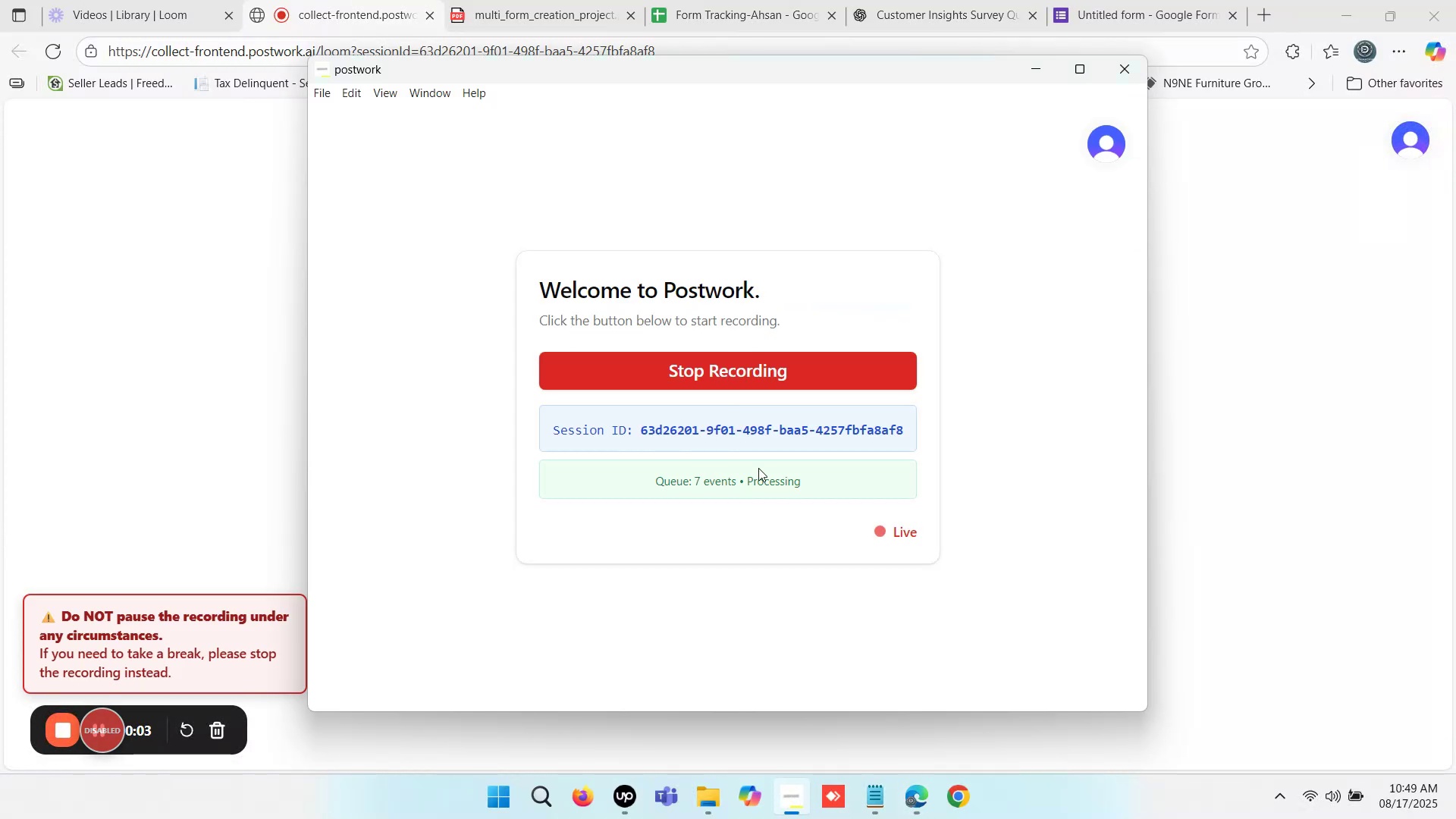 
left_click([1030, 69])
 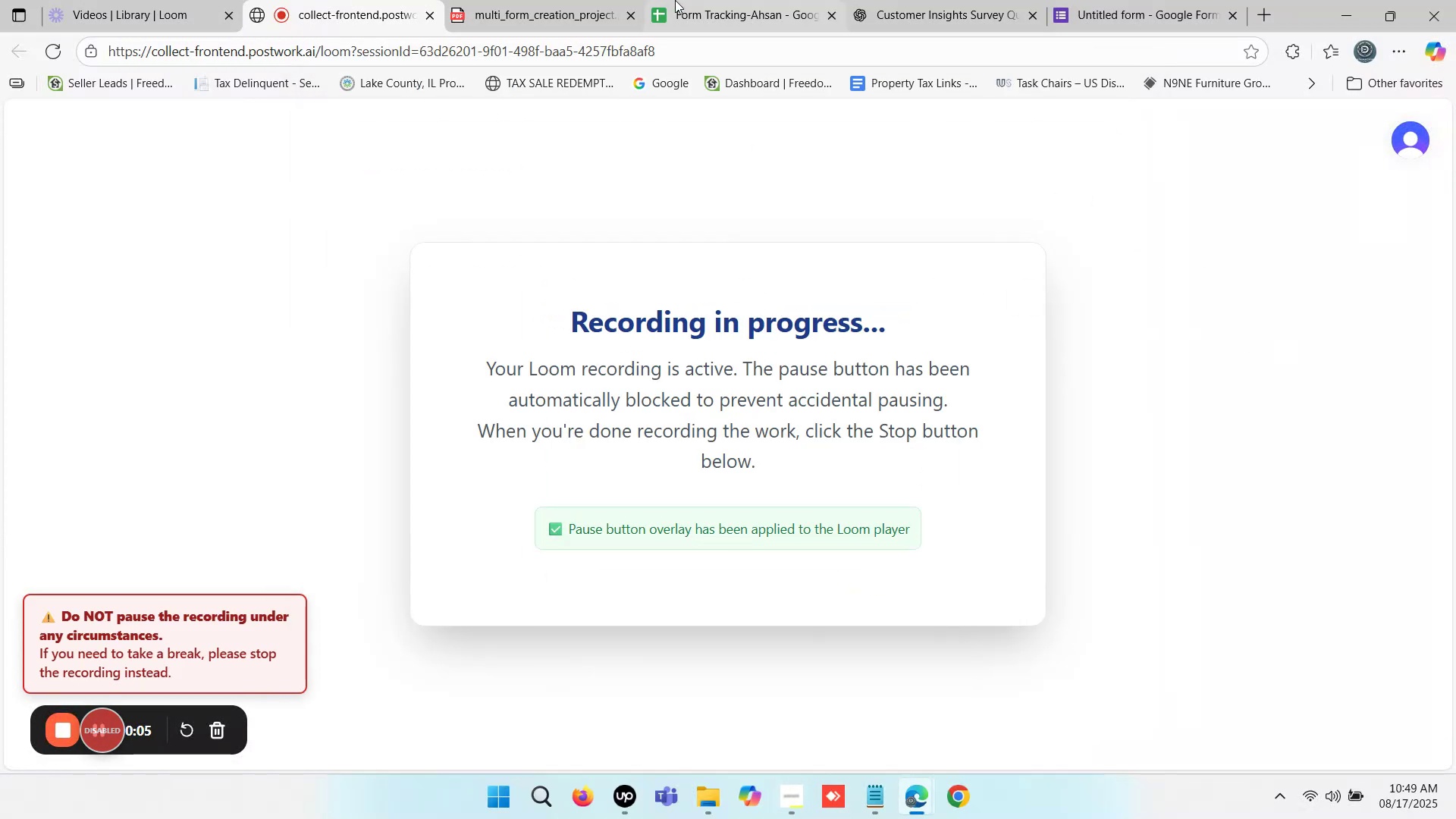 
left_click([676, 0])
 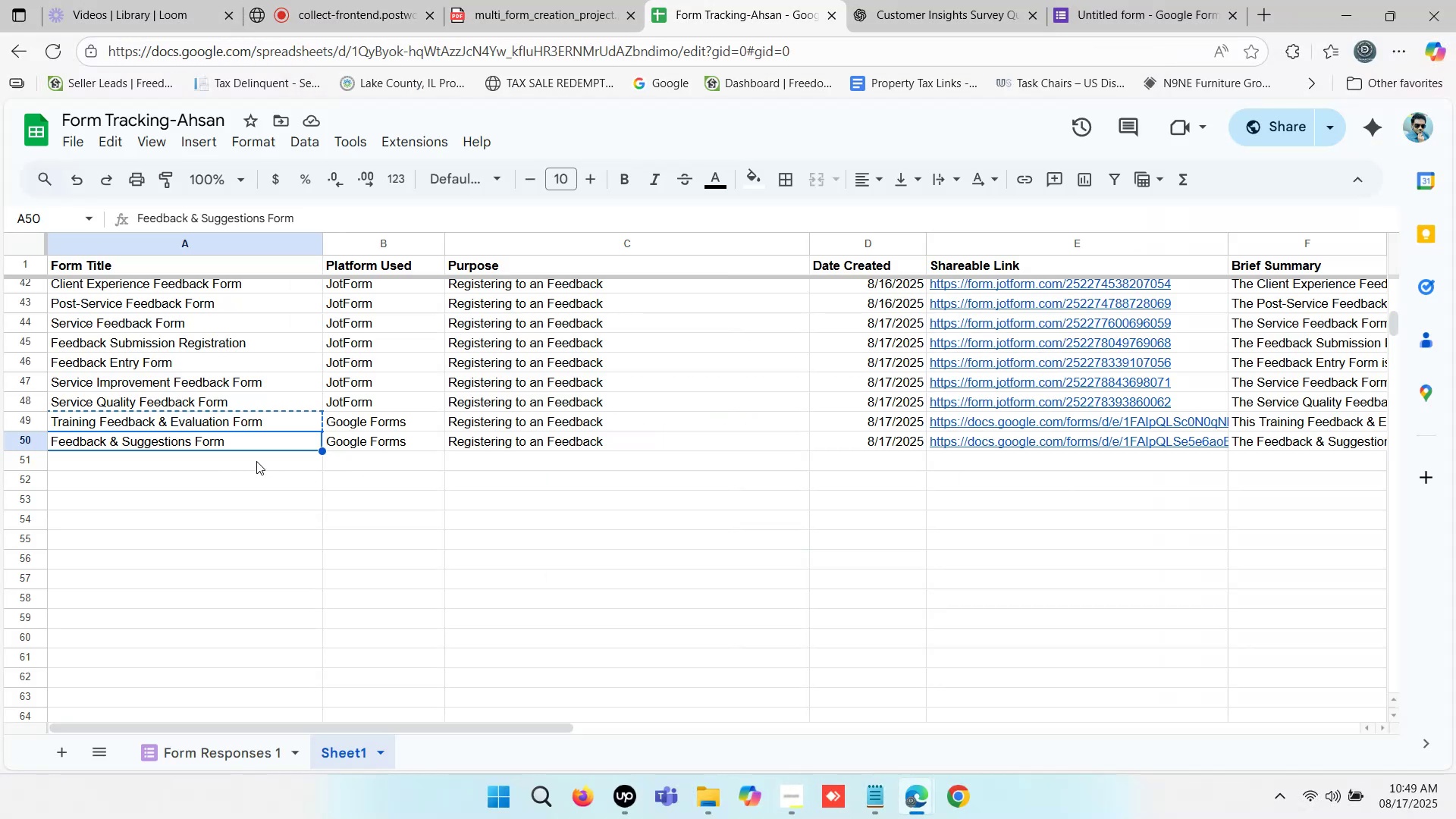 
left_click([253, 460])
 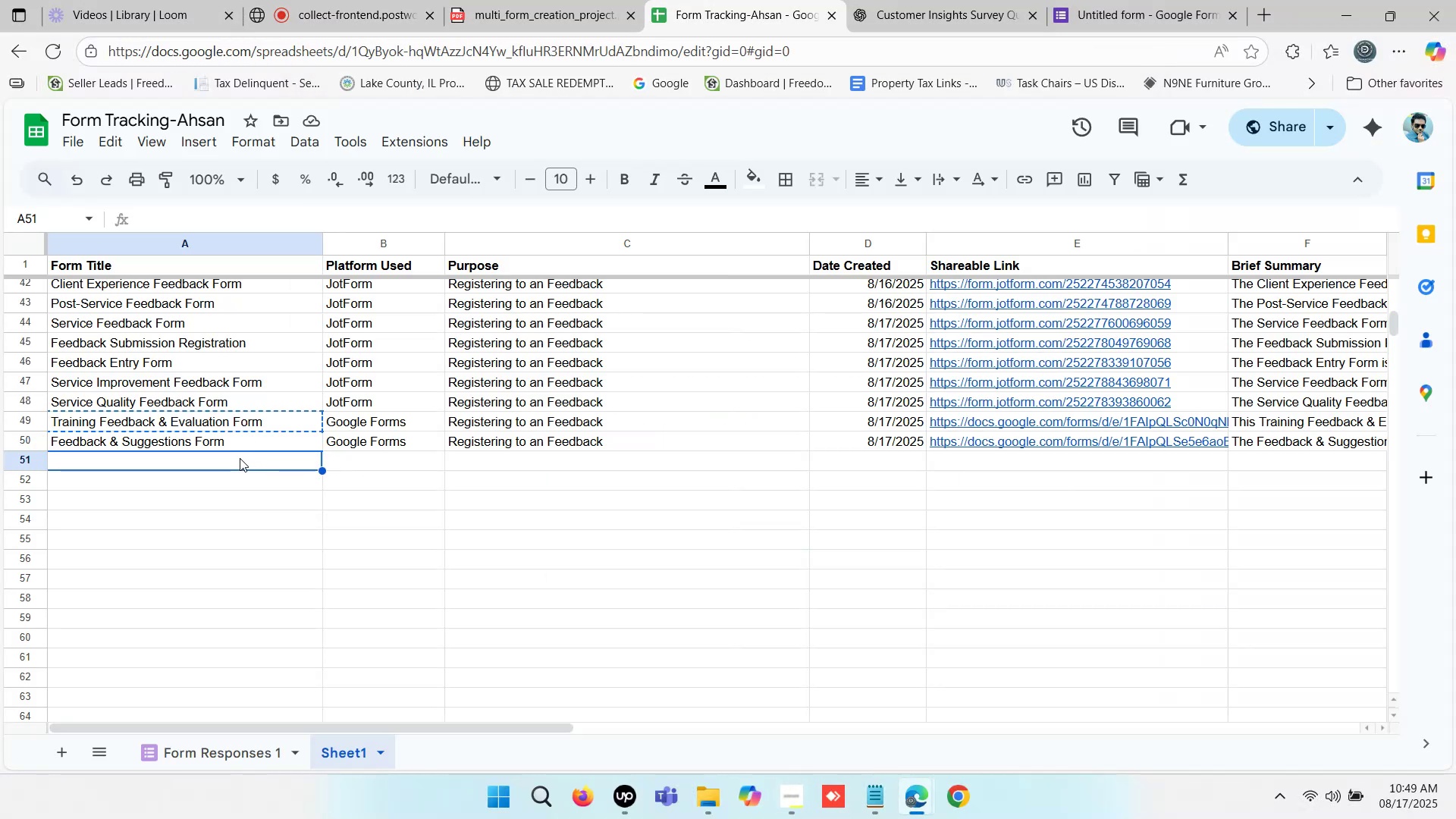 
double_click([240, 458])
 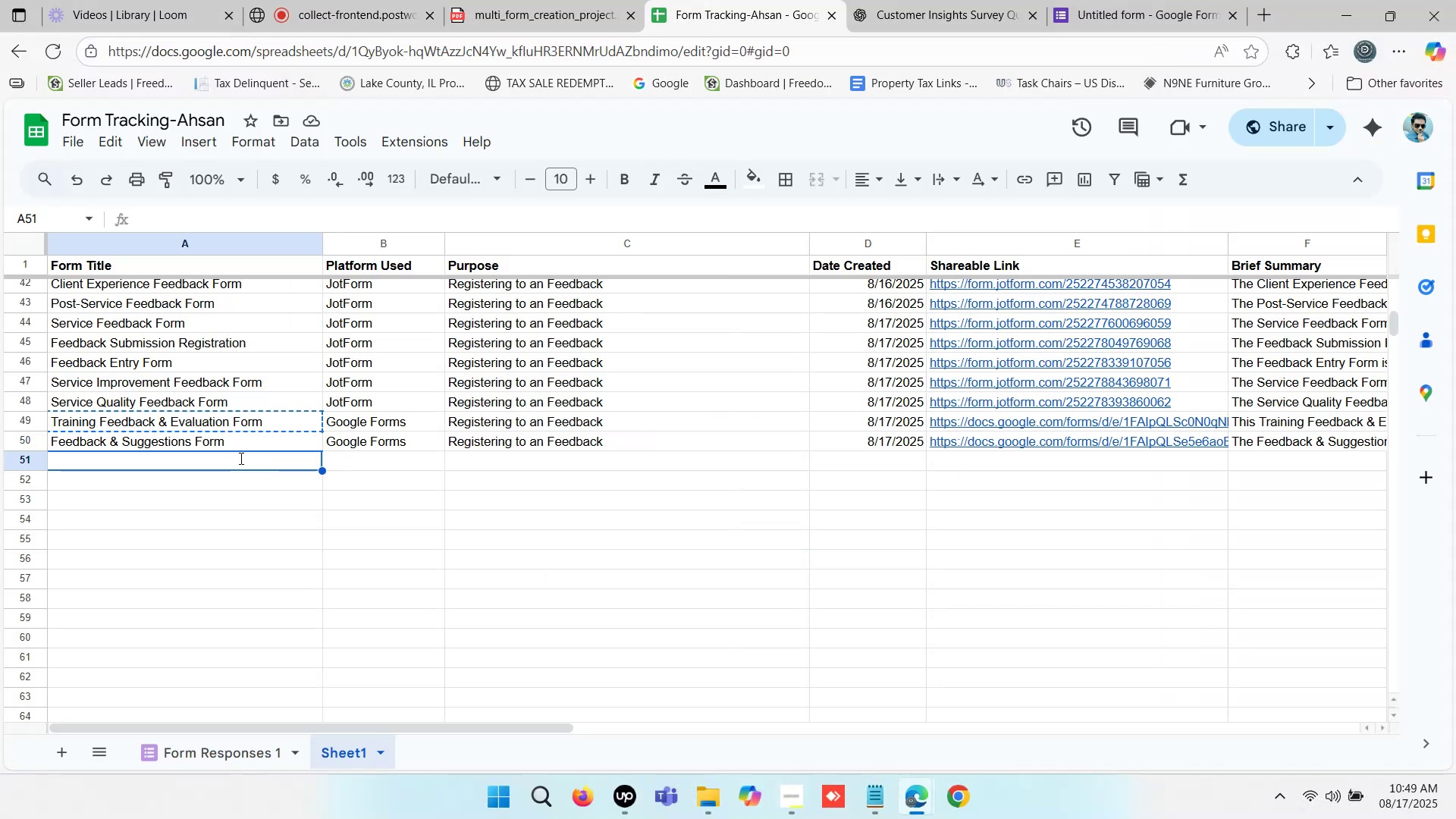 
key(Control+V)
 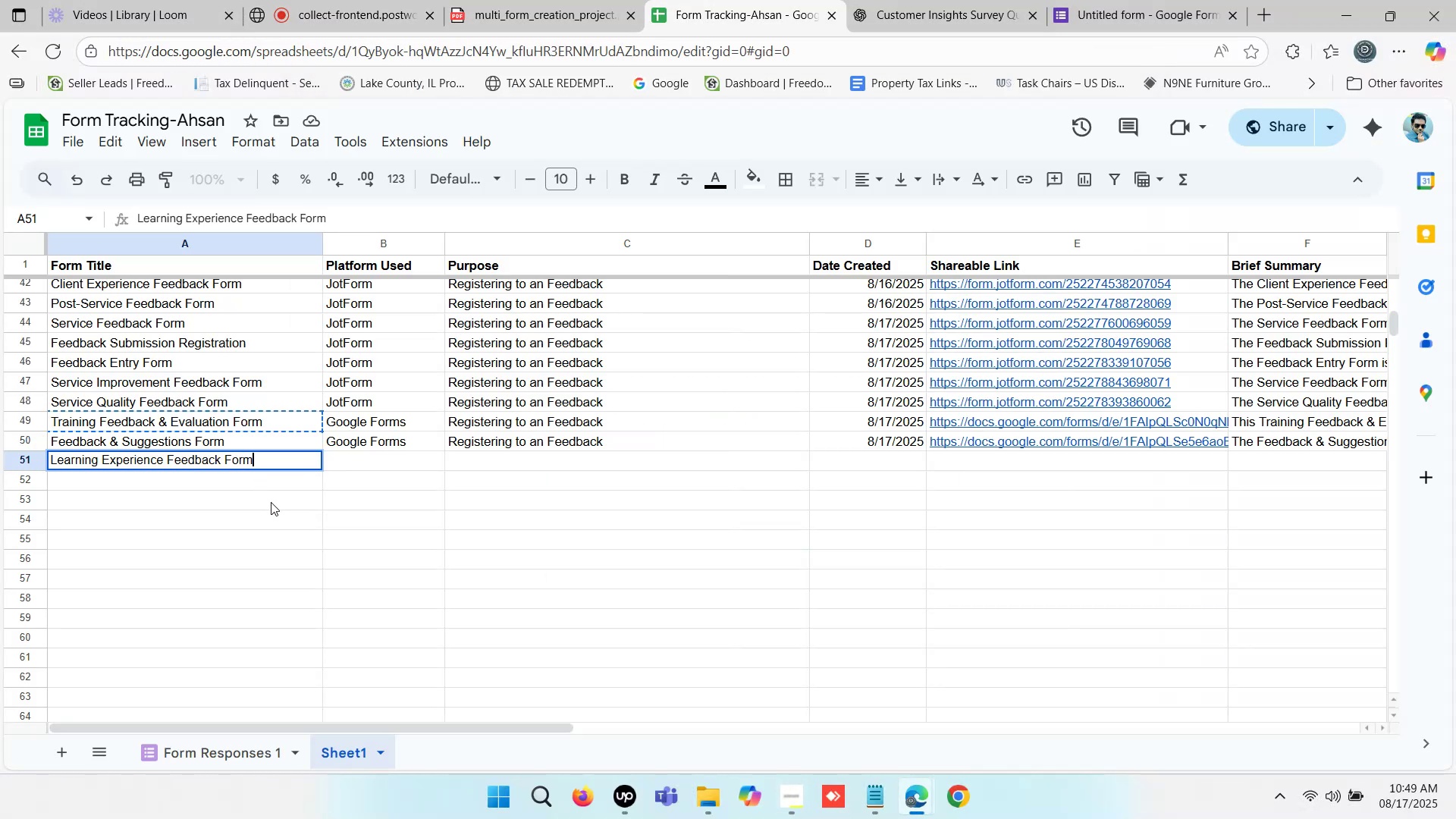 
left_click([272, 503])
 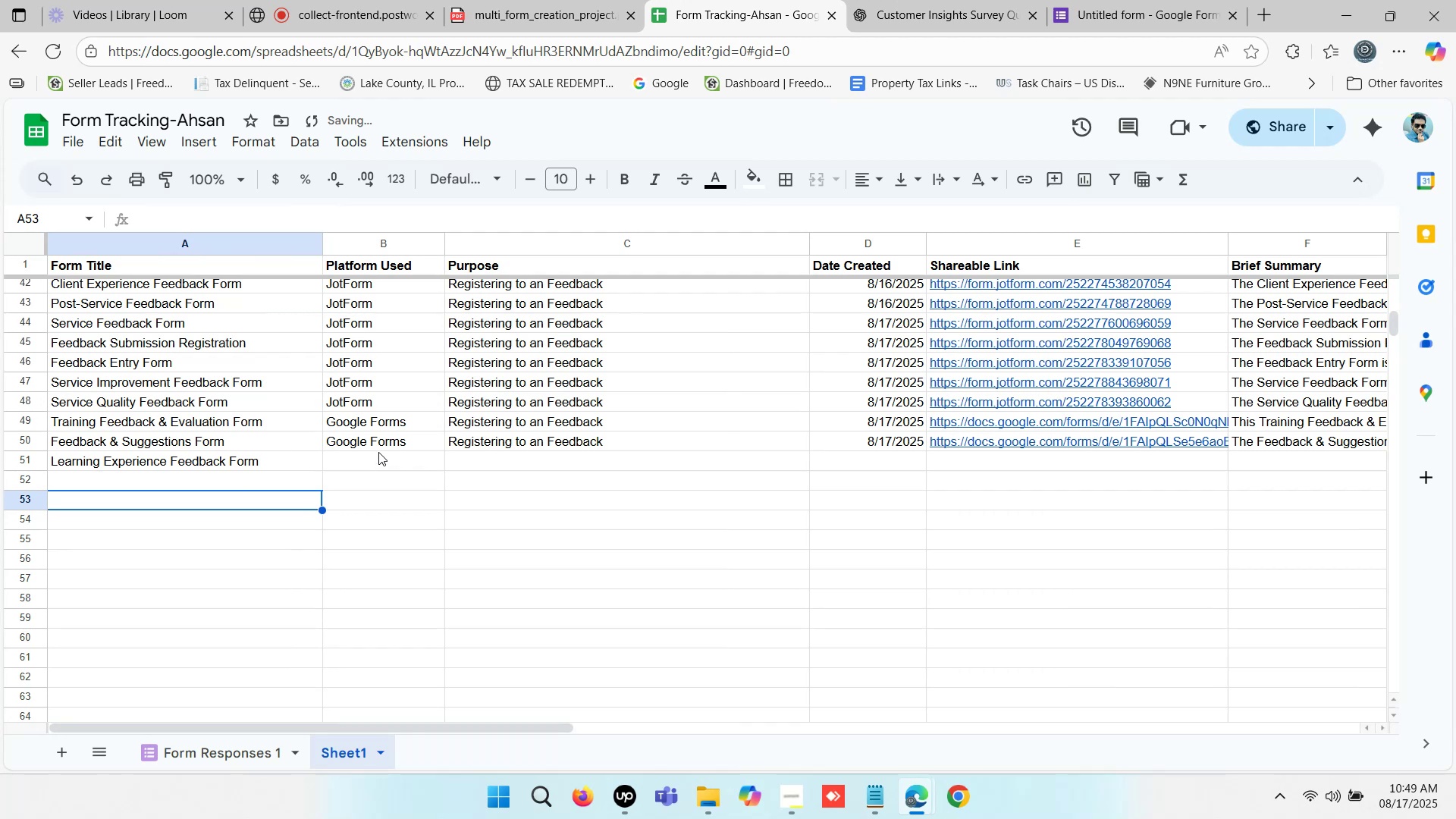 
left_click([379, 441])
 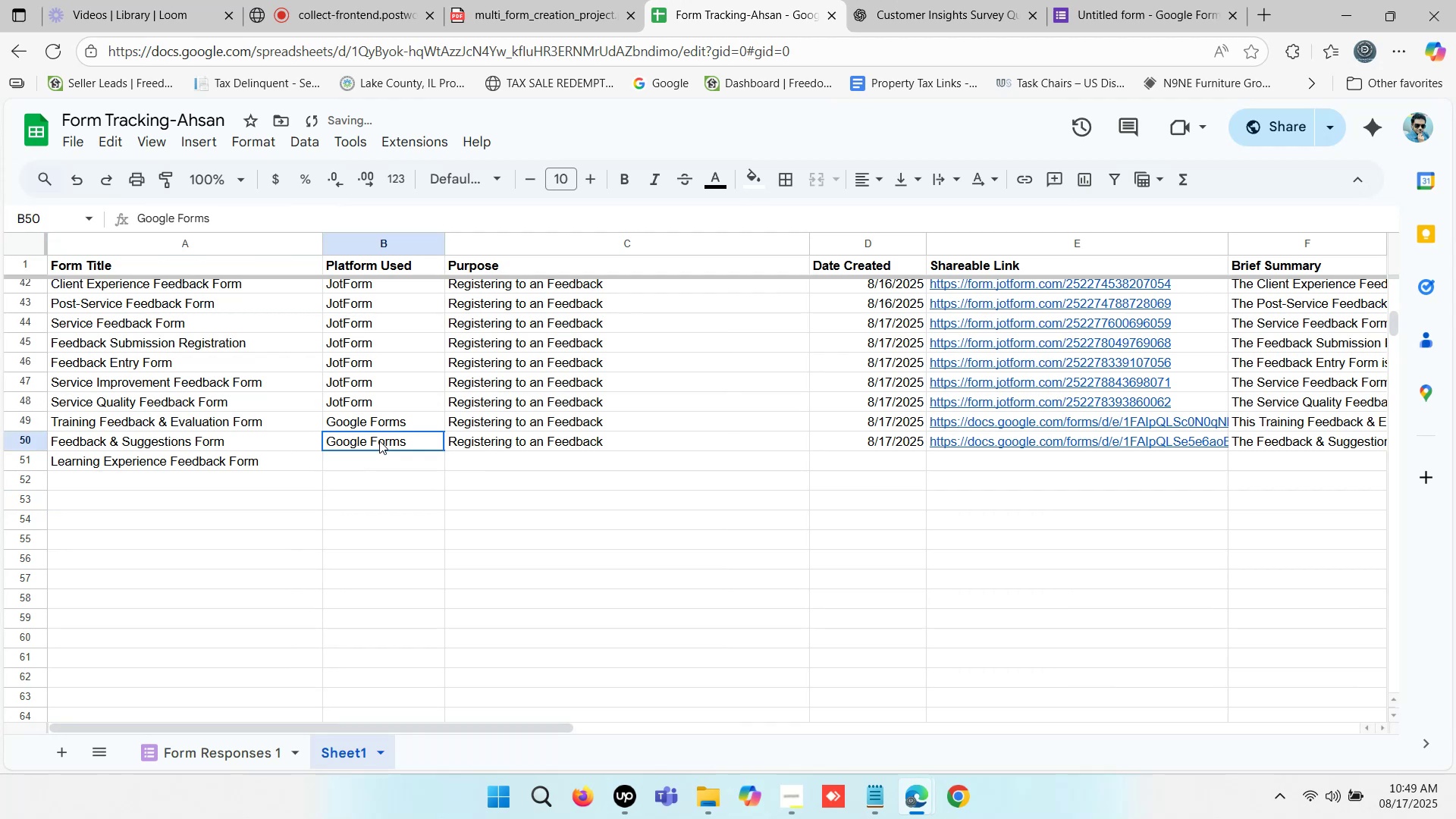 
key(Control+ControlLeft)
 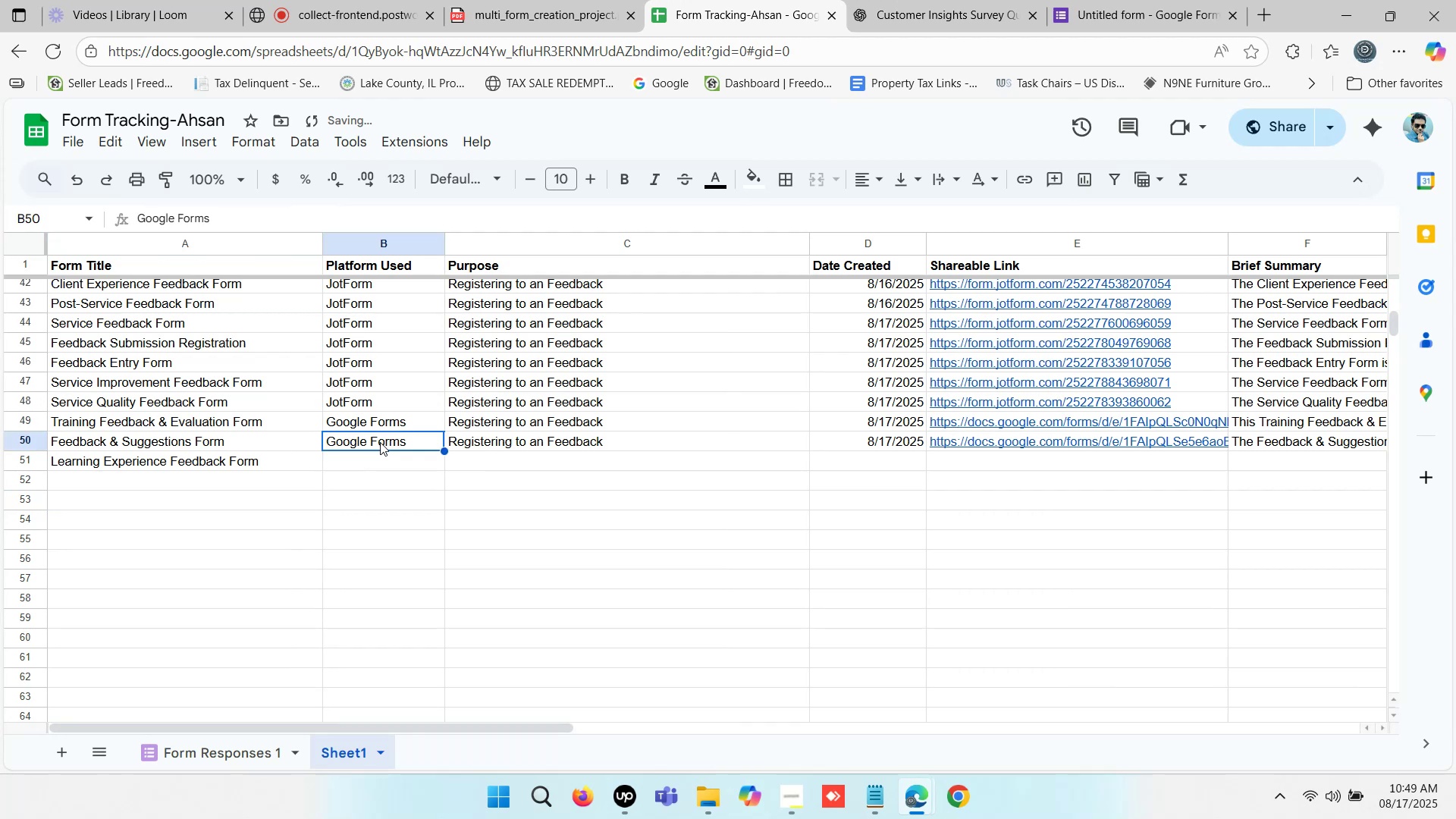 
key(Control+C)
 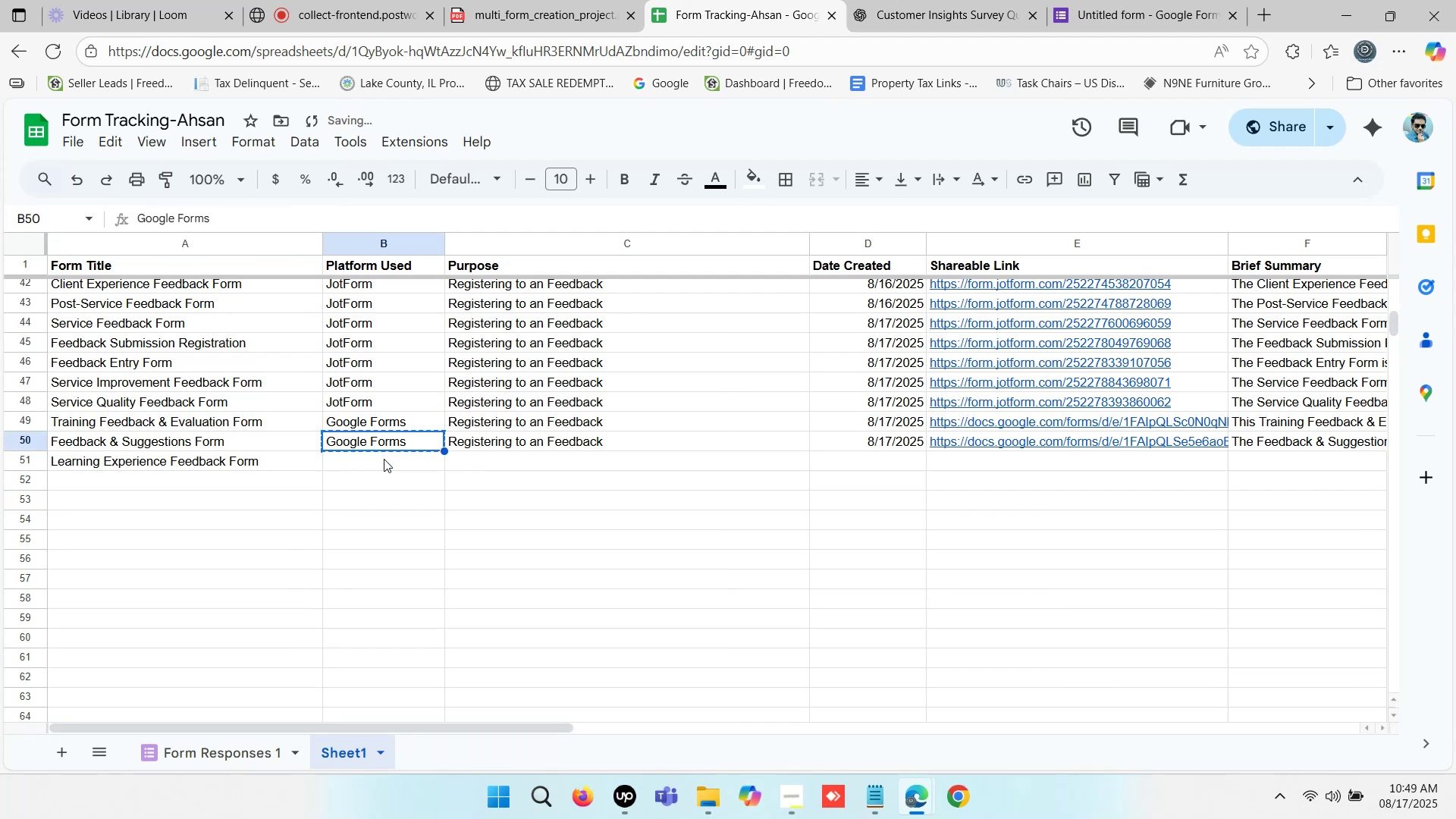 
key(Control+ControlLeft)
 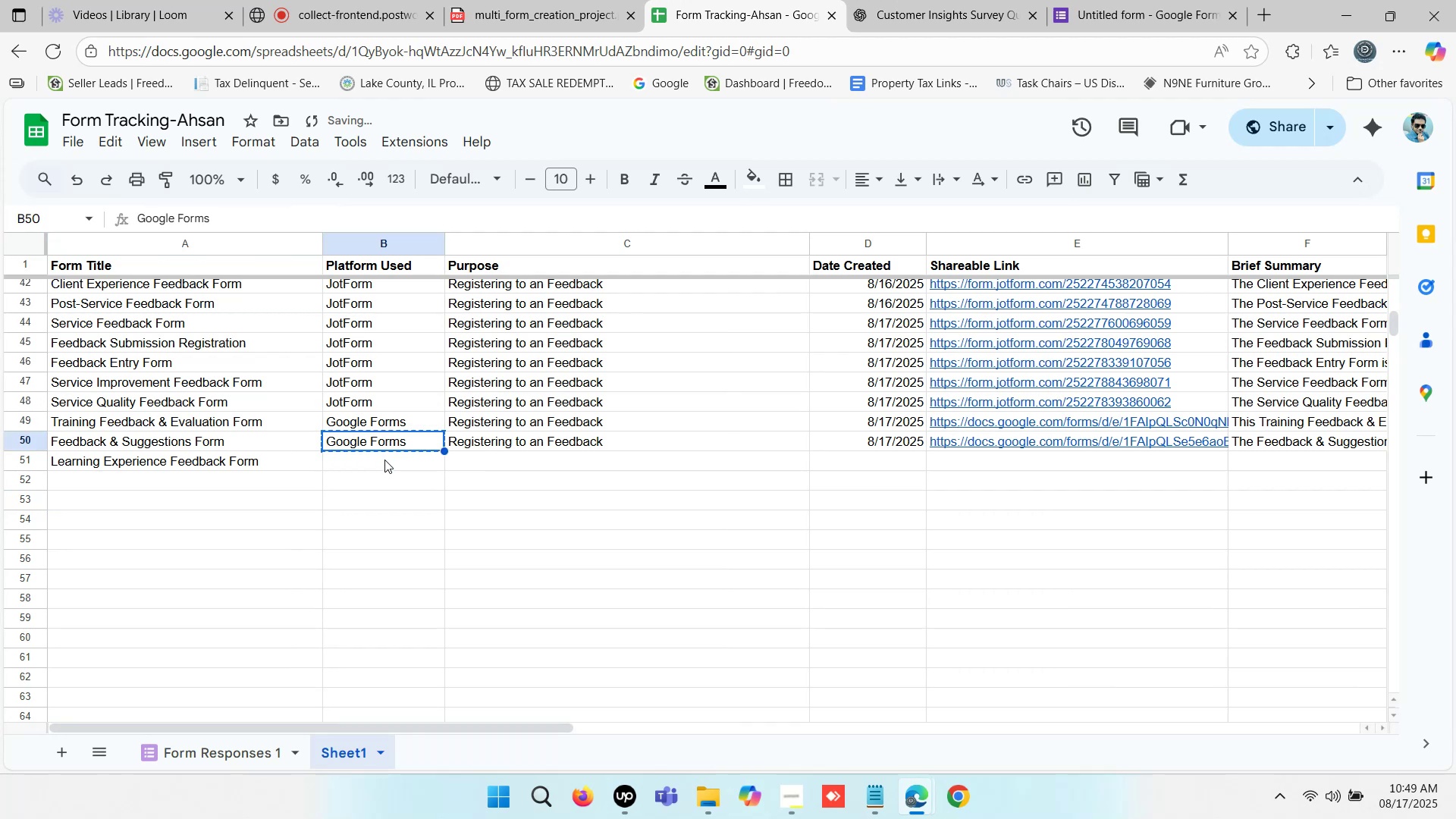 
left_click([384, 460])
 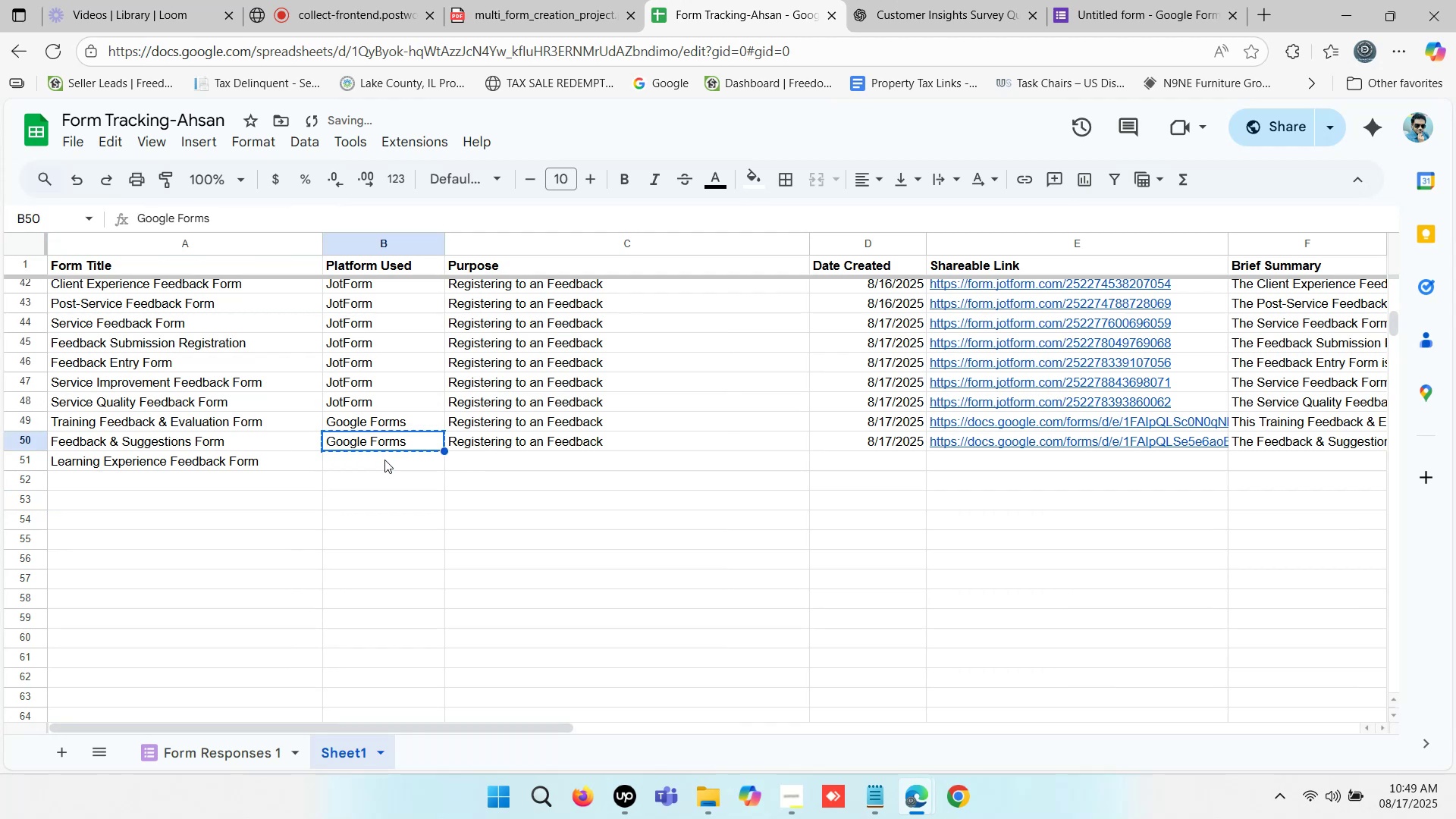 
key(Control+V)
 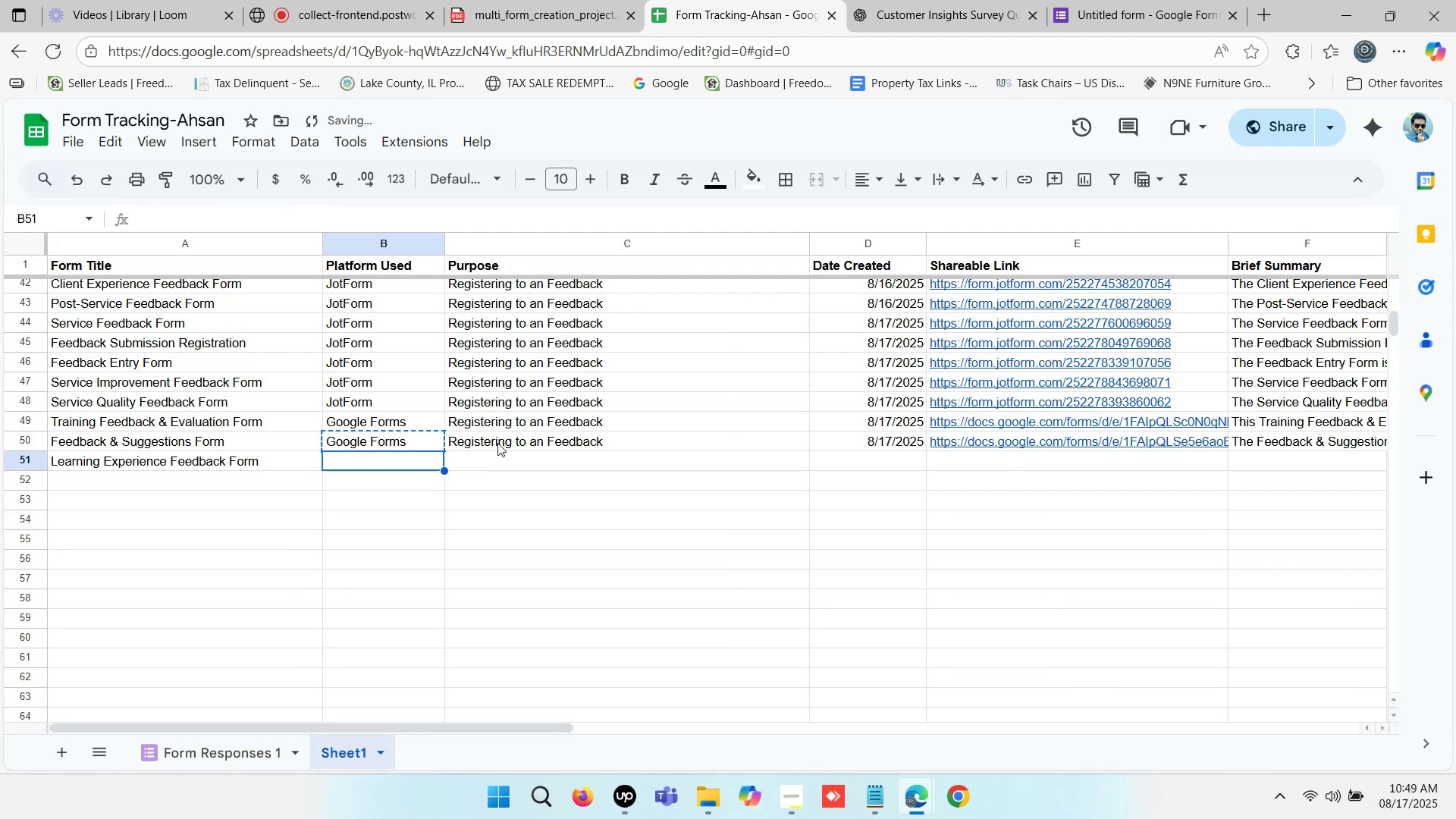 
left_click([504, 442])
 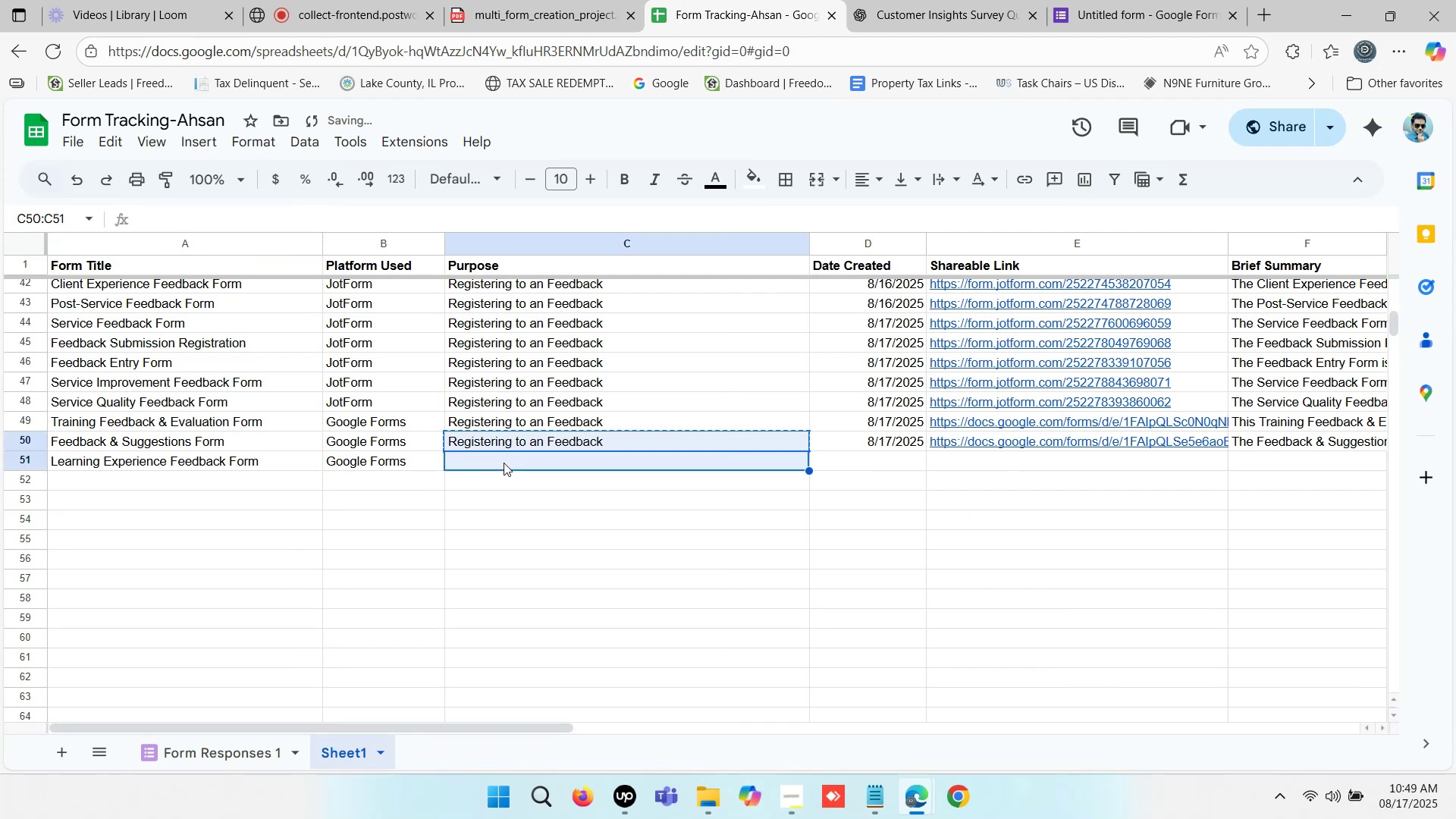 
key(Control+ControlLeft)
 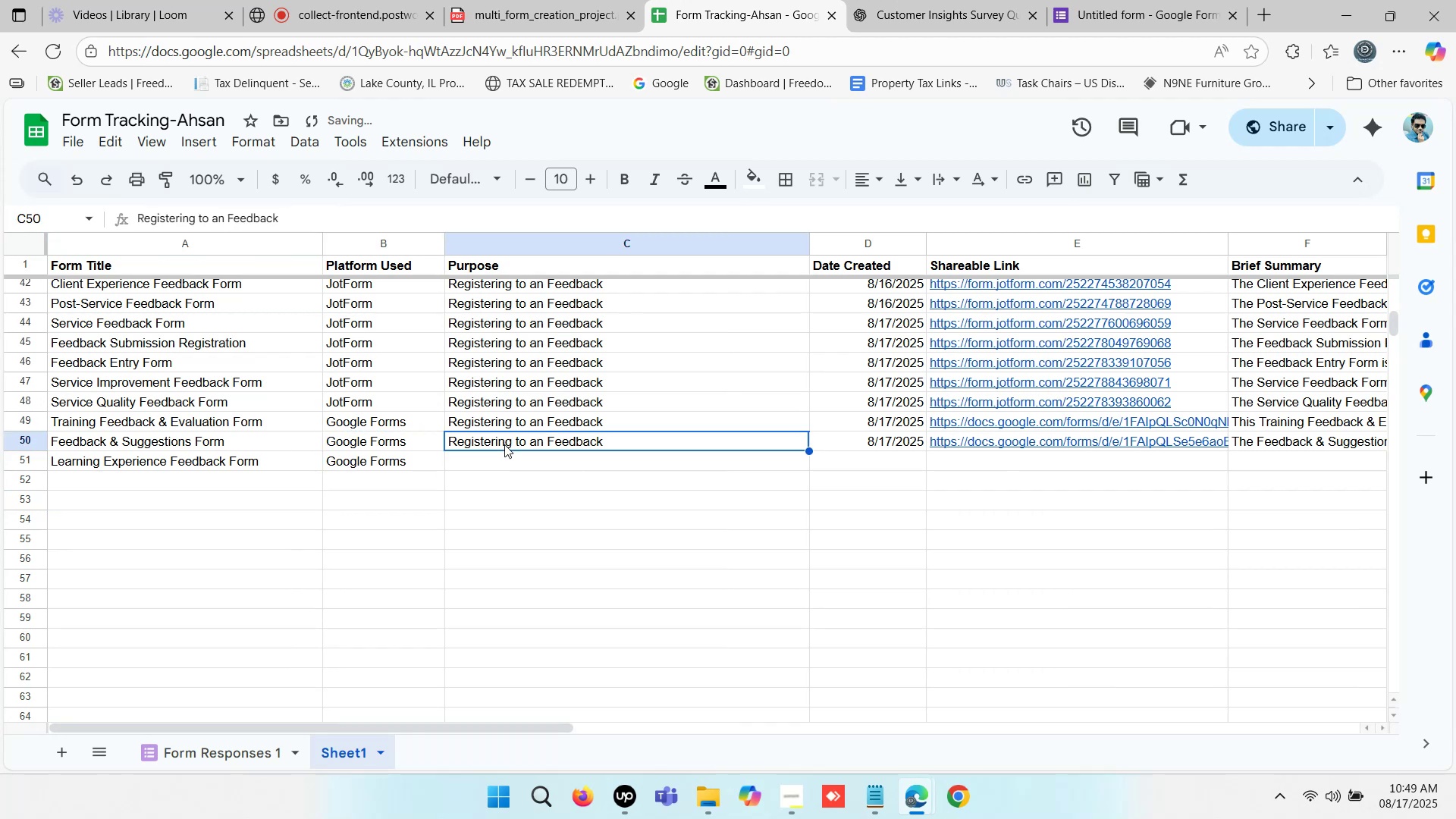 
key(Control+C)
 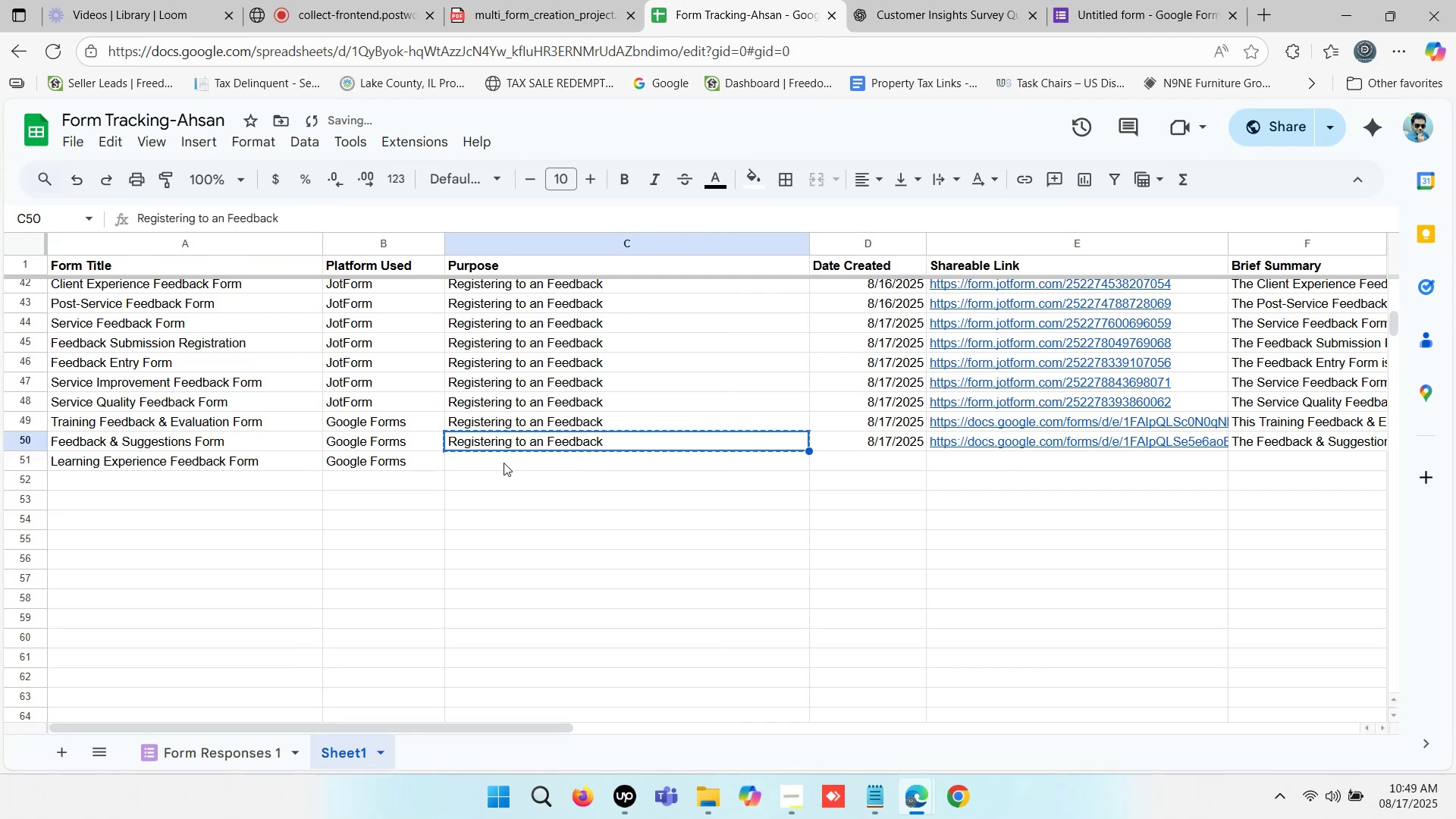 
double_click([504, 463])
 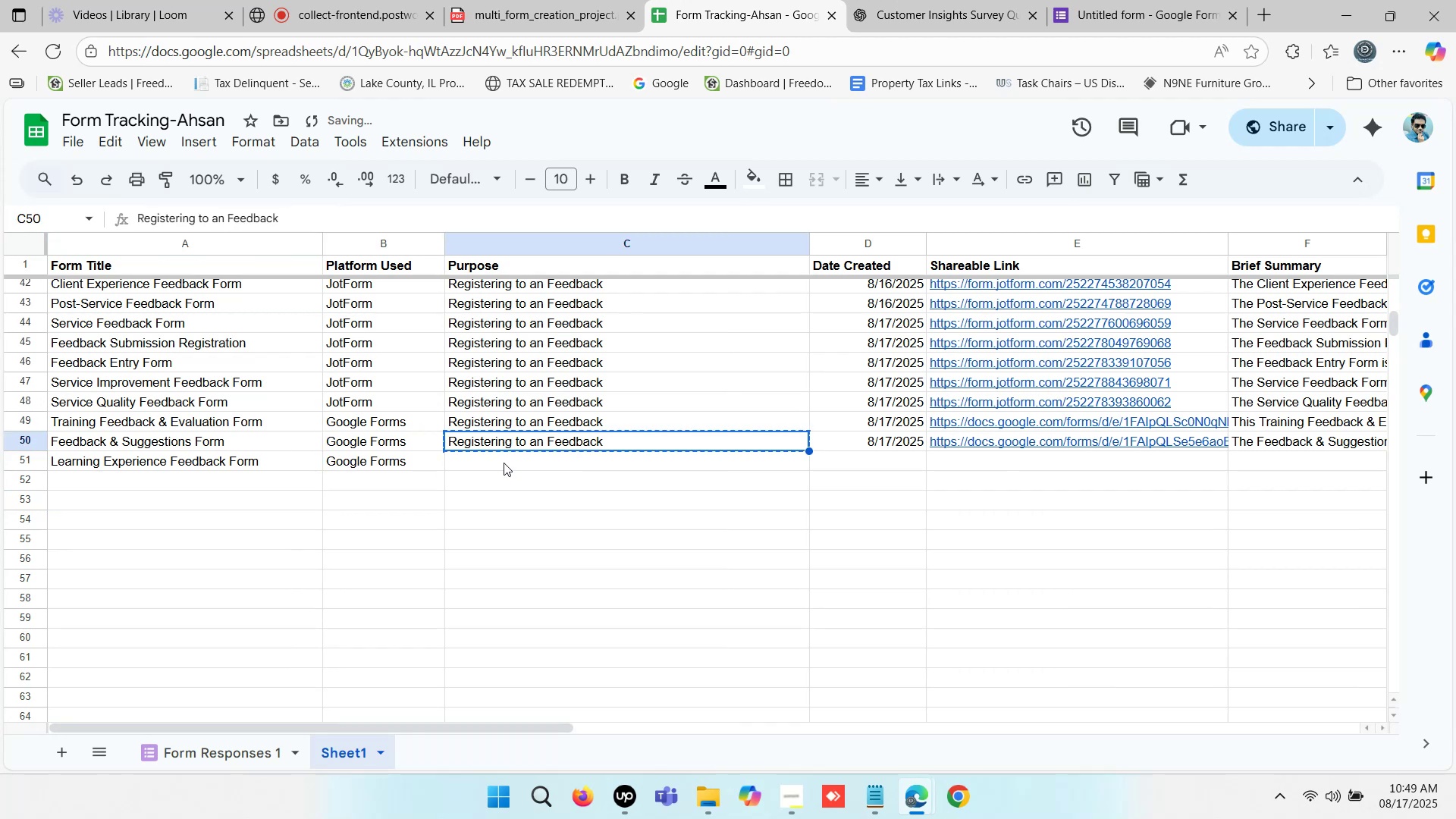 
key(Control+ControlLeft)
 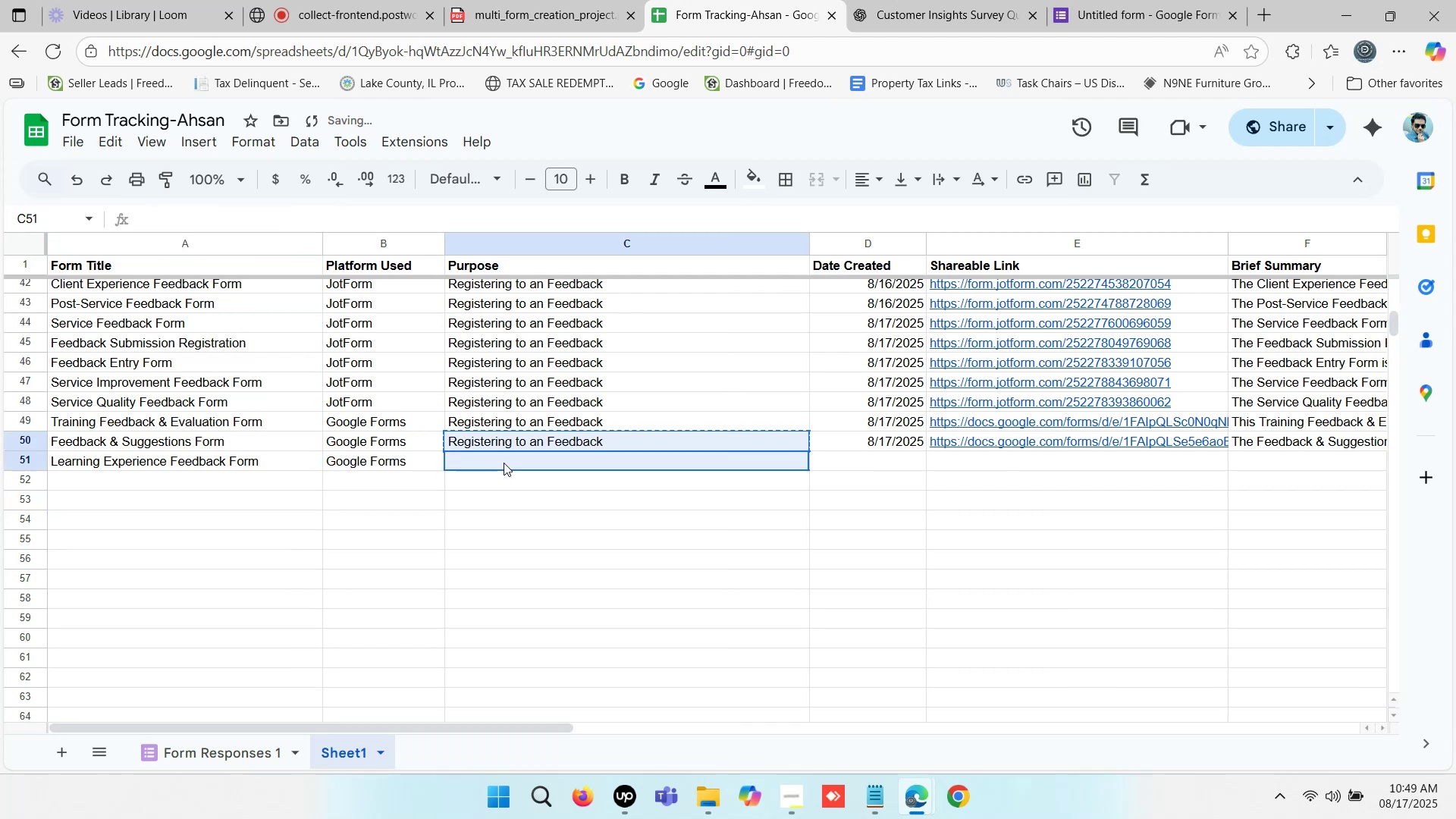 
key(Control+V)
 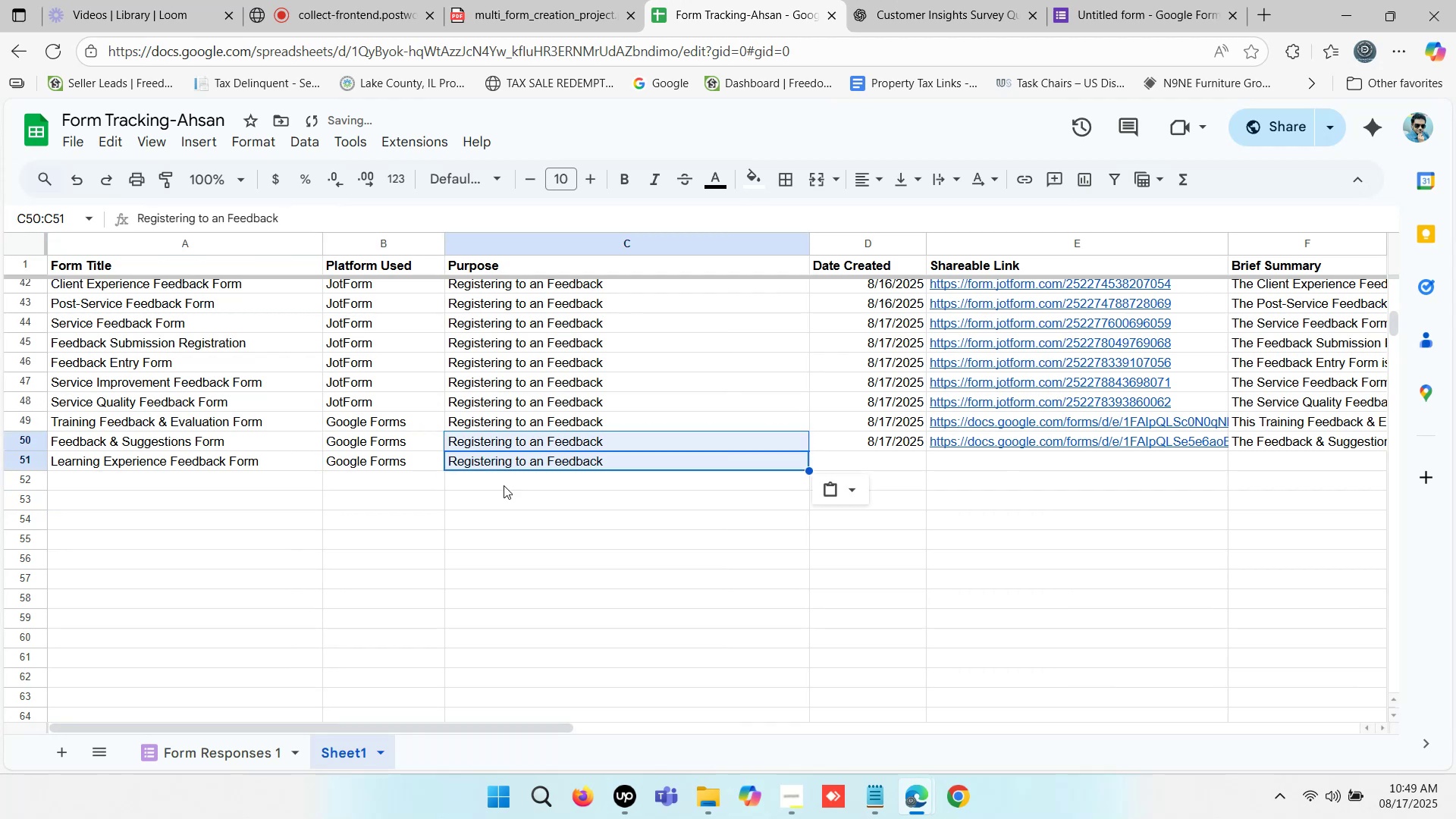 
left_click([507, 491])
 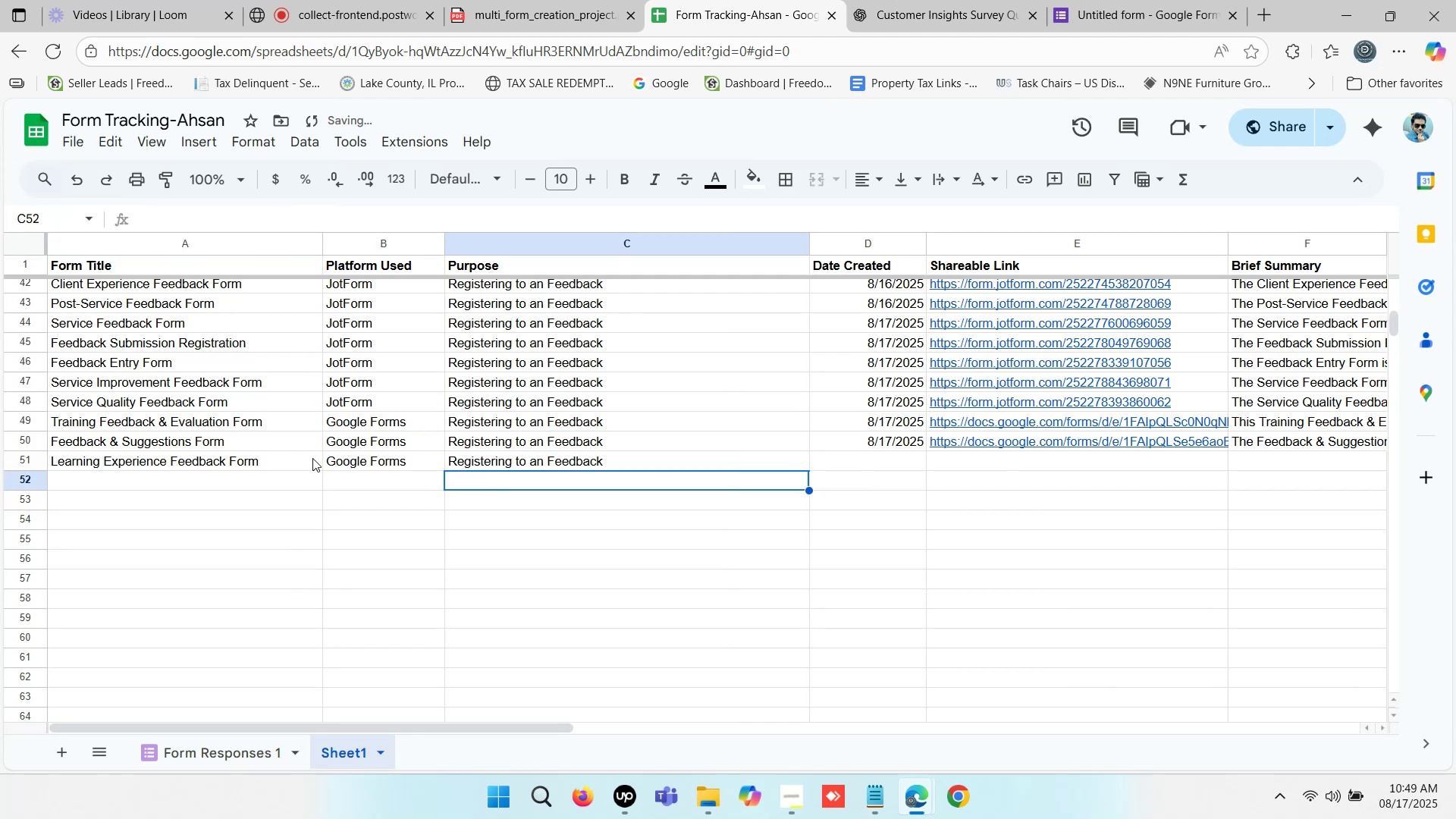 
left_click_drag(start_coordinate=[300, 457], to_coordinate=[511, 460])
 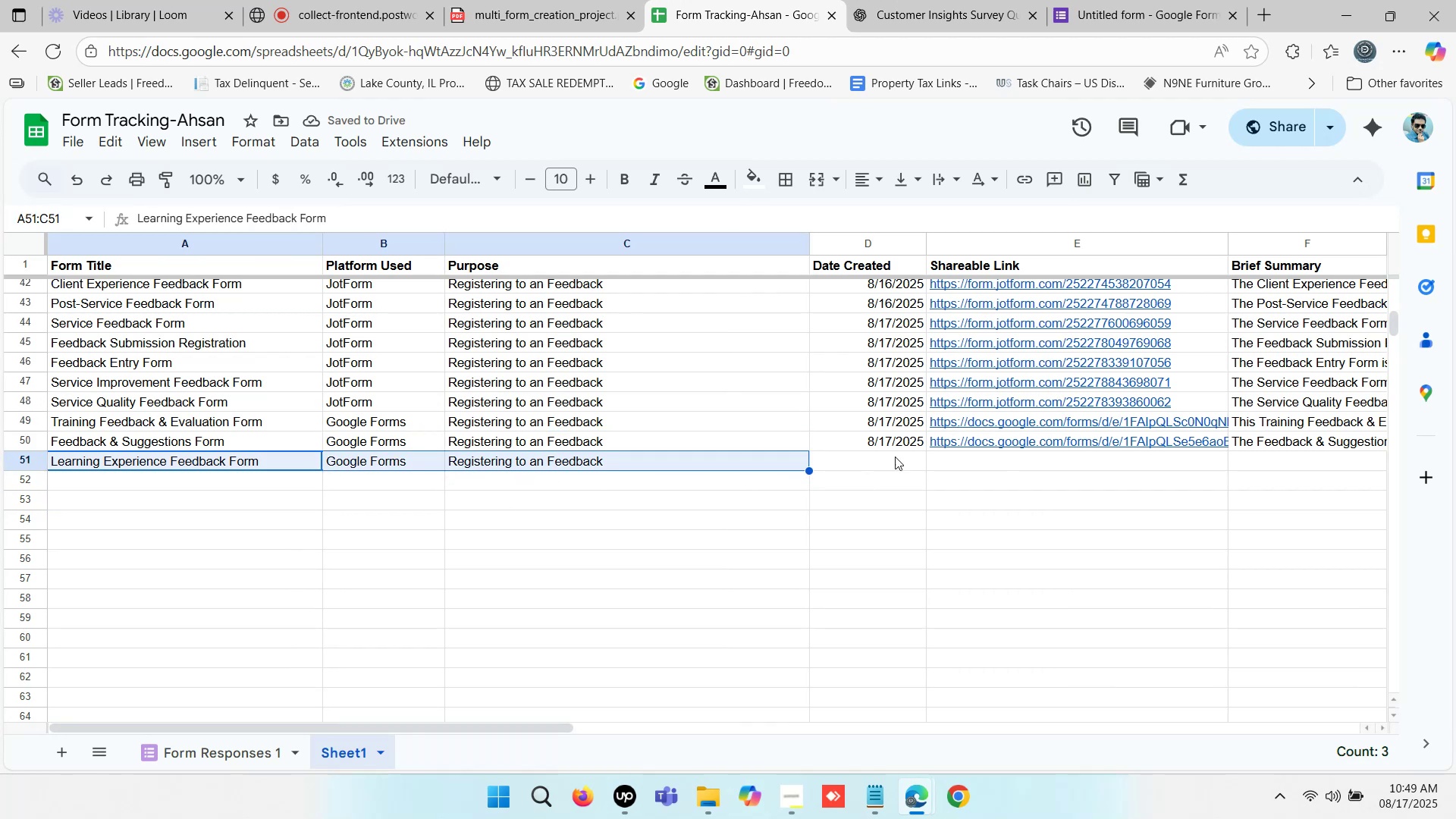 
left_click([895, 444])
 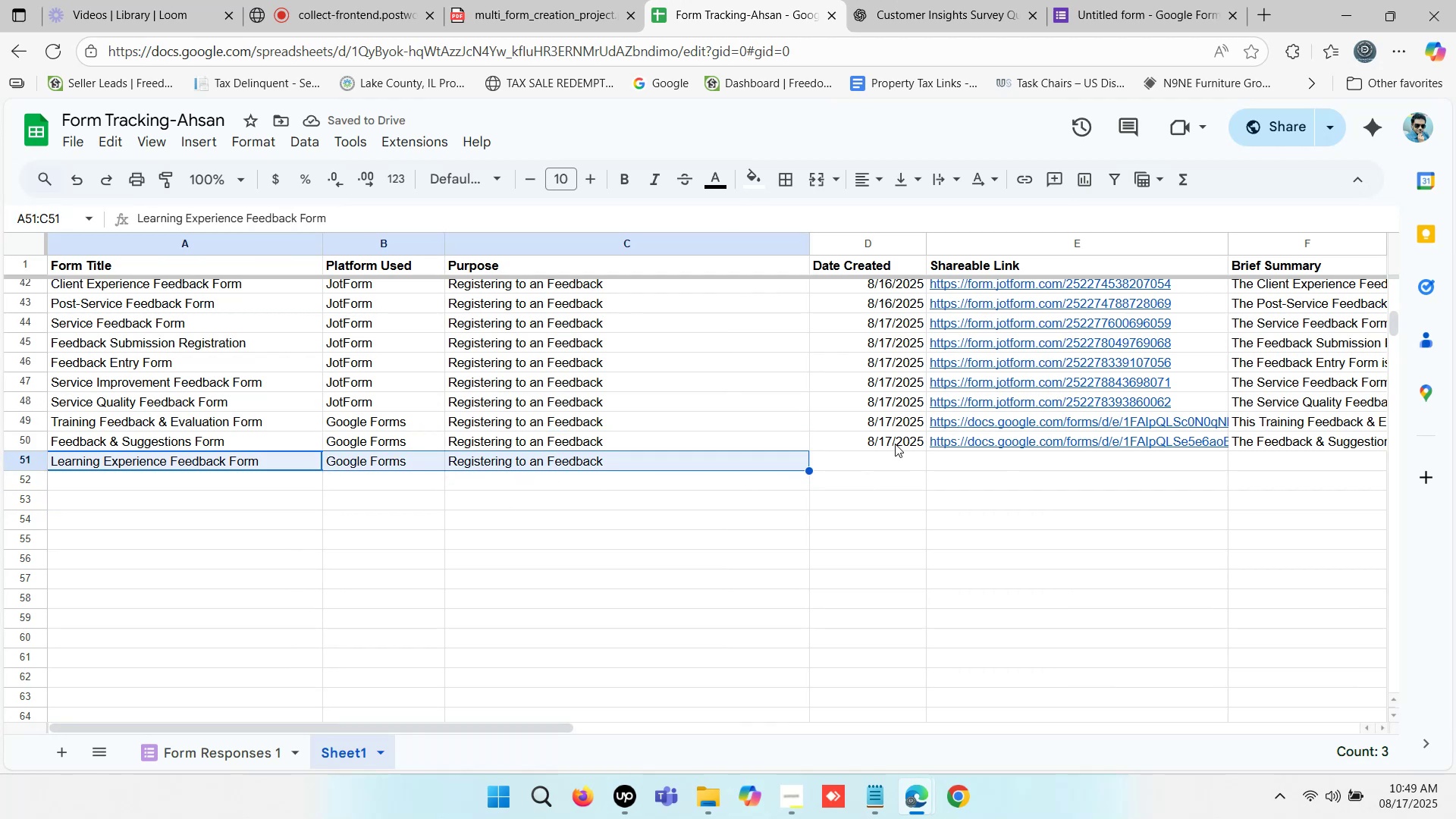 
key(Control+ControlLeft)
 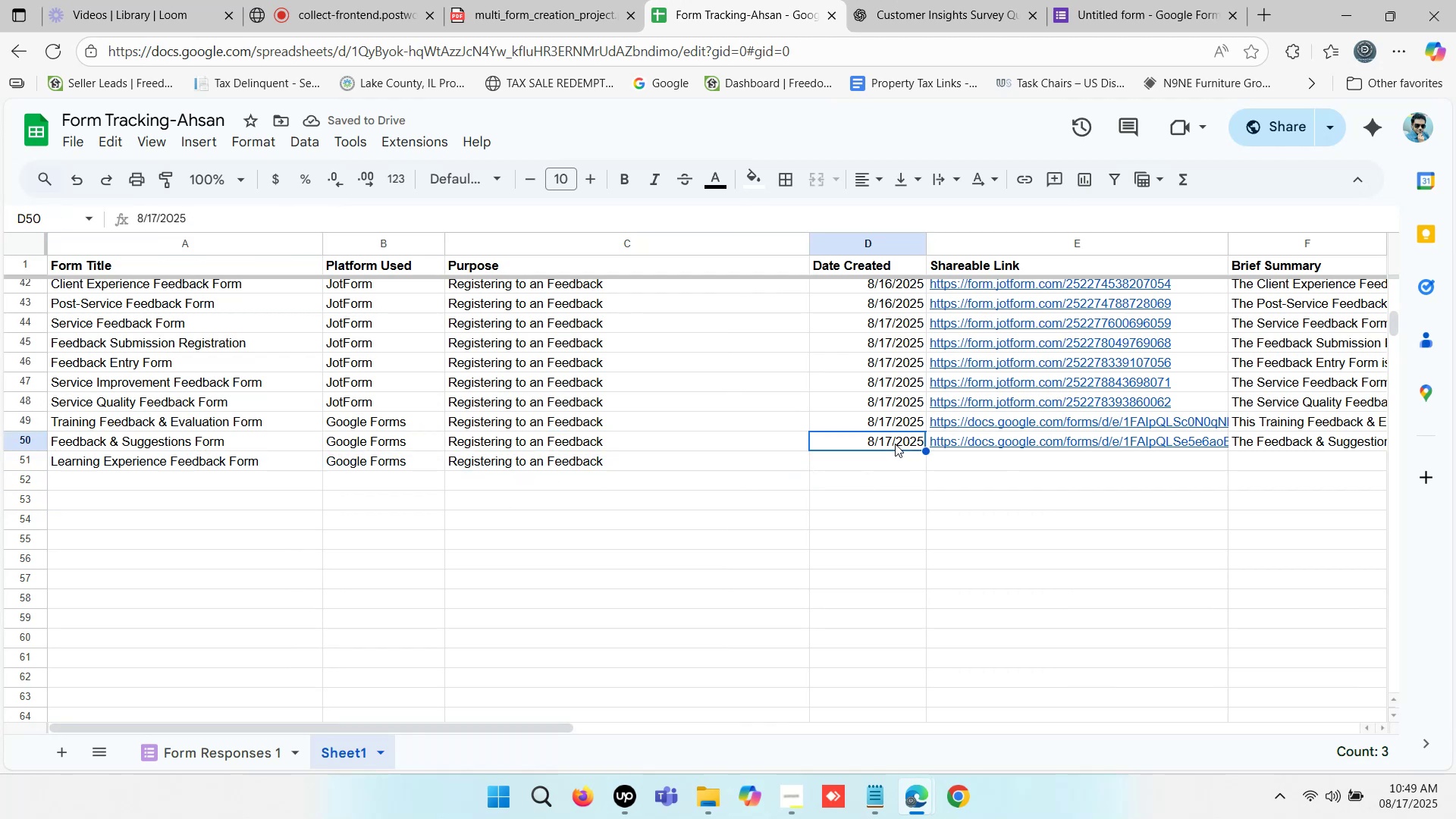 
key(Control+C)
 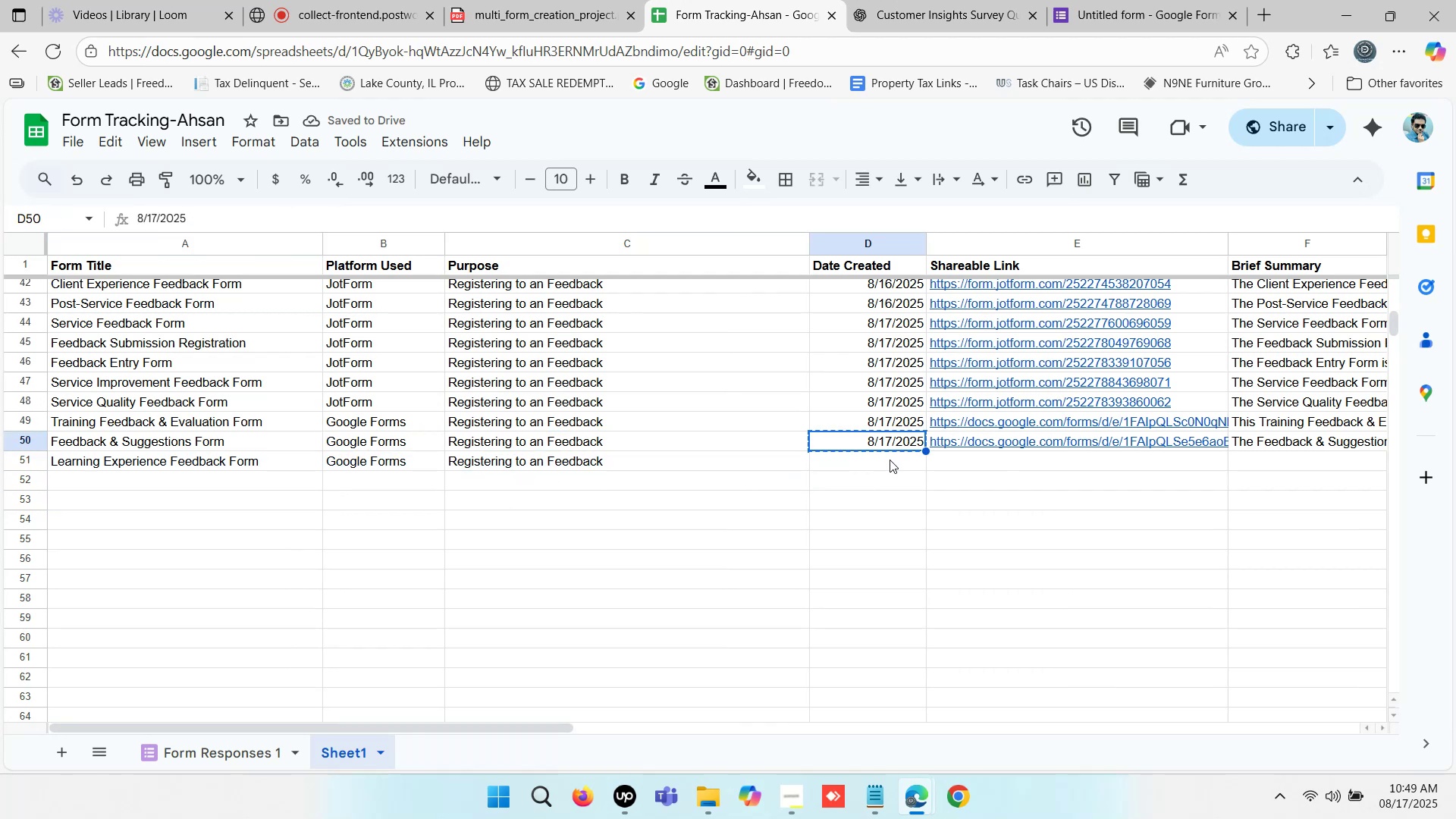 
key(Control+ControlLeft)
 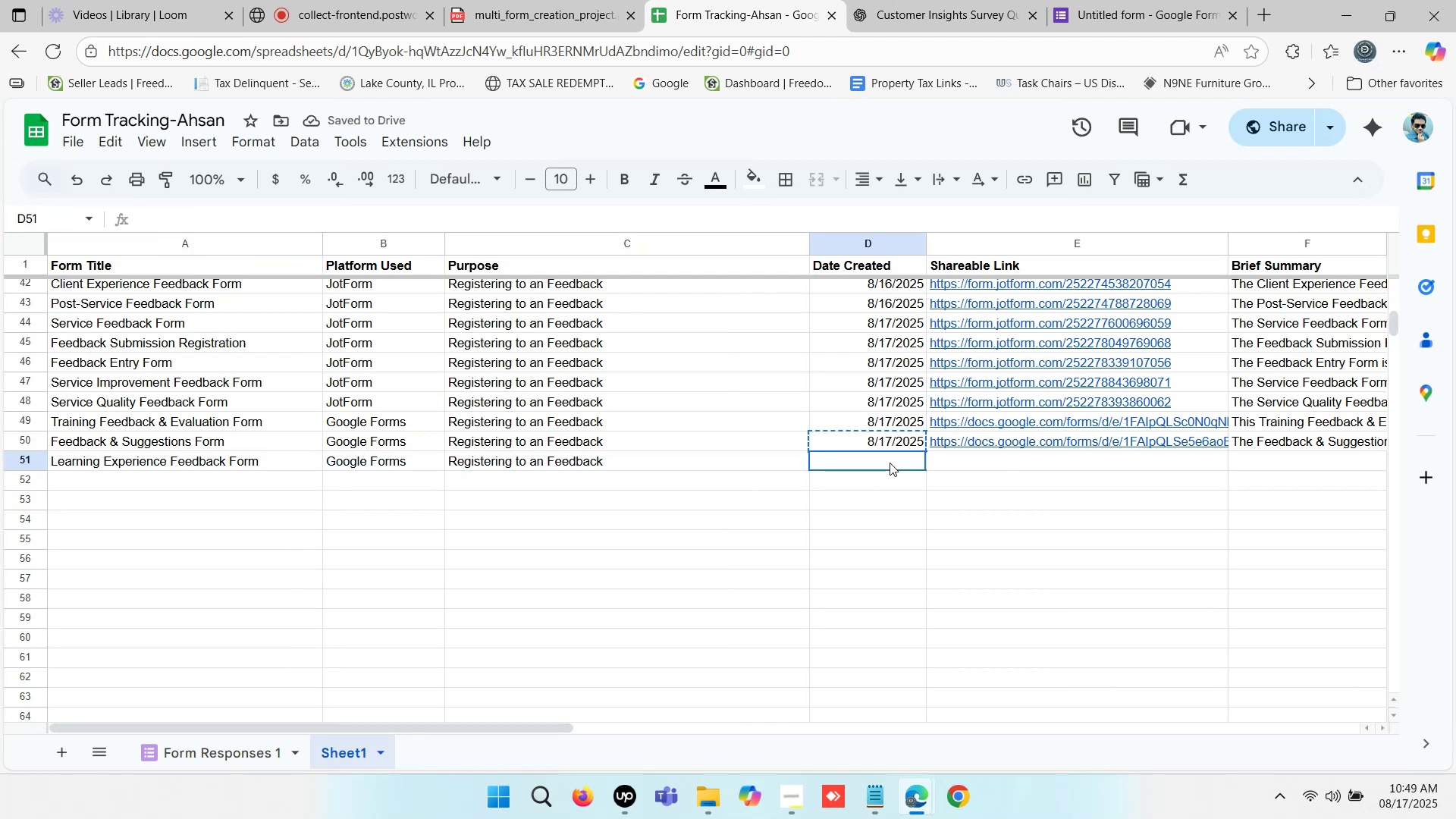 
left_click([890, 463])
 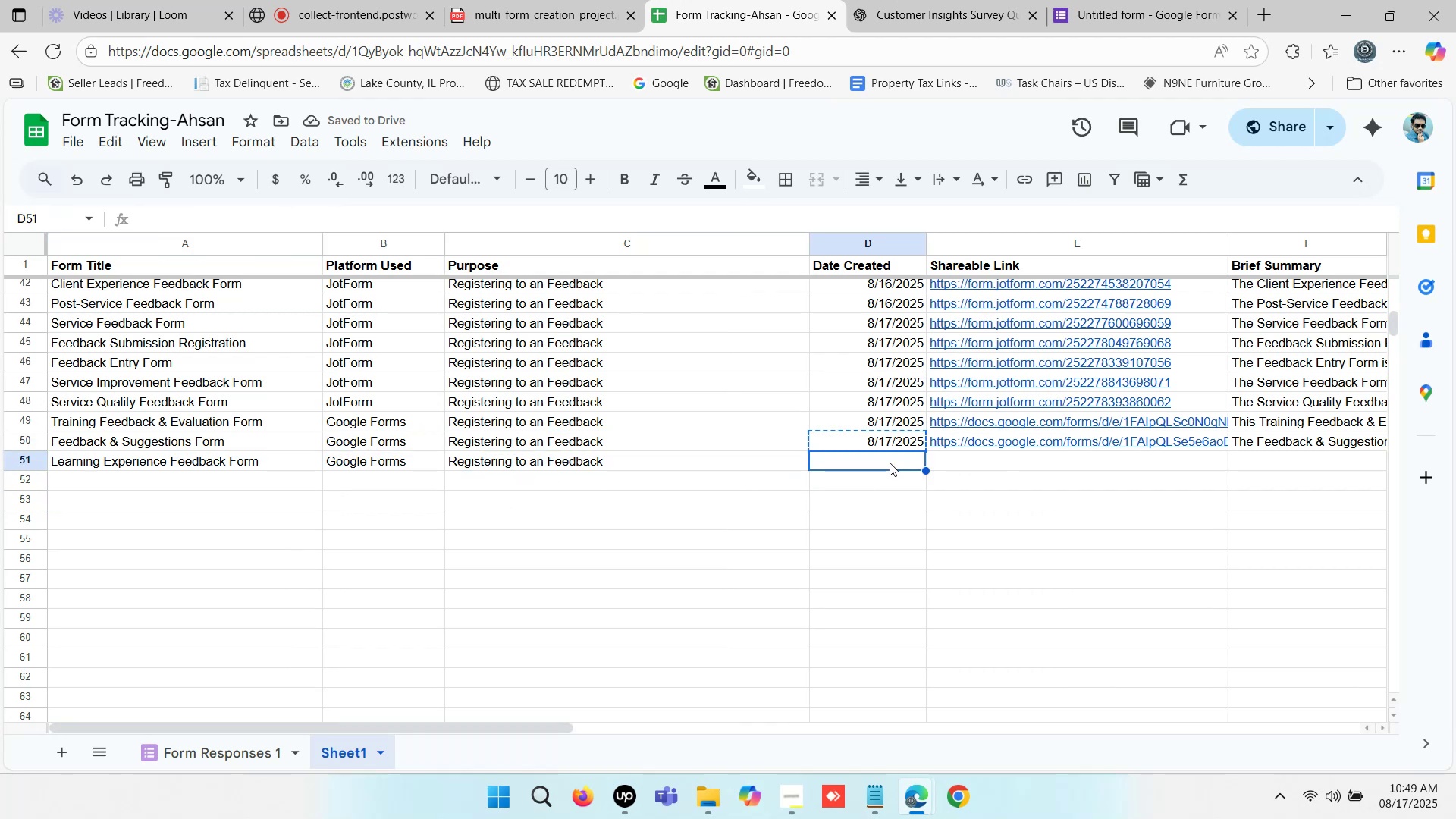 
key(Control+V)
 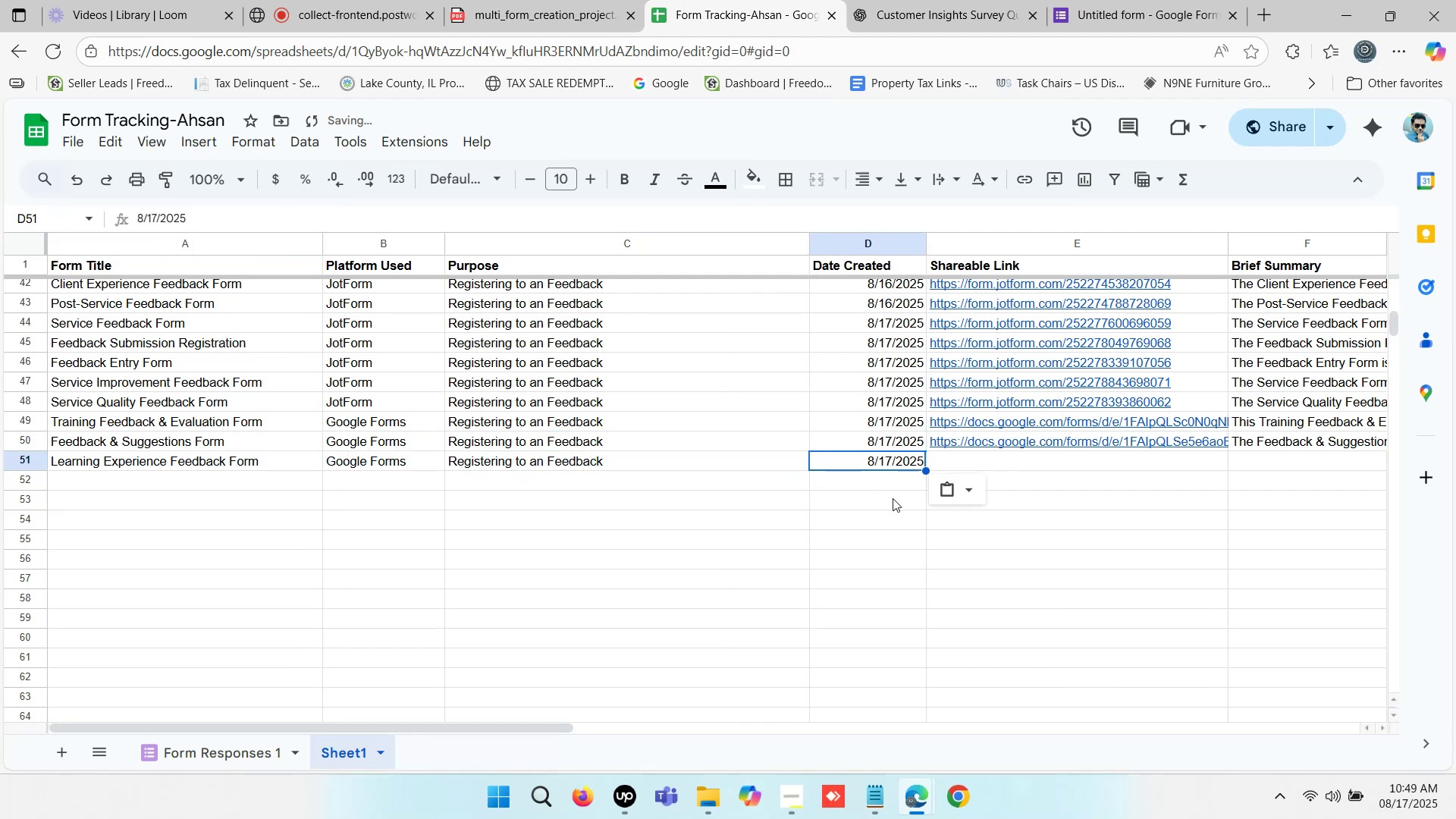 
left_click([893, 498])
 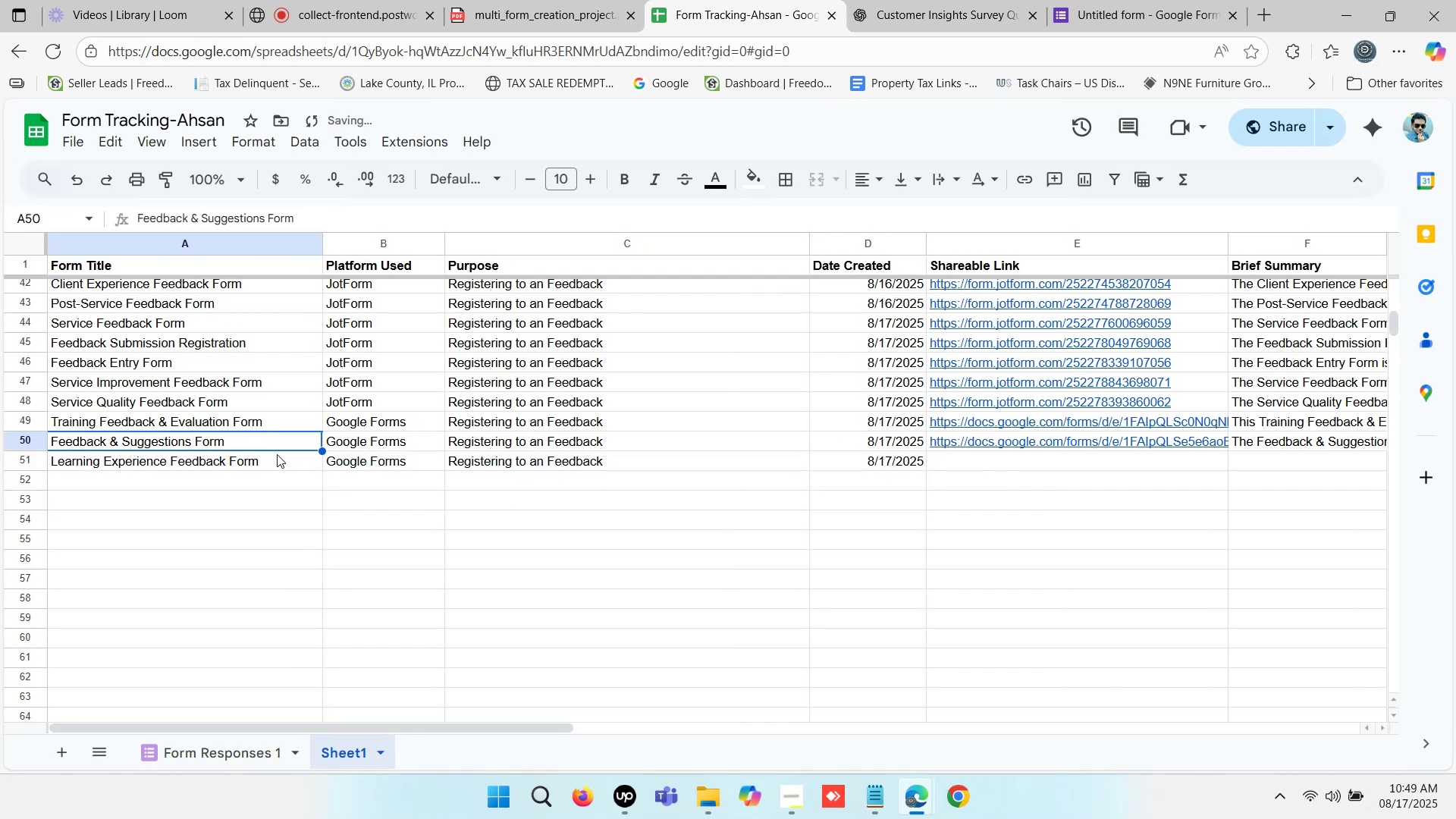 
left_click([274, 461])
 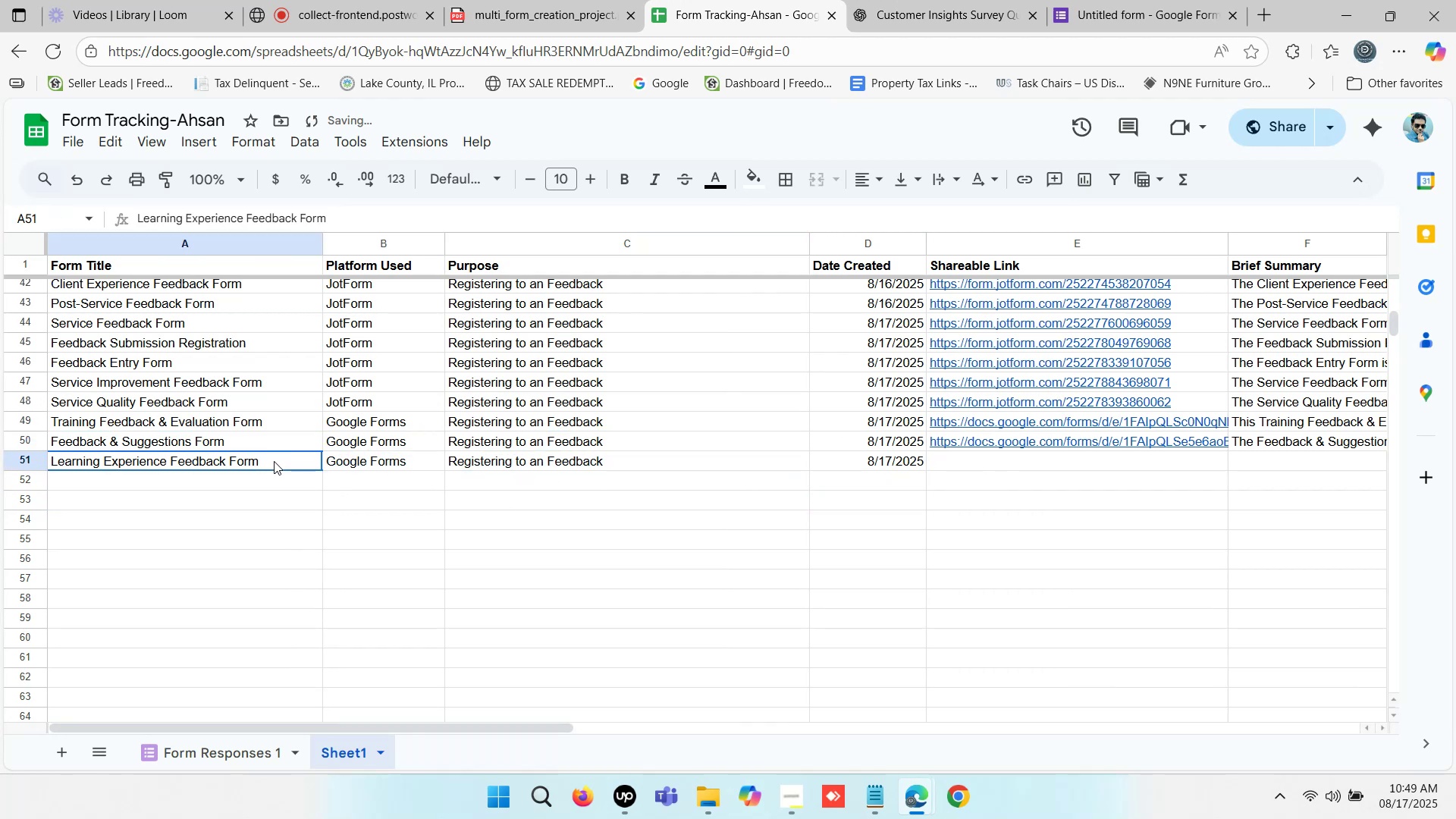 
key(Control+C)
 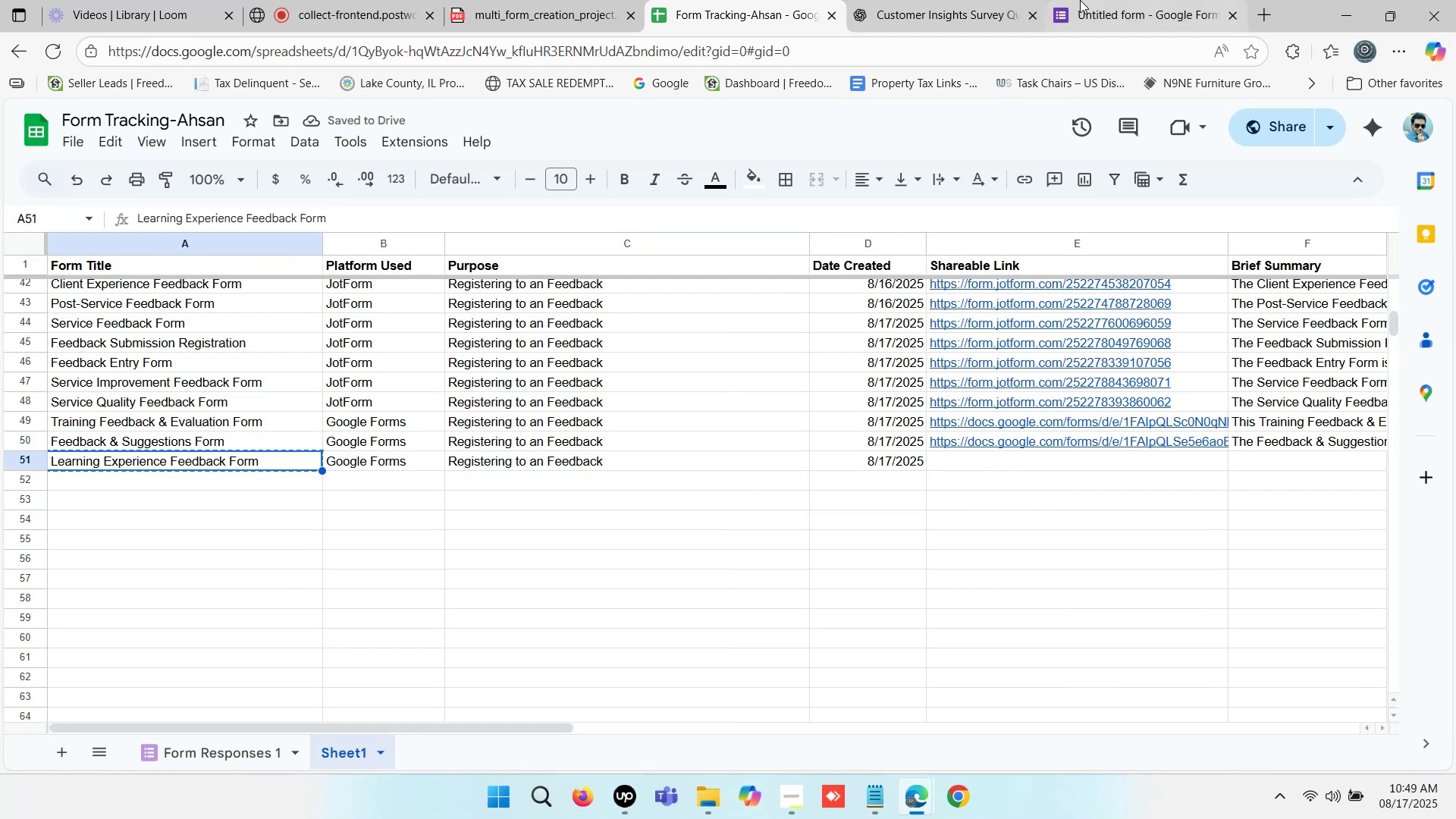 
left_click([967, 0])
 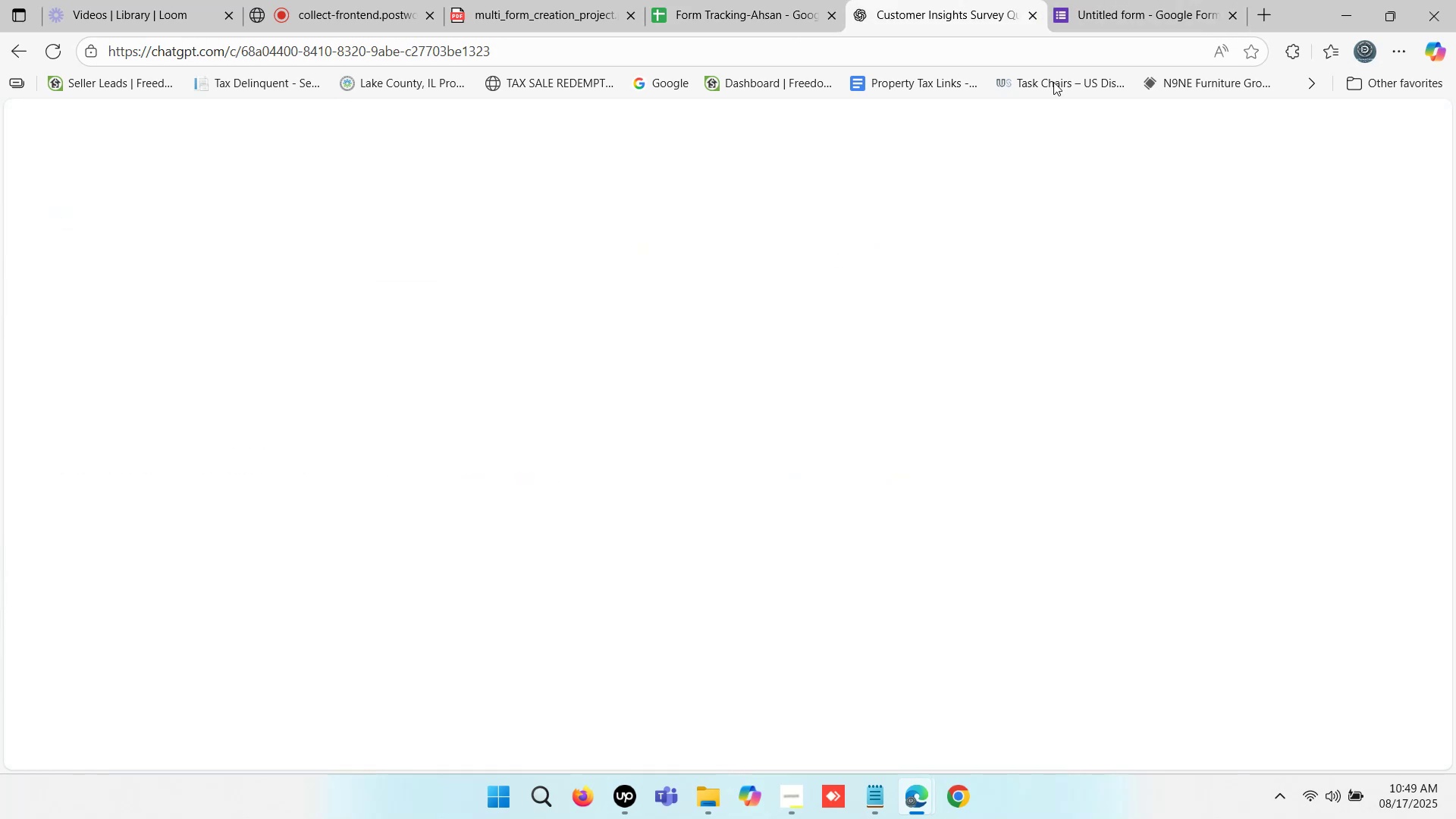 
double_click([1101, 0])
 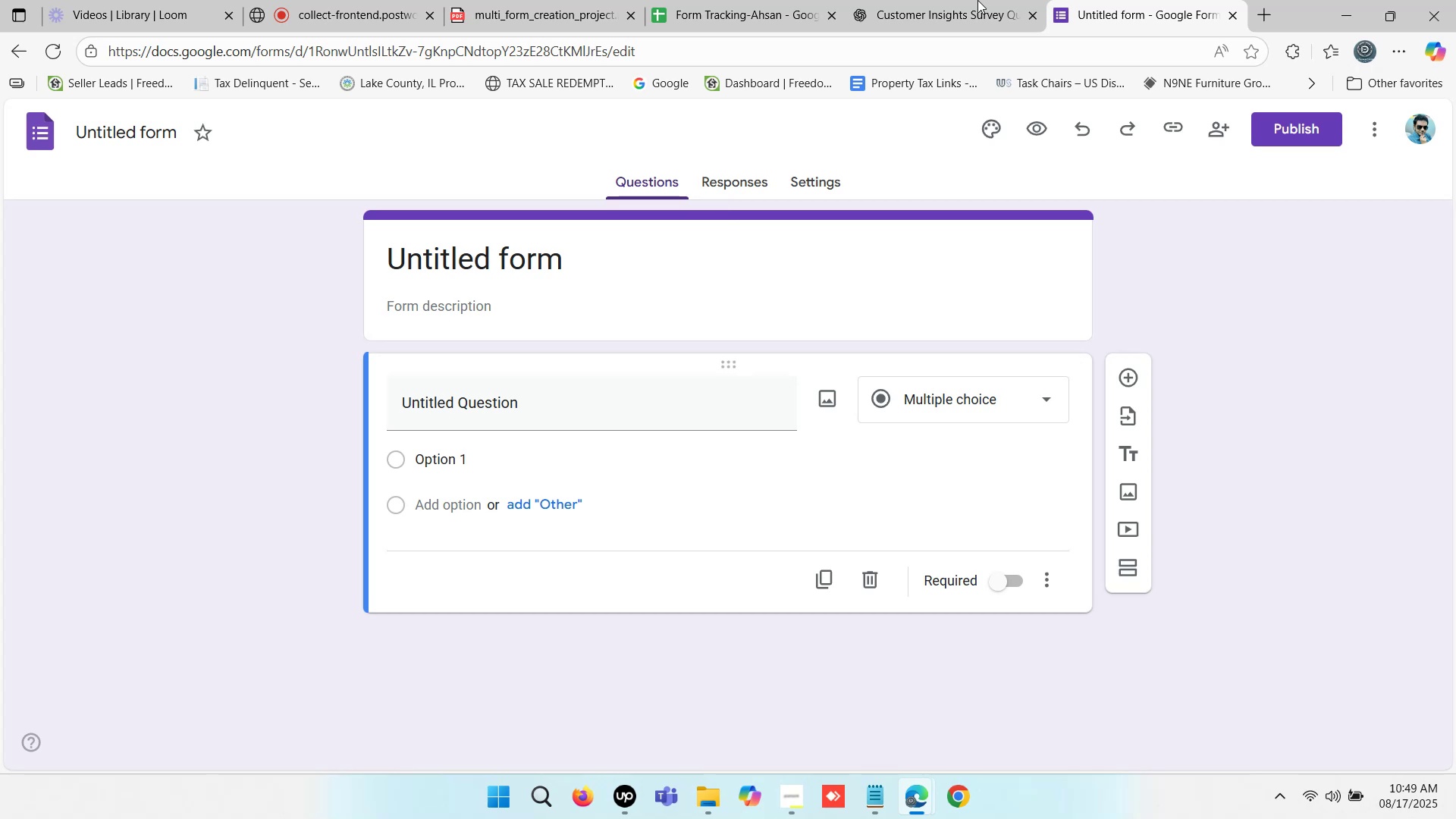 
triple_click([977, 0])
 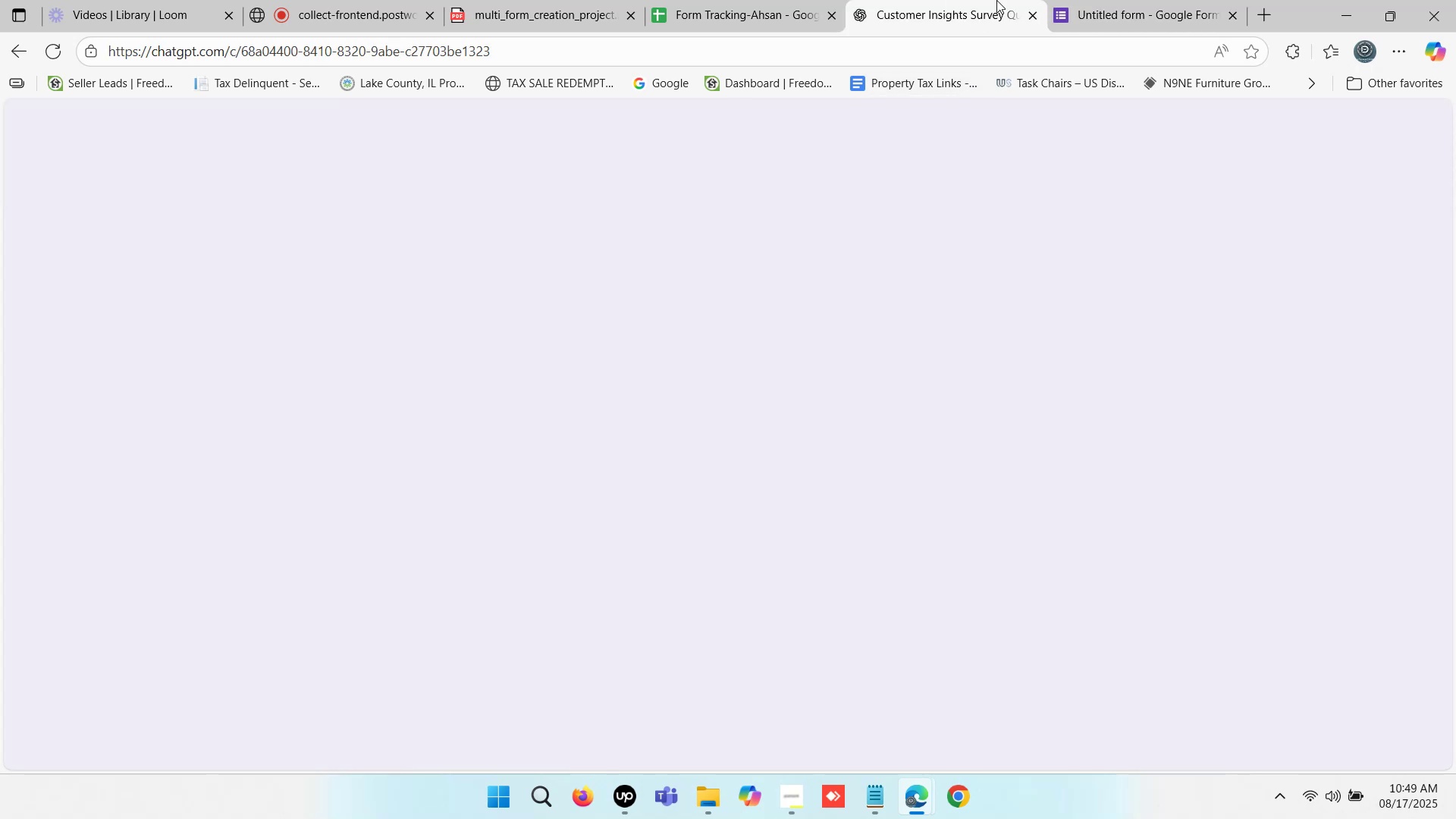 
left_click([1110, 0])
 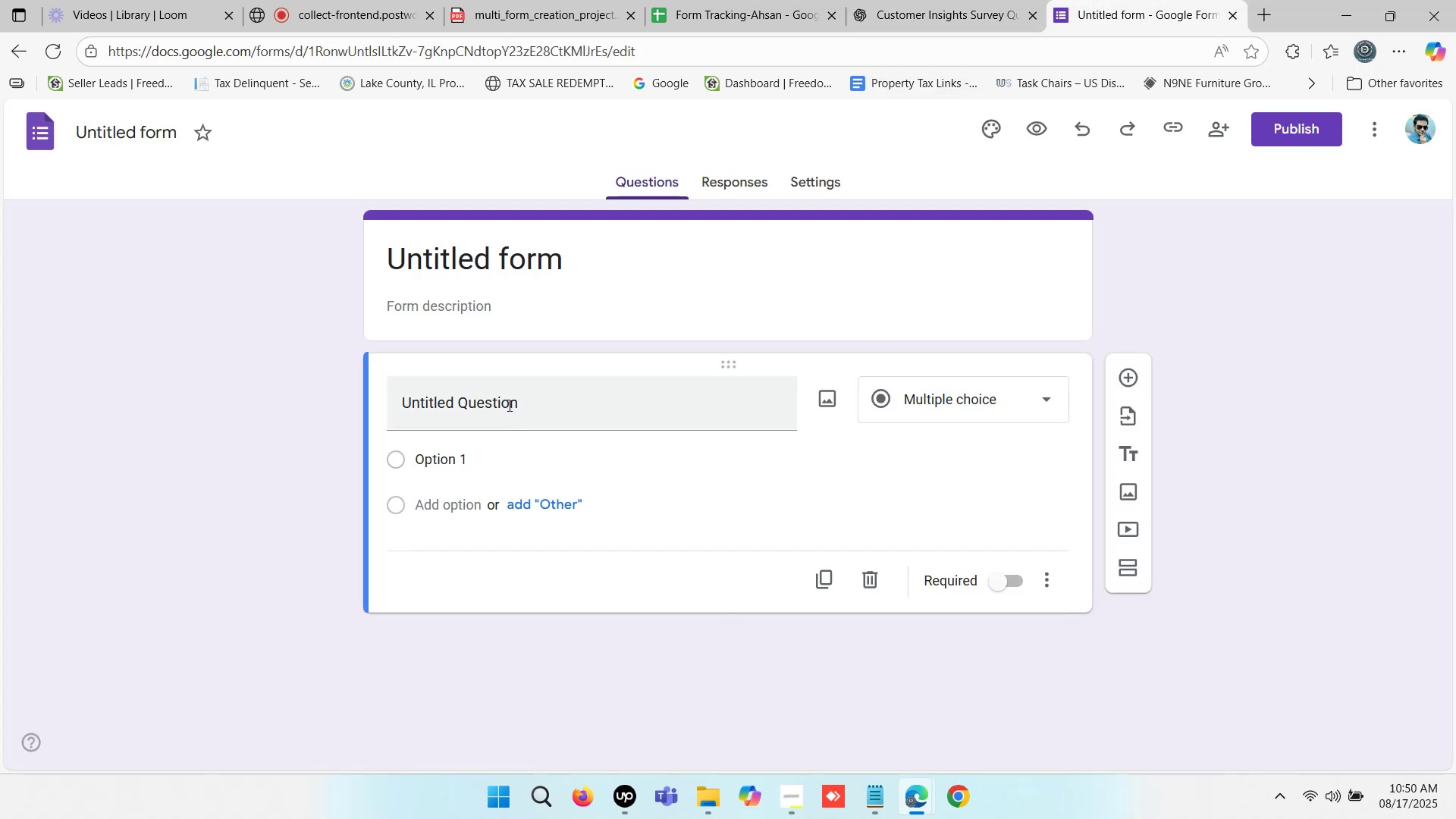 
scroll: coordinate [691, 309], scroll_direction: up, amount: 3.0
 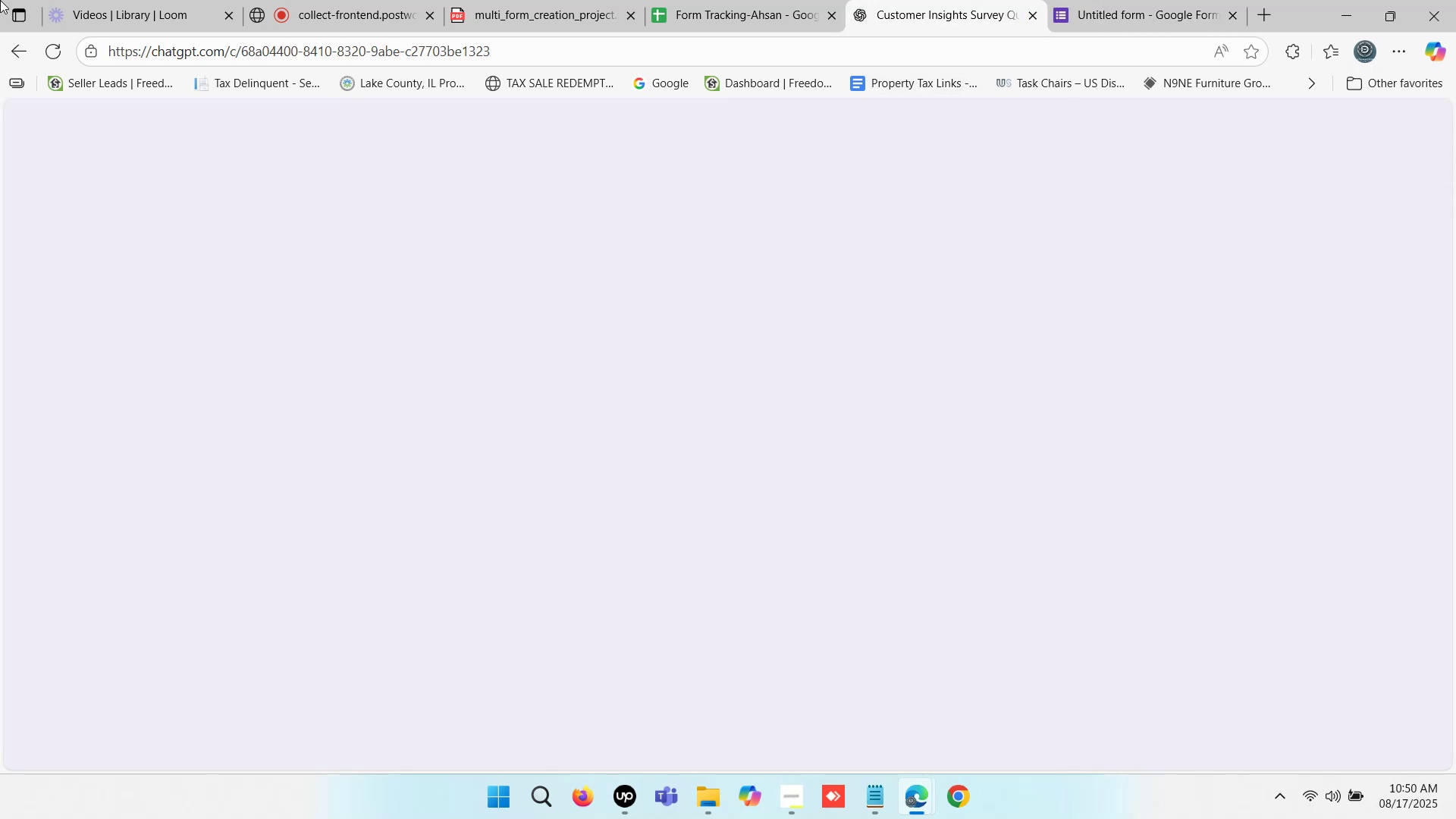 
mouse_move([1302, 89])
 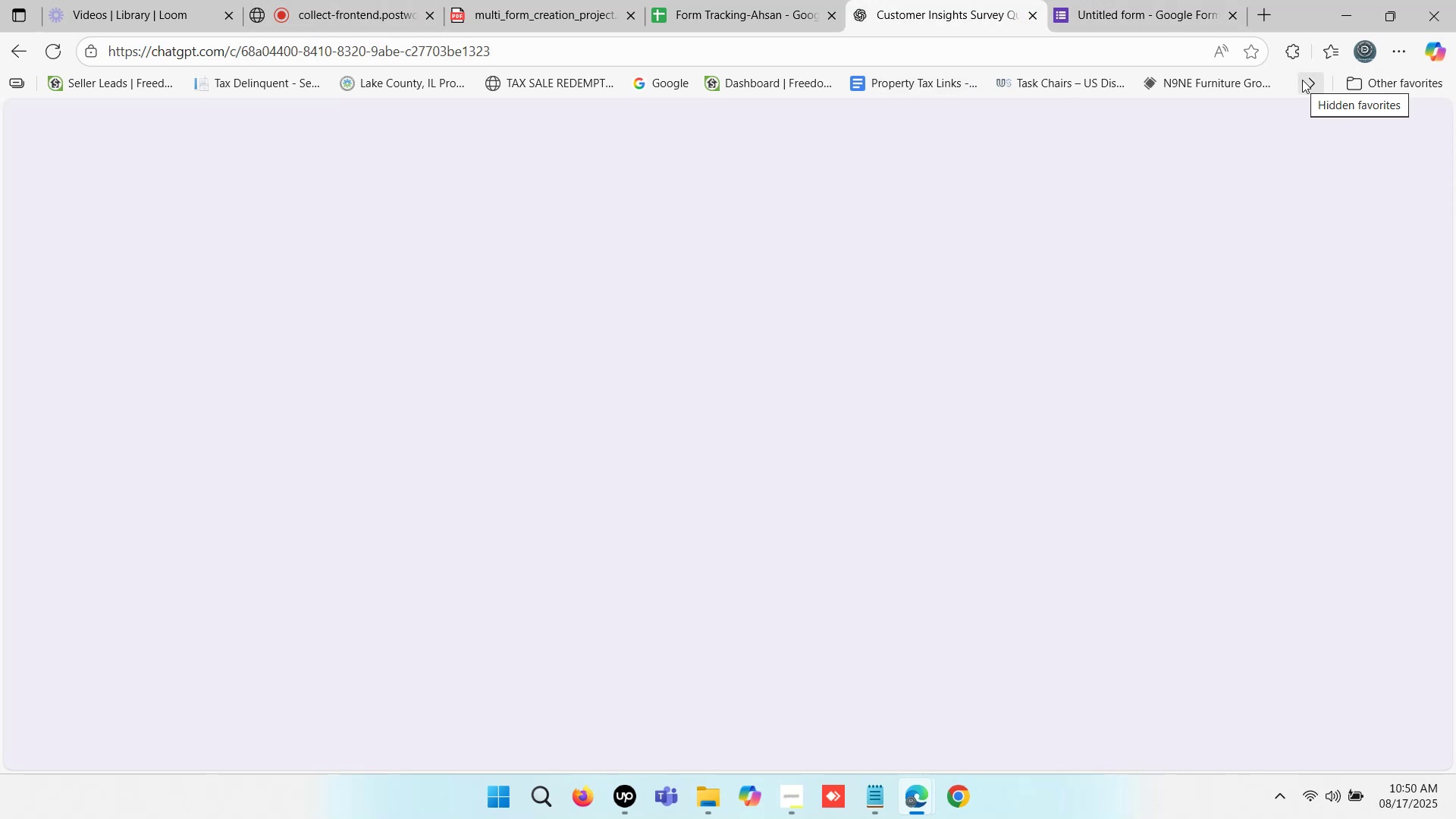 
mouse_move([1318, 140])
 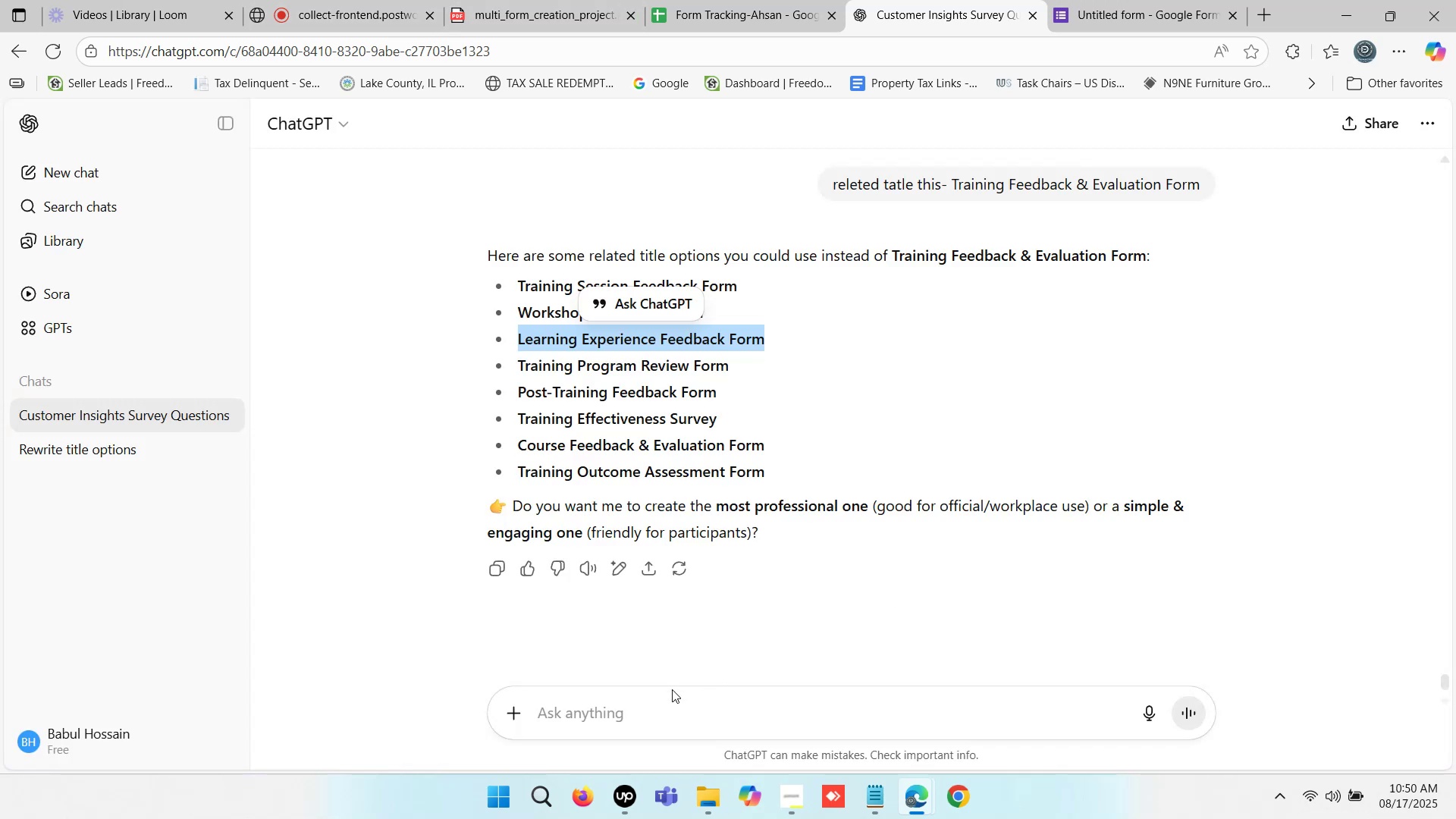 
left_click([611, 704])
 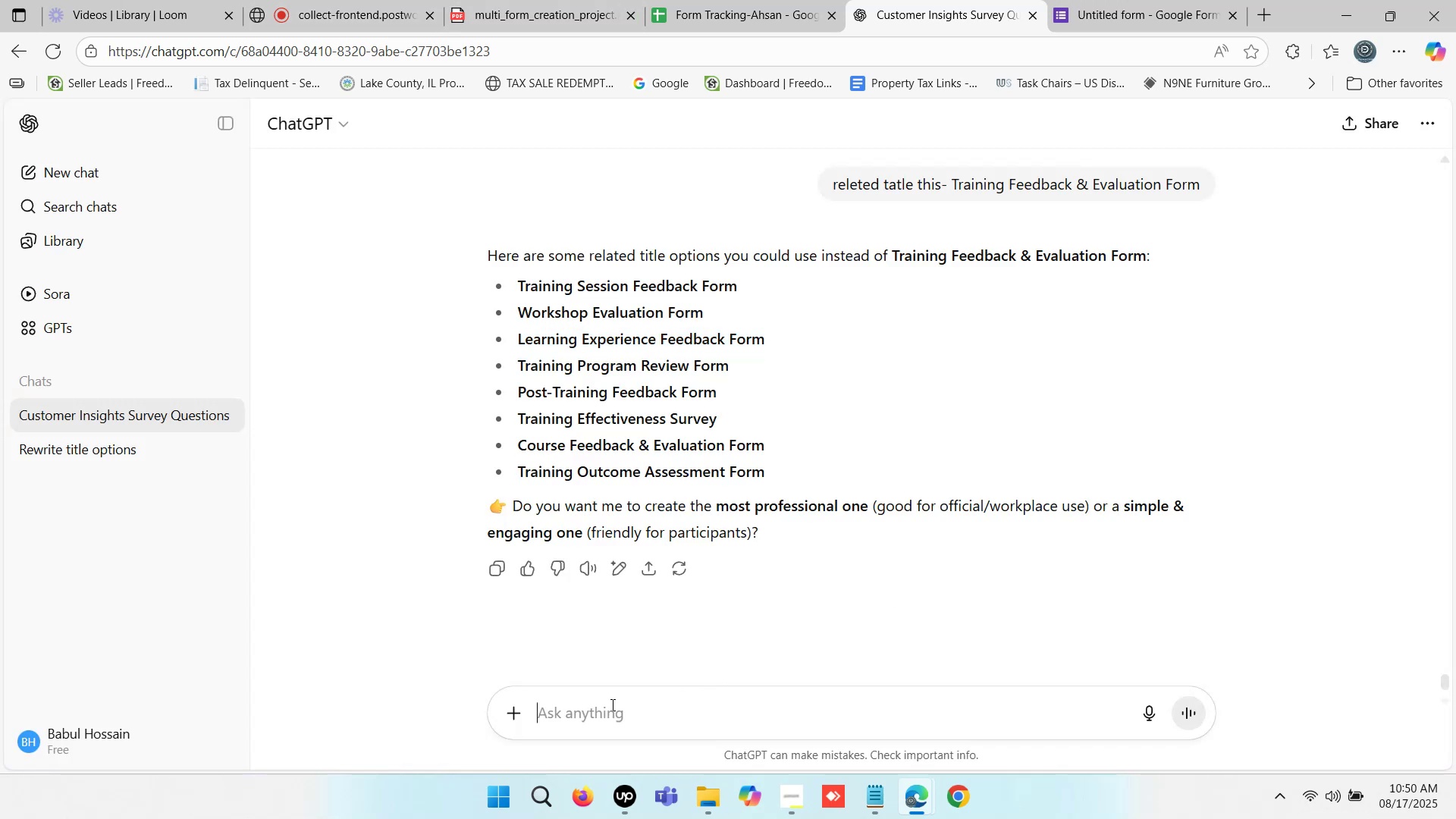 
key(Control+V)
 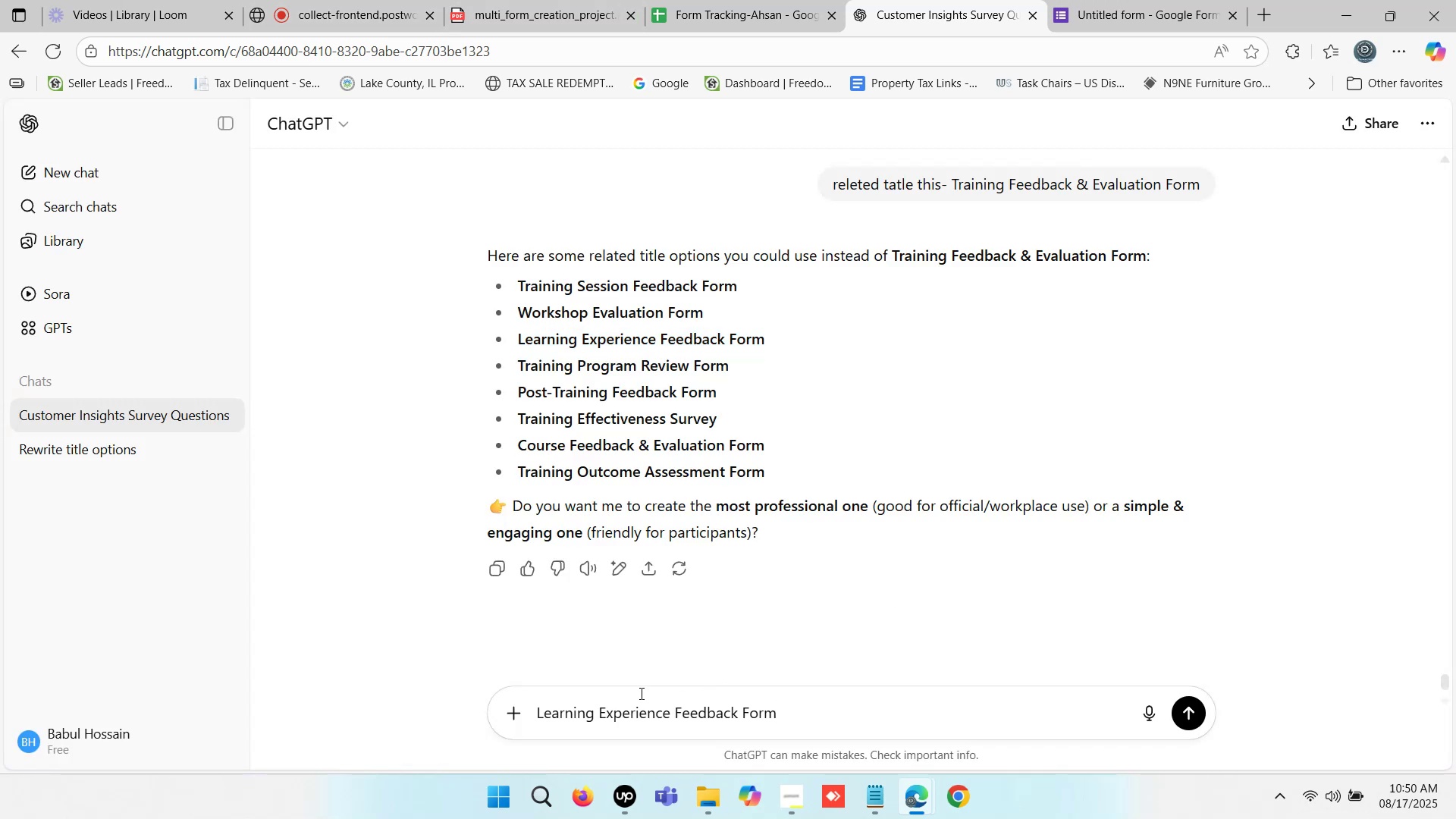 
left_click([1163, 0])
 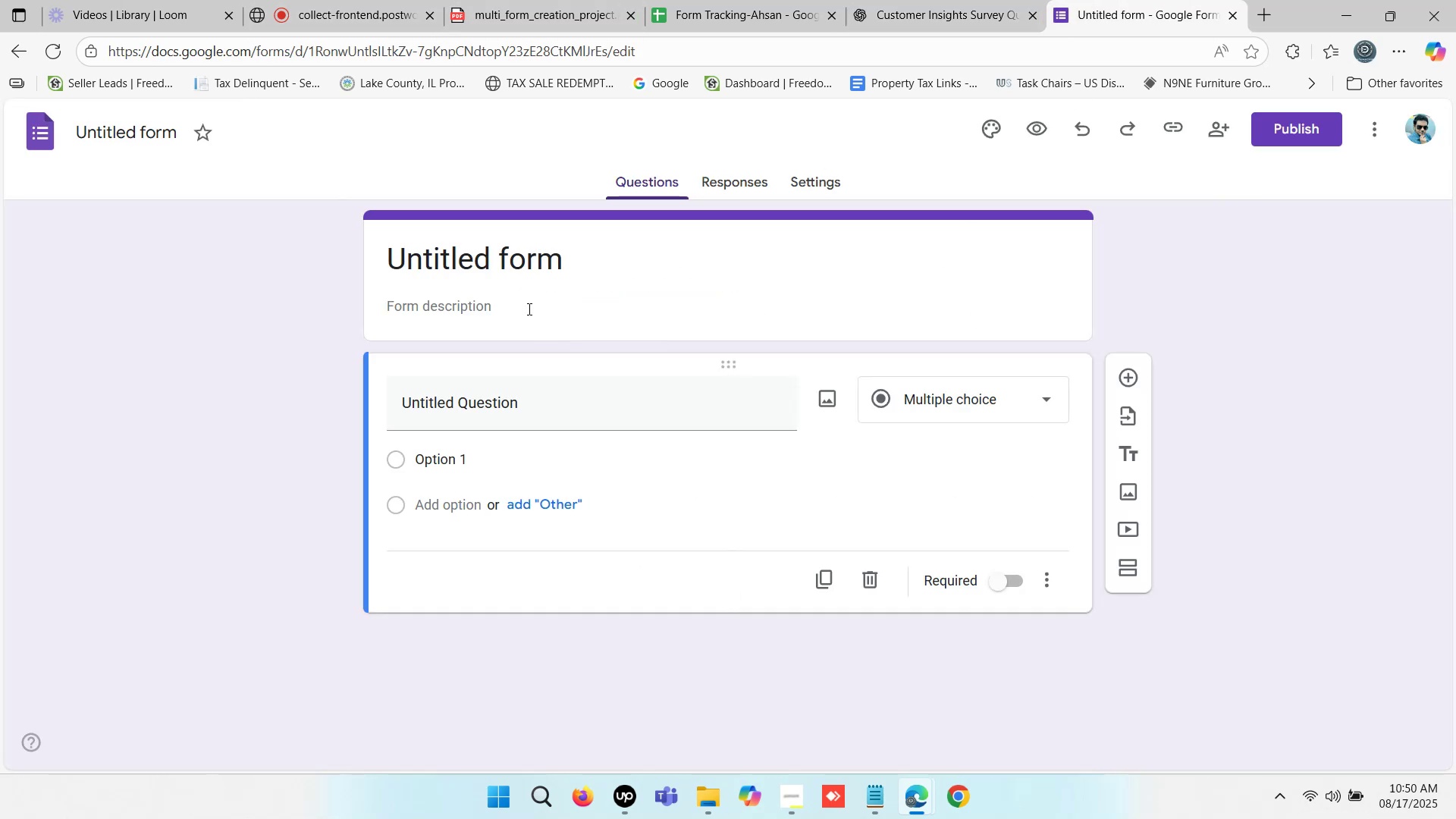 
left_click([502, 256])
 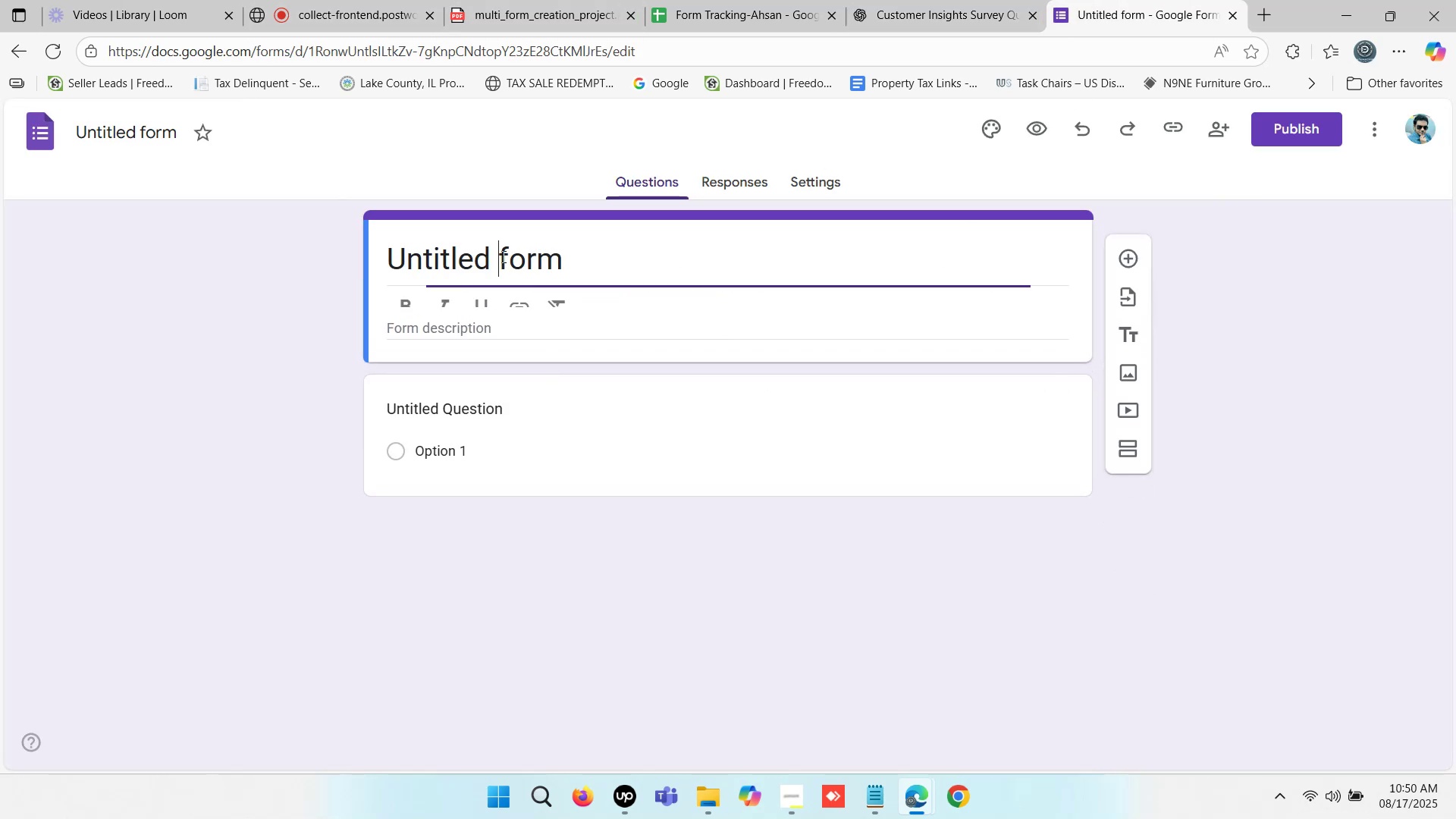 
hold_key(key=ControlLeft, duration=0.39)
 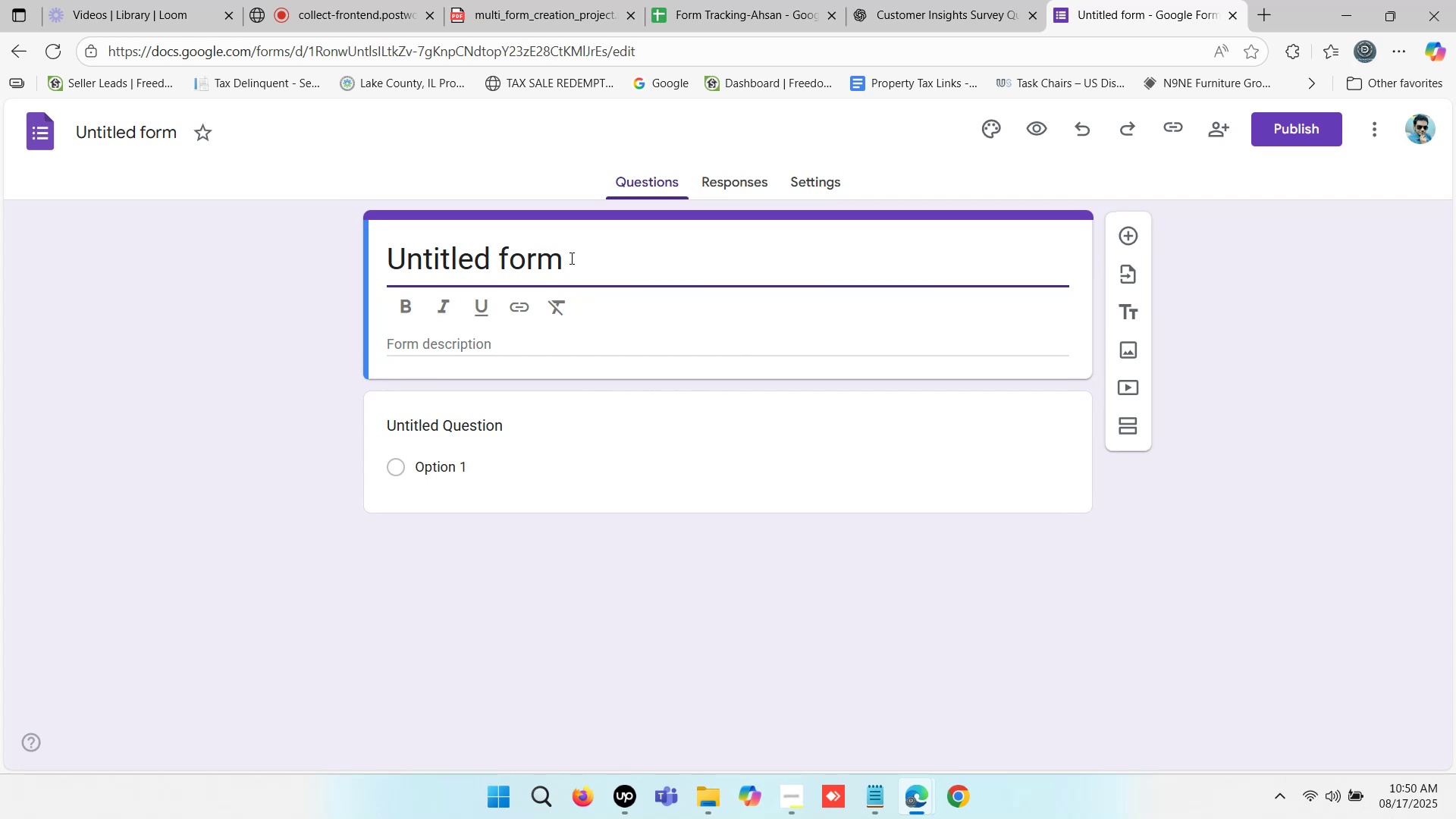 
left_click_drag(start_coordinate=[570, 258], to_coordinate=[300, 252])
 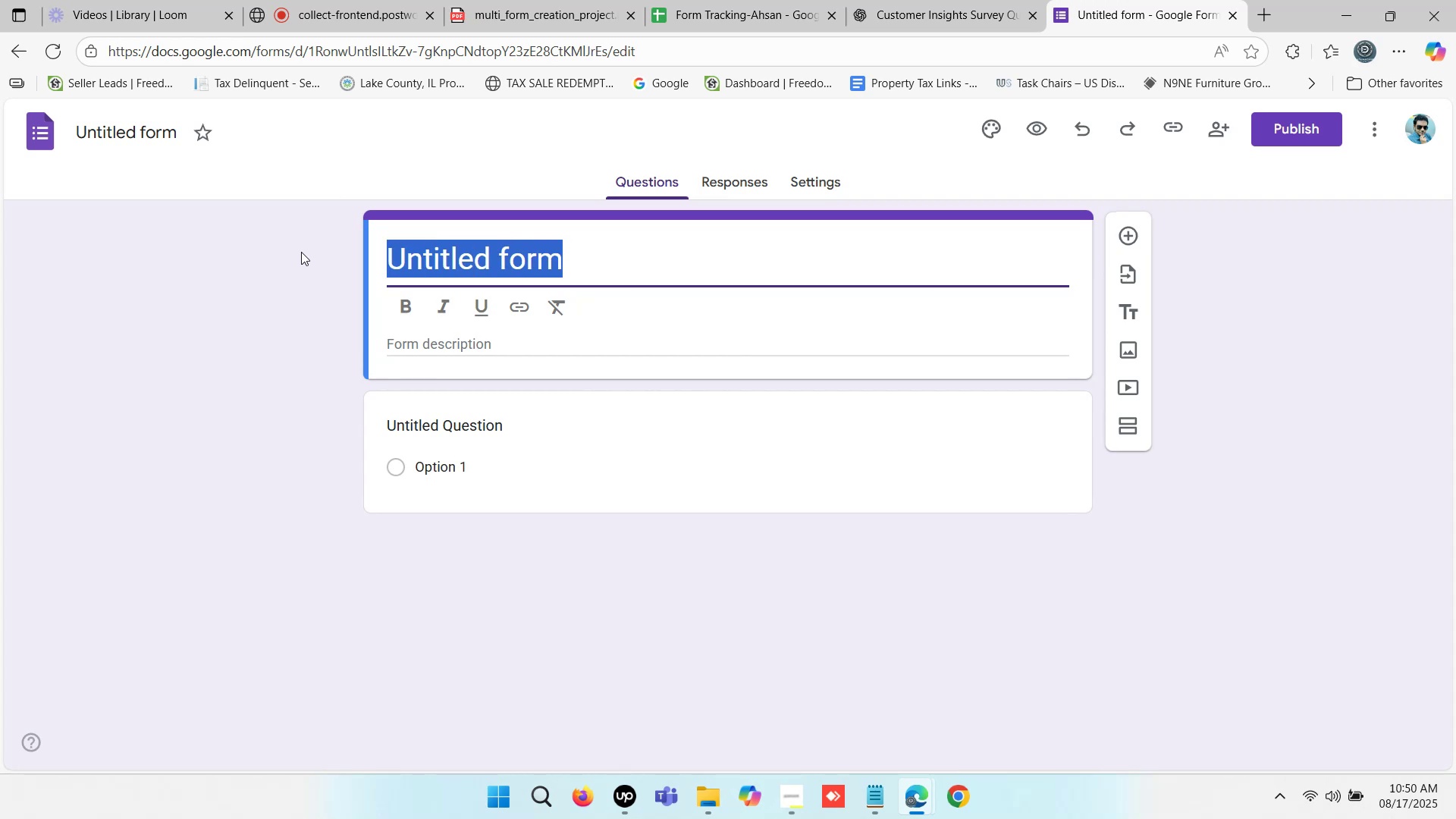 
key(Control+V)
 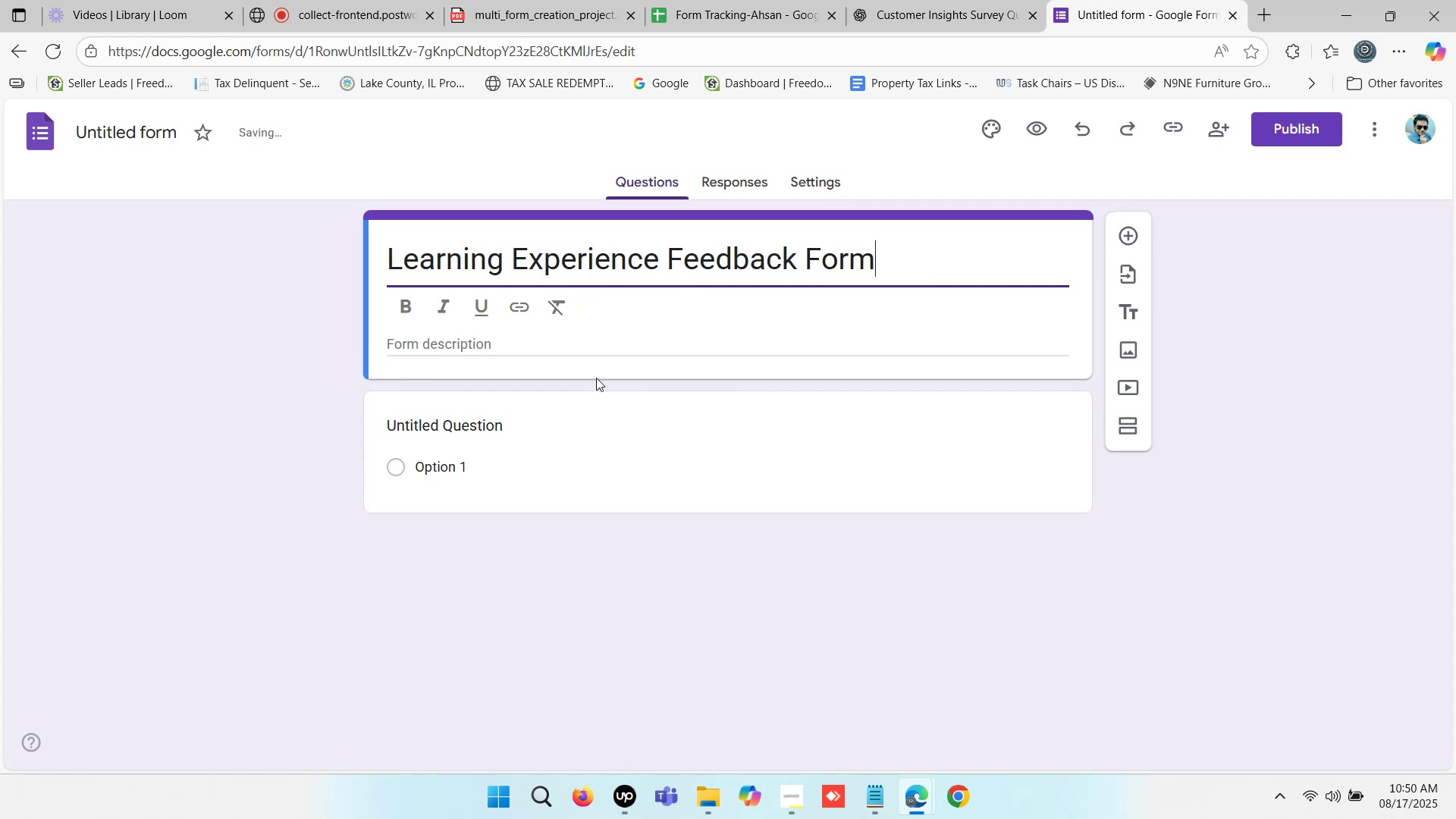 
left_click([513, 418])
 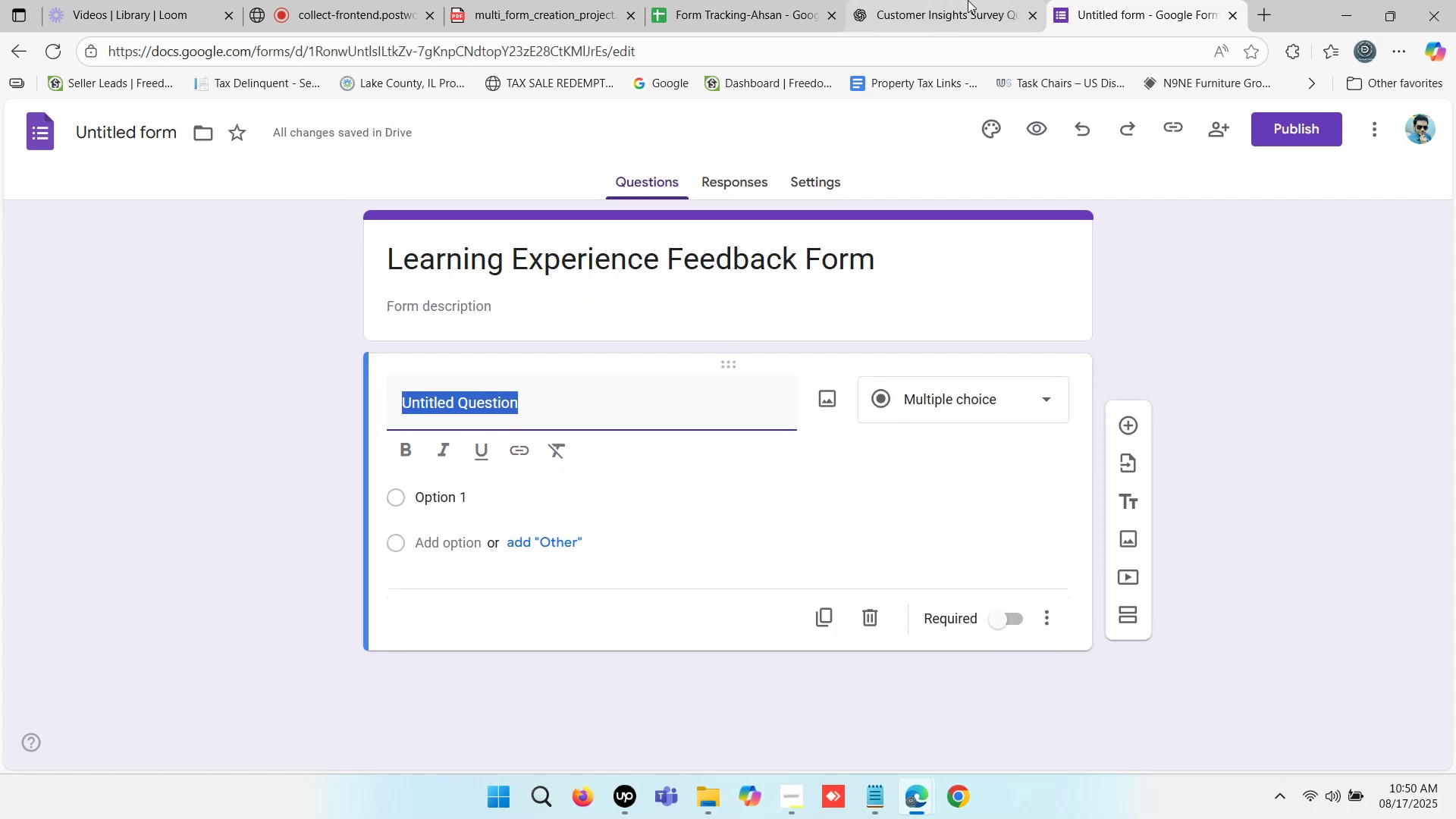 
left_click([968, 0])
 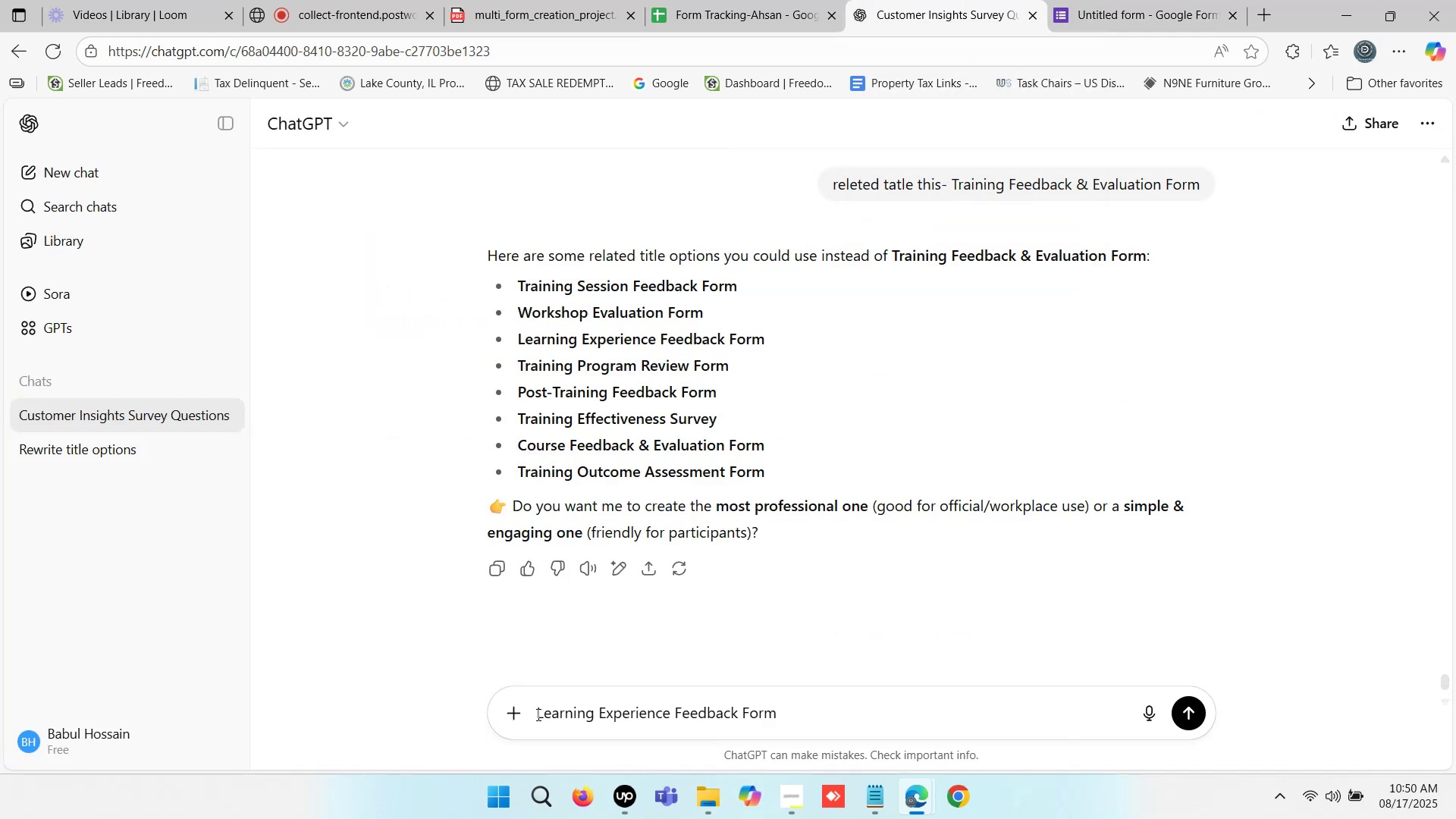 
left_click([539, 715])
 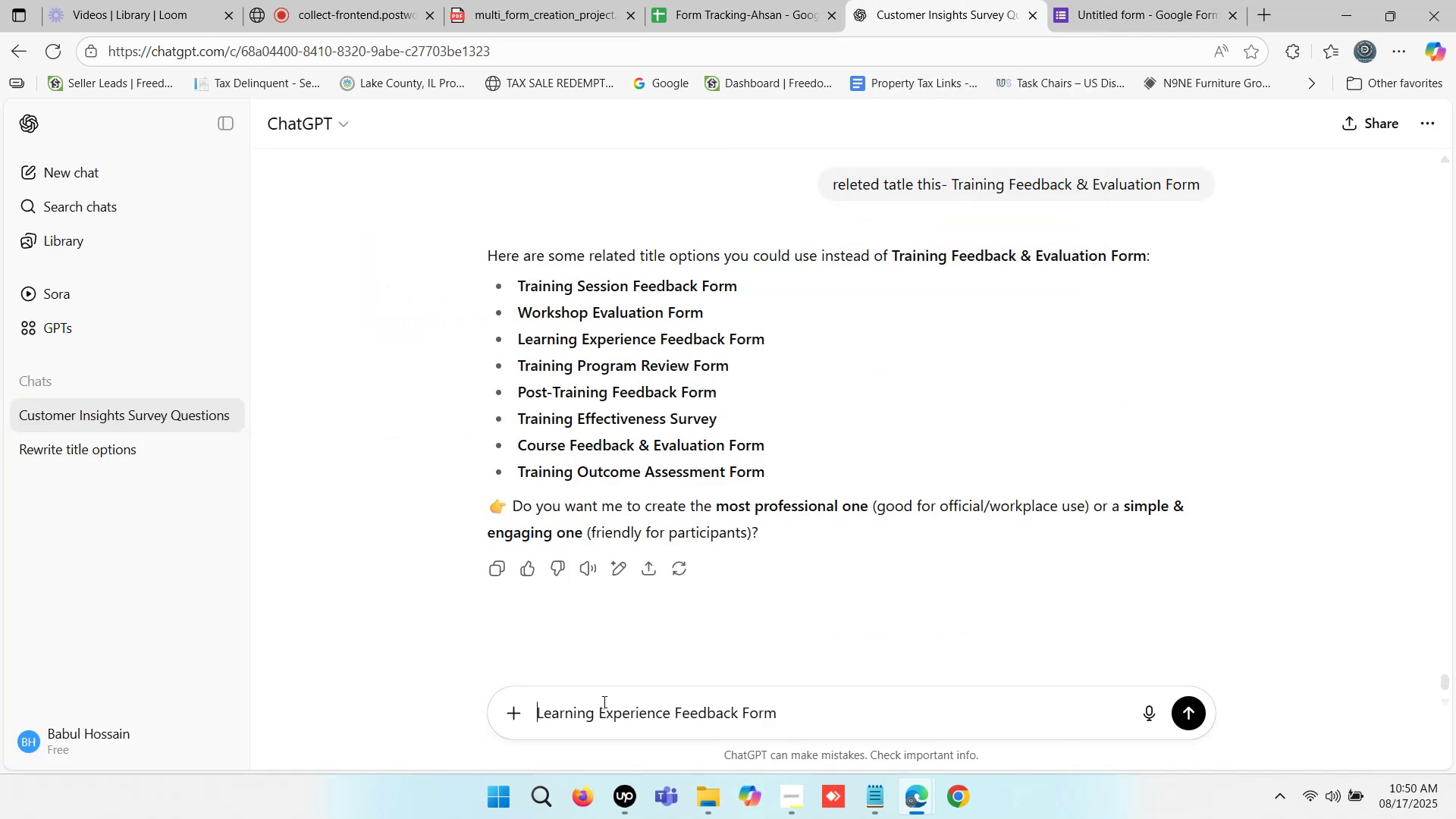 
type(write a Dw)
key(Backspace)
type(ec)
 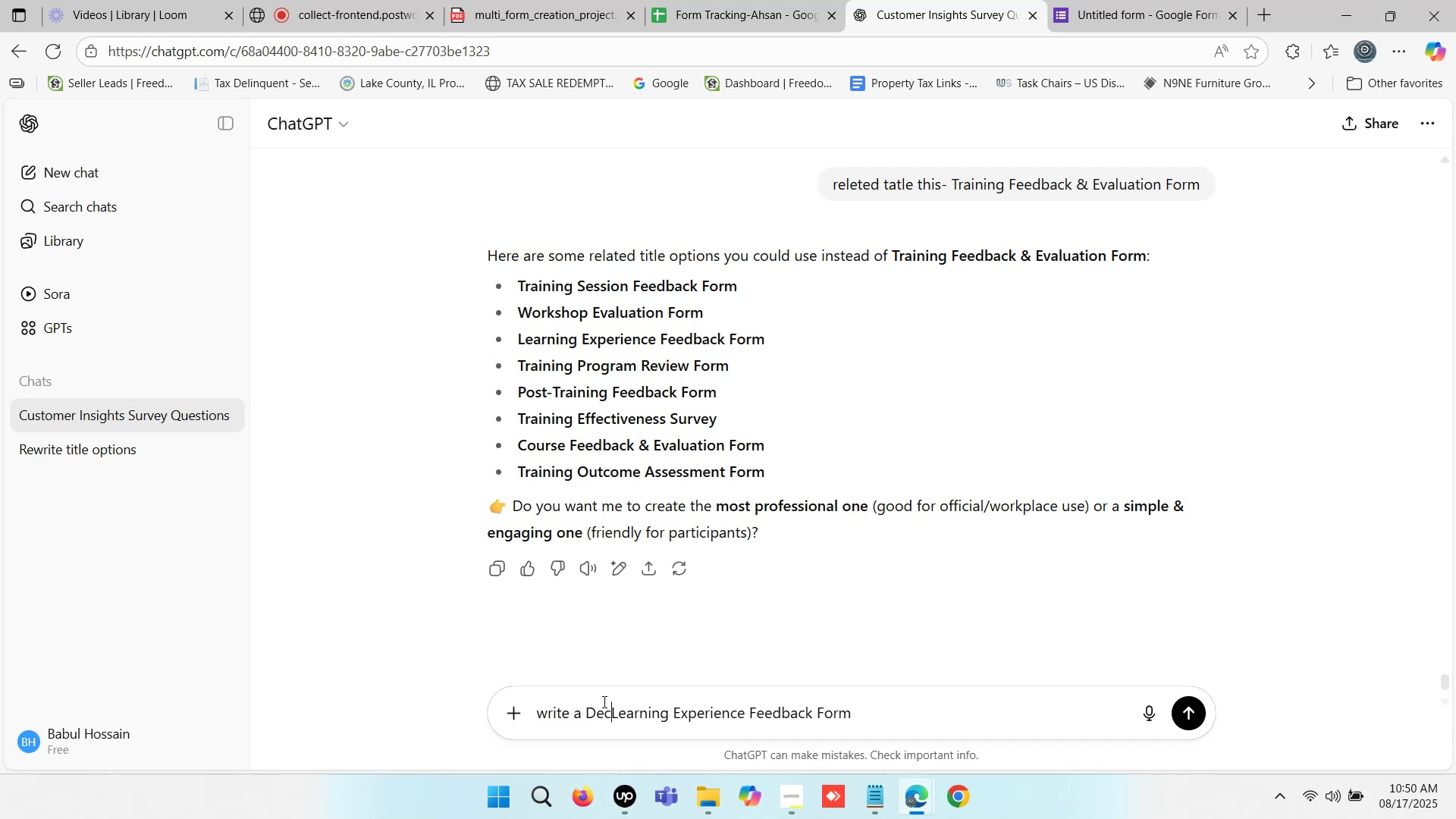 
key(Backspace)
type(scrio)
key(Backspace)
type(ption - )
 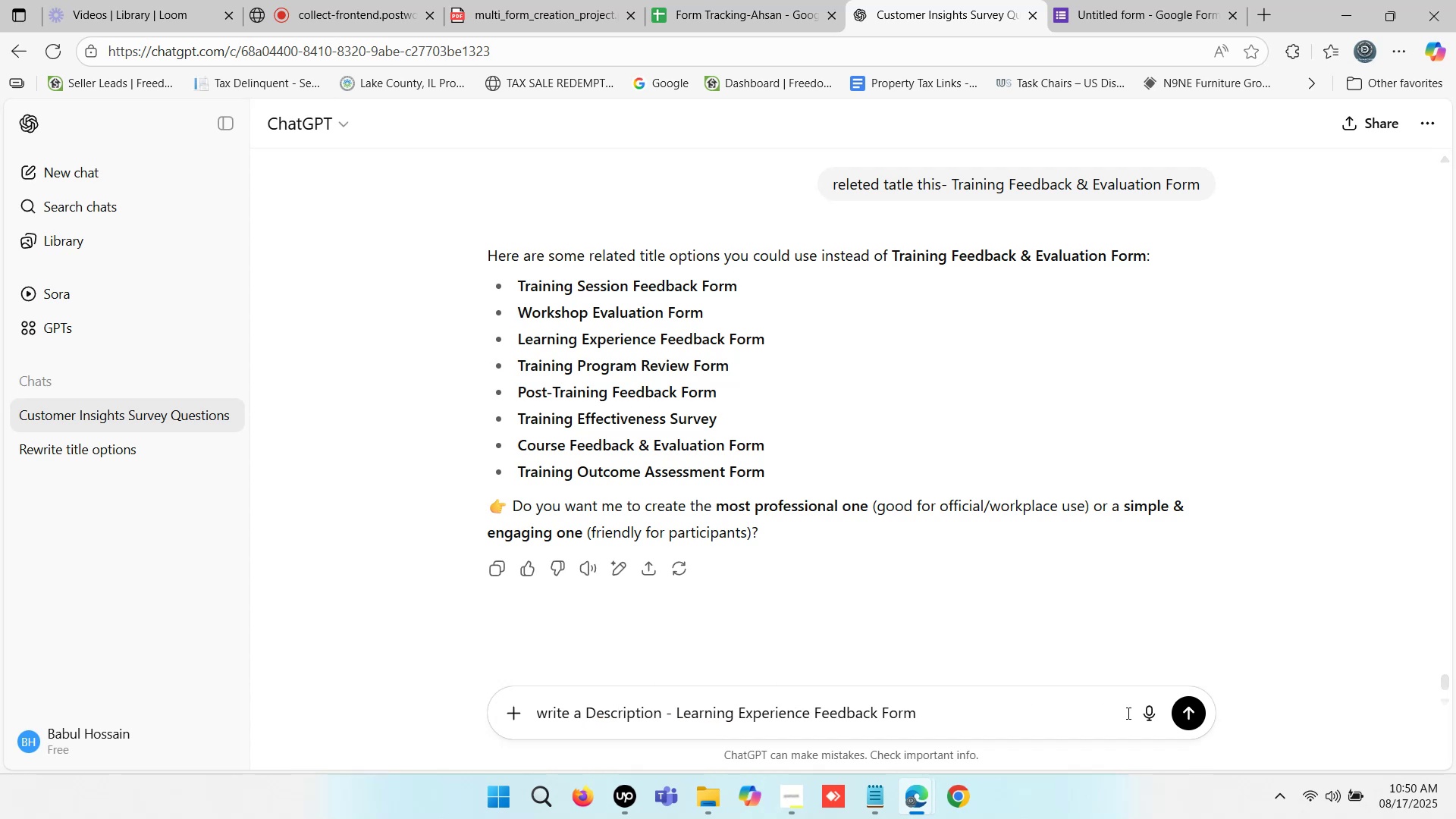 
left_click([1189, 717])
 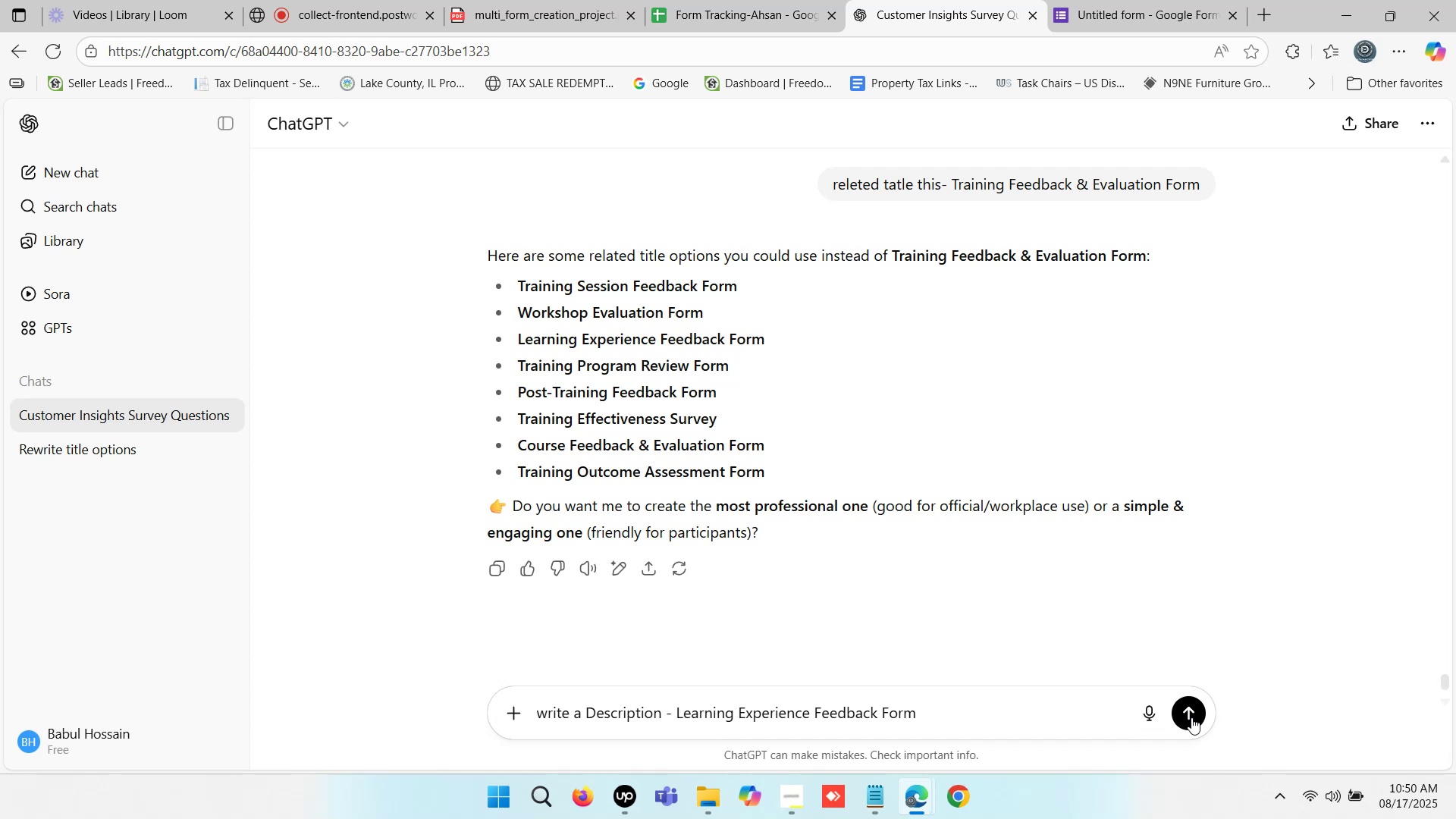 
left_click([774, 0])
 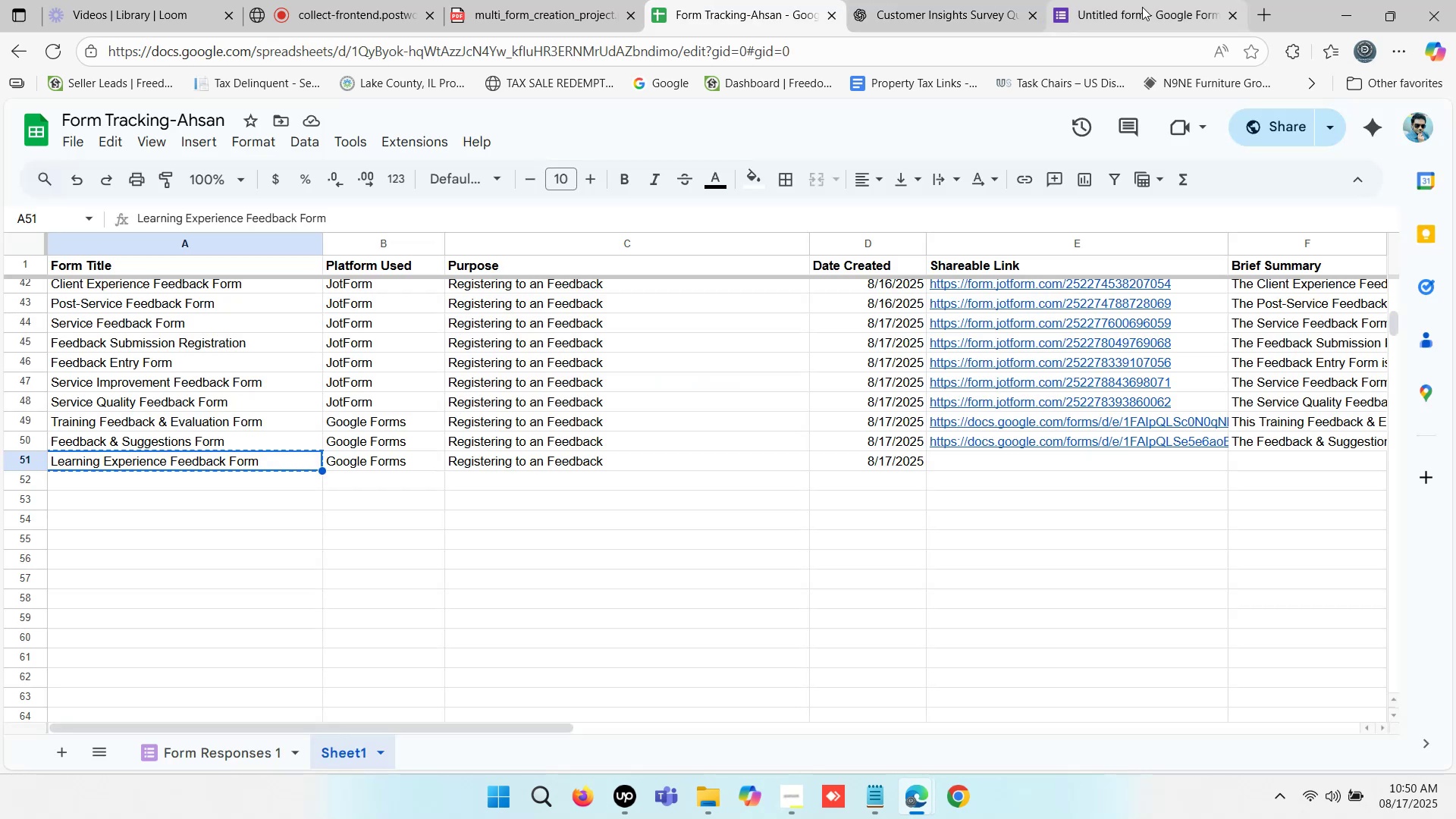 
left_click([1097, 0])
 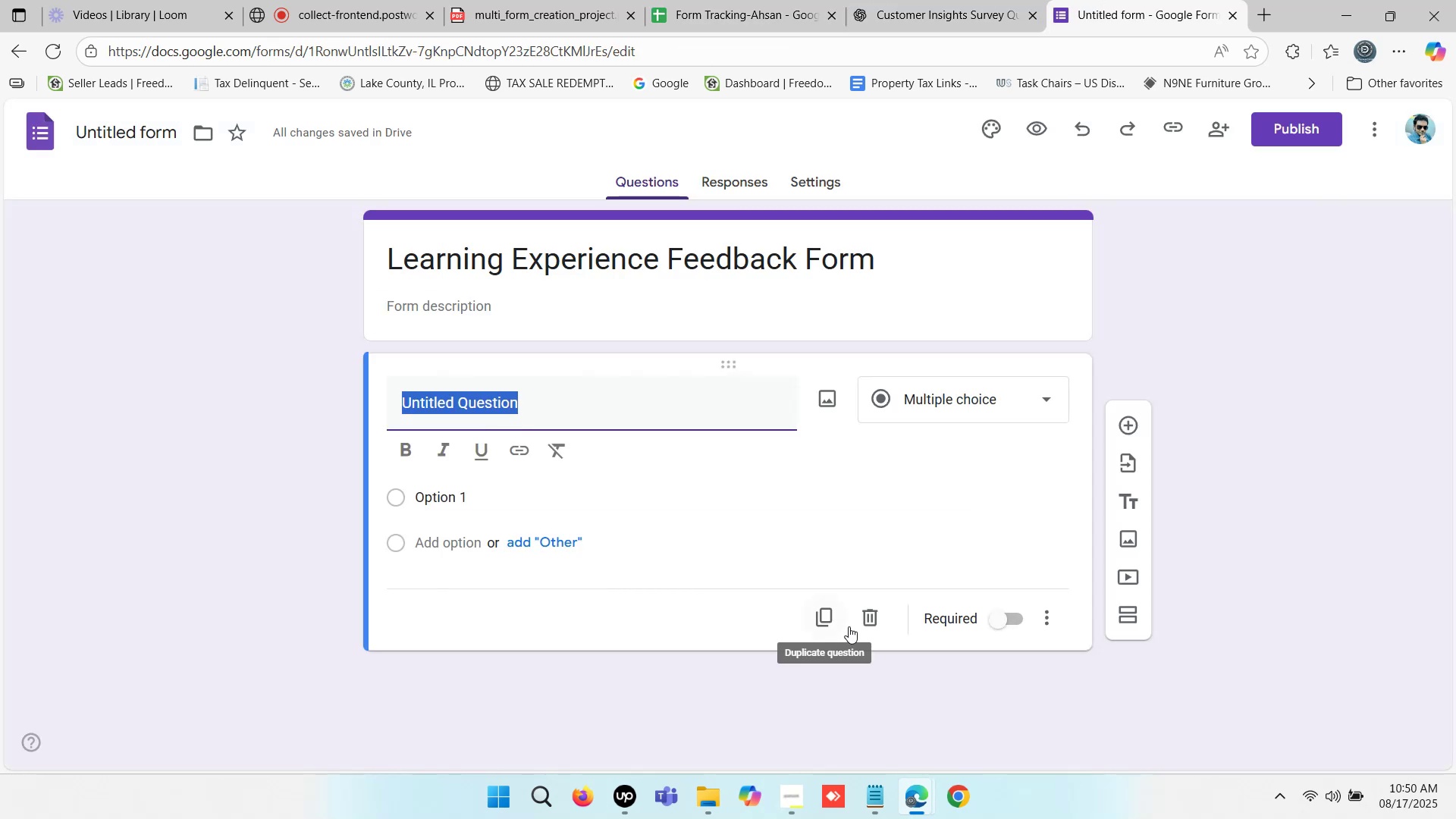 
scroll: coordinate [889, 590], scroll_direction: down, amount: 1.0
 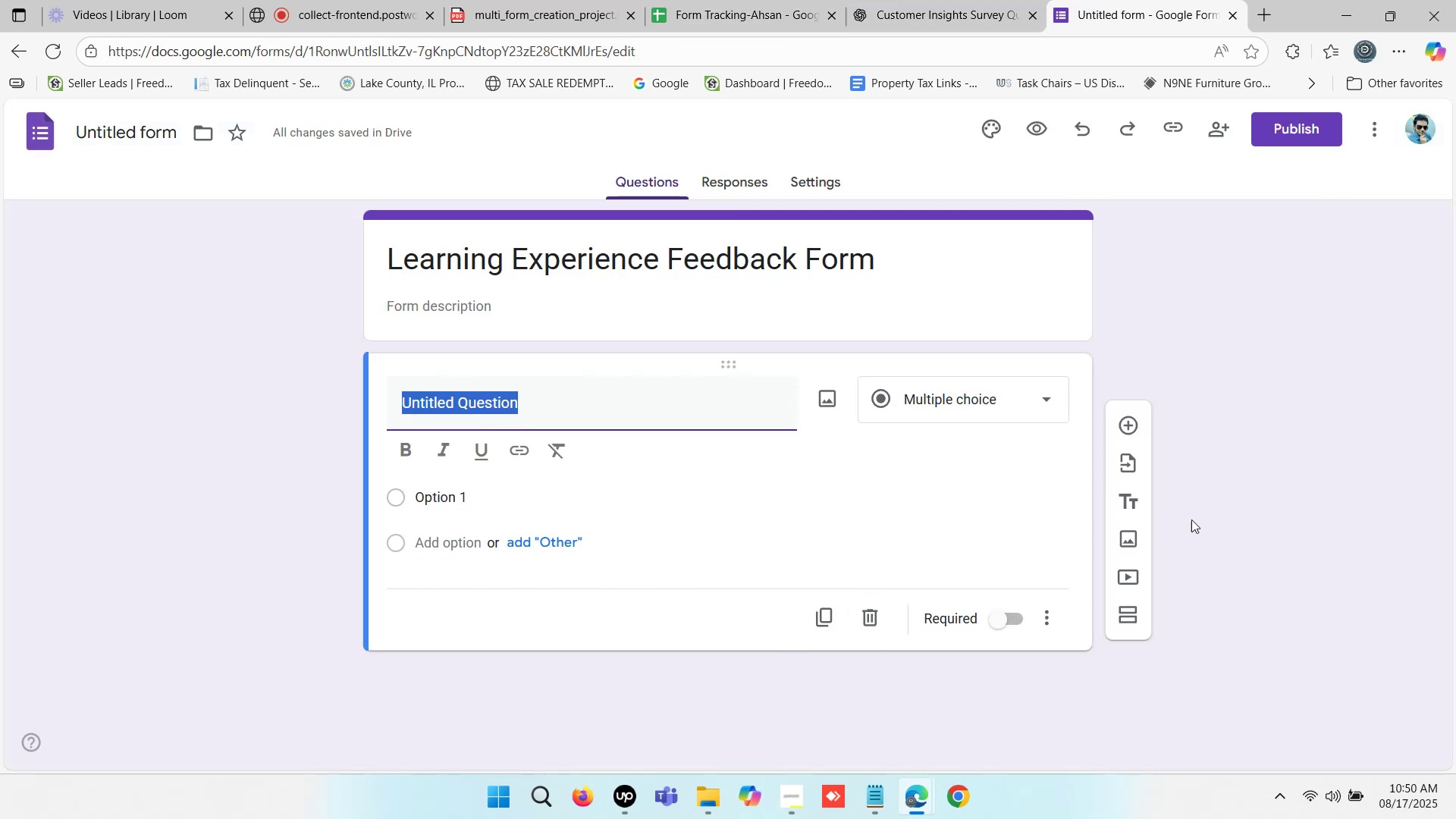 
left_click([1269, 497])
 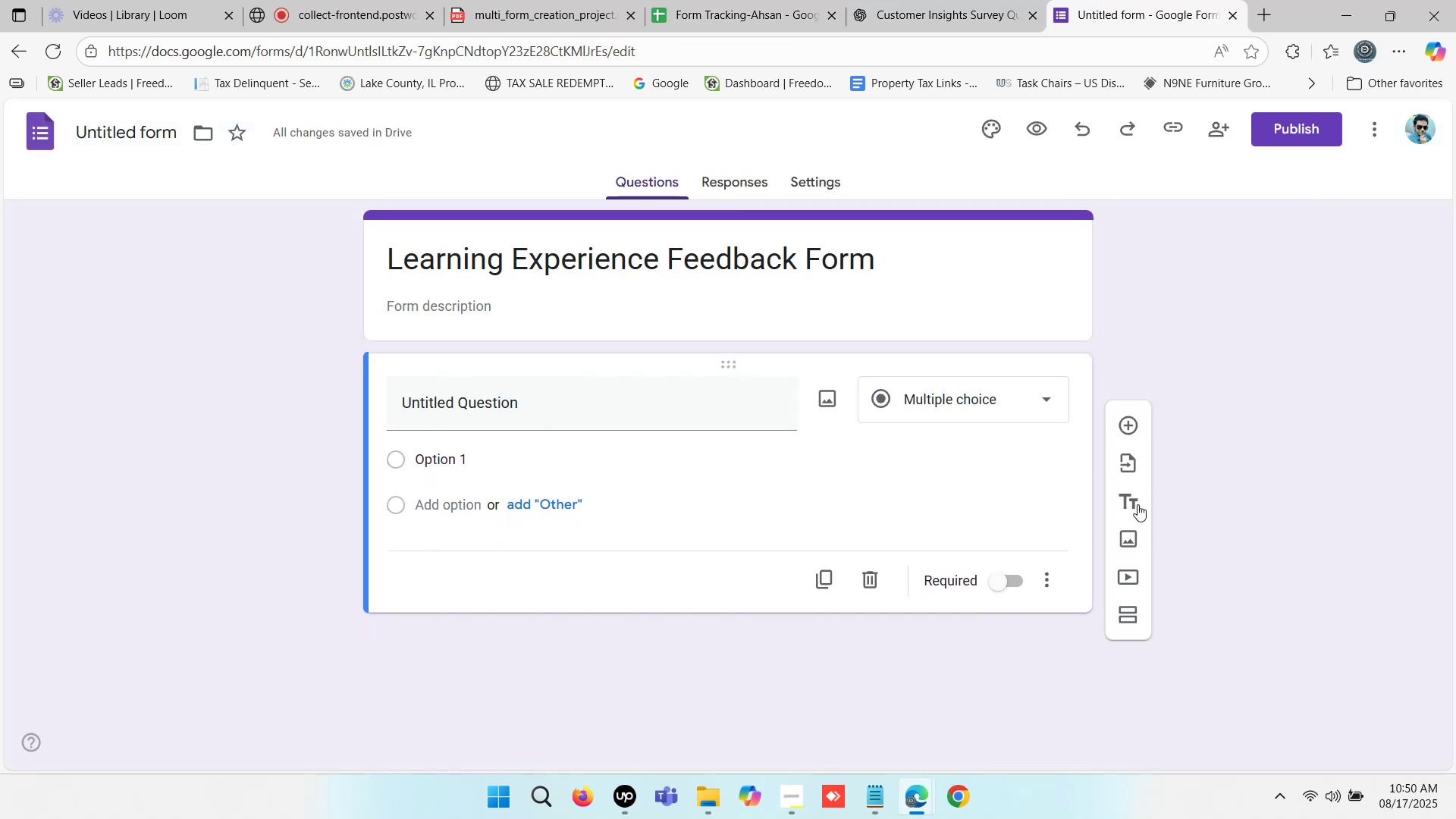 
left_click([1125, 503])
 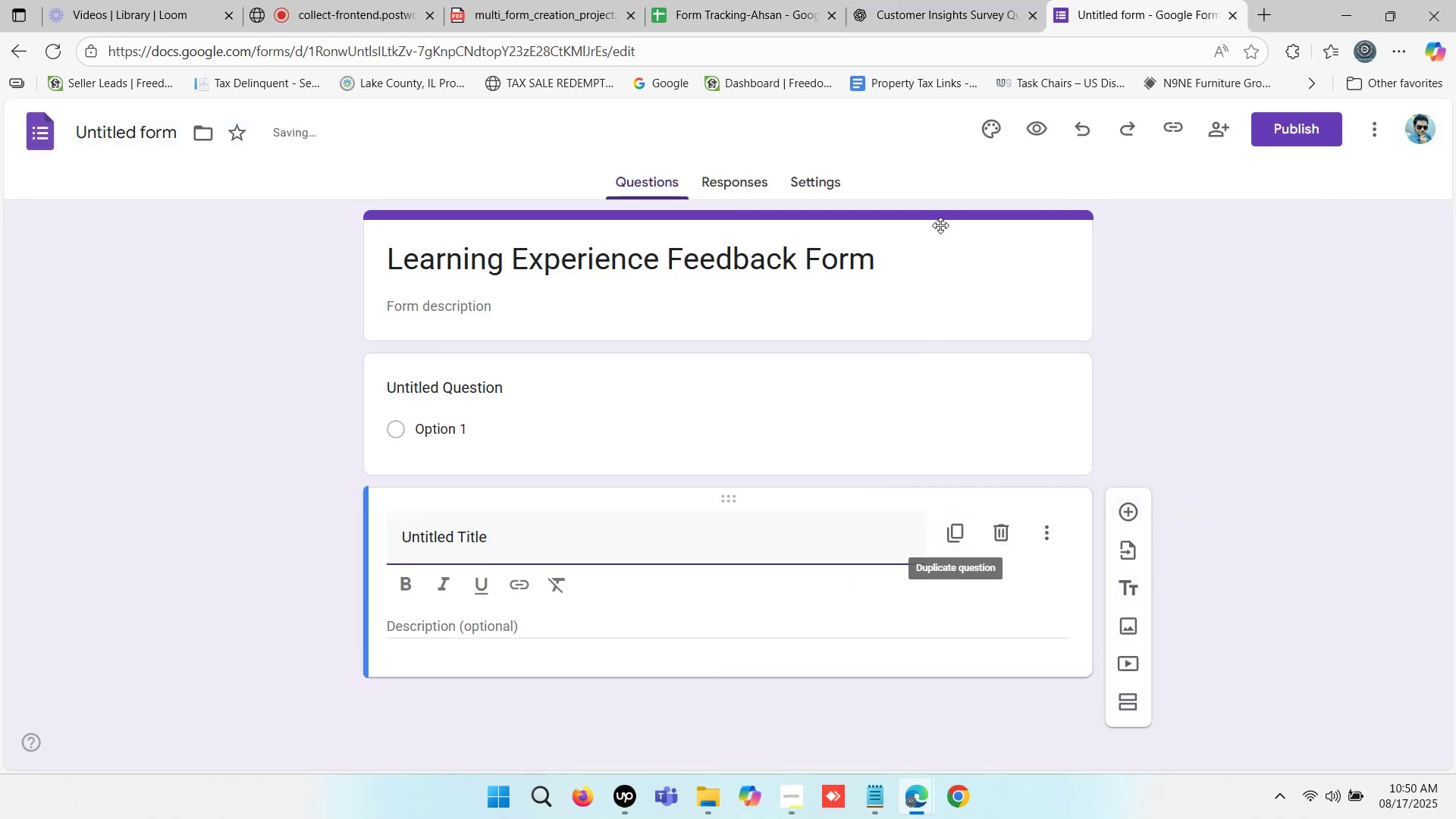 
left_click([913, 0])
 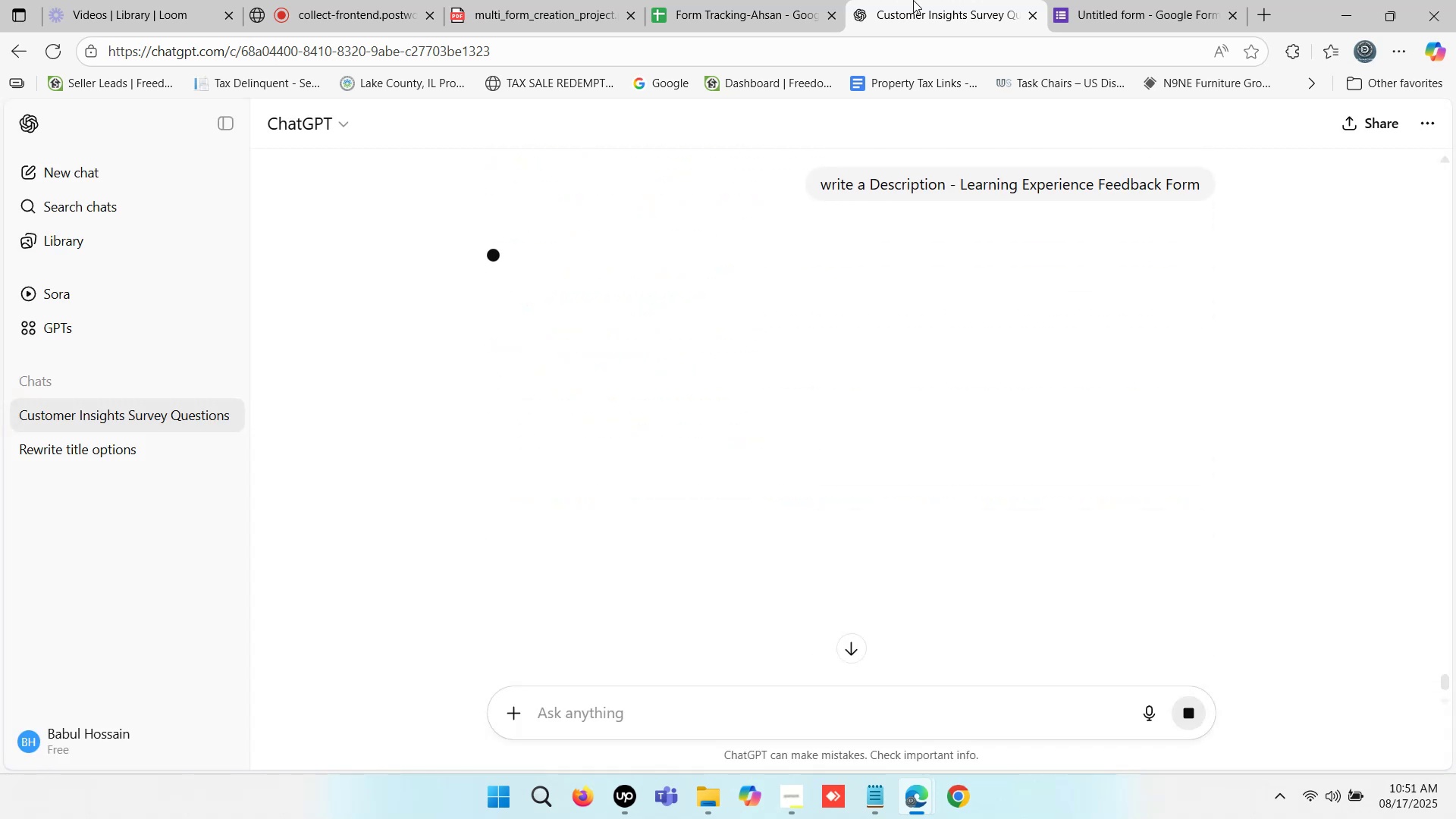 
wait(14.36)
 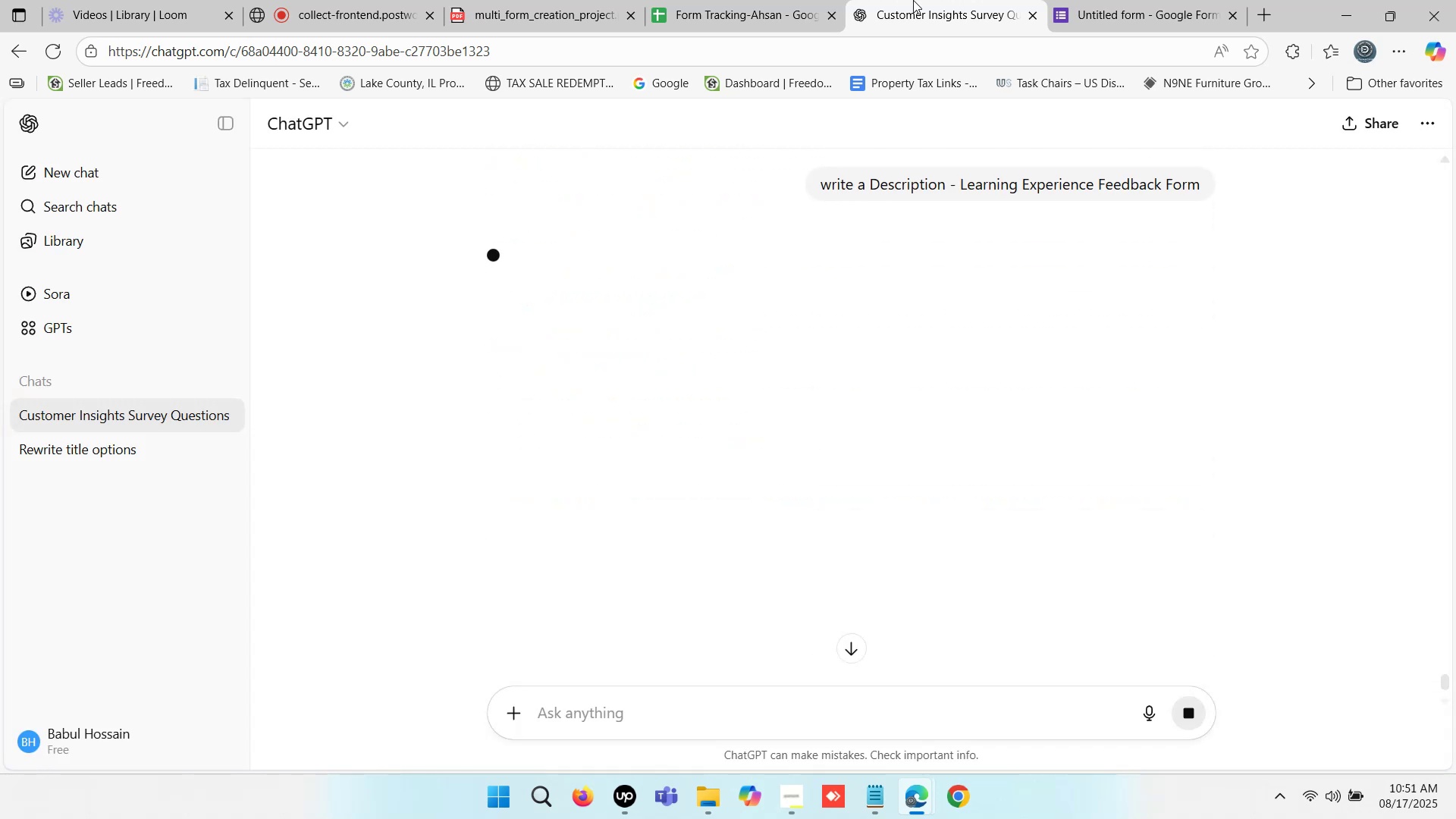 
double_click([570, 0])
 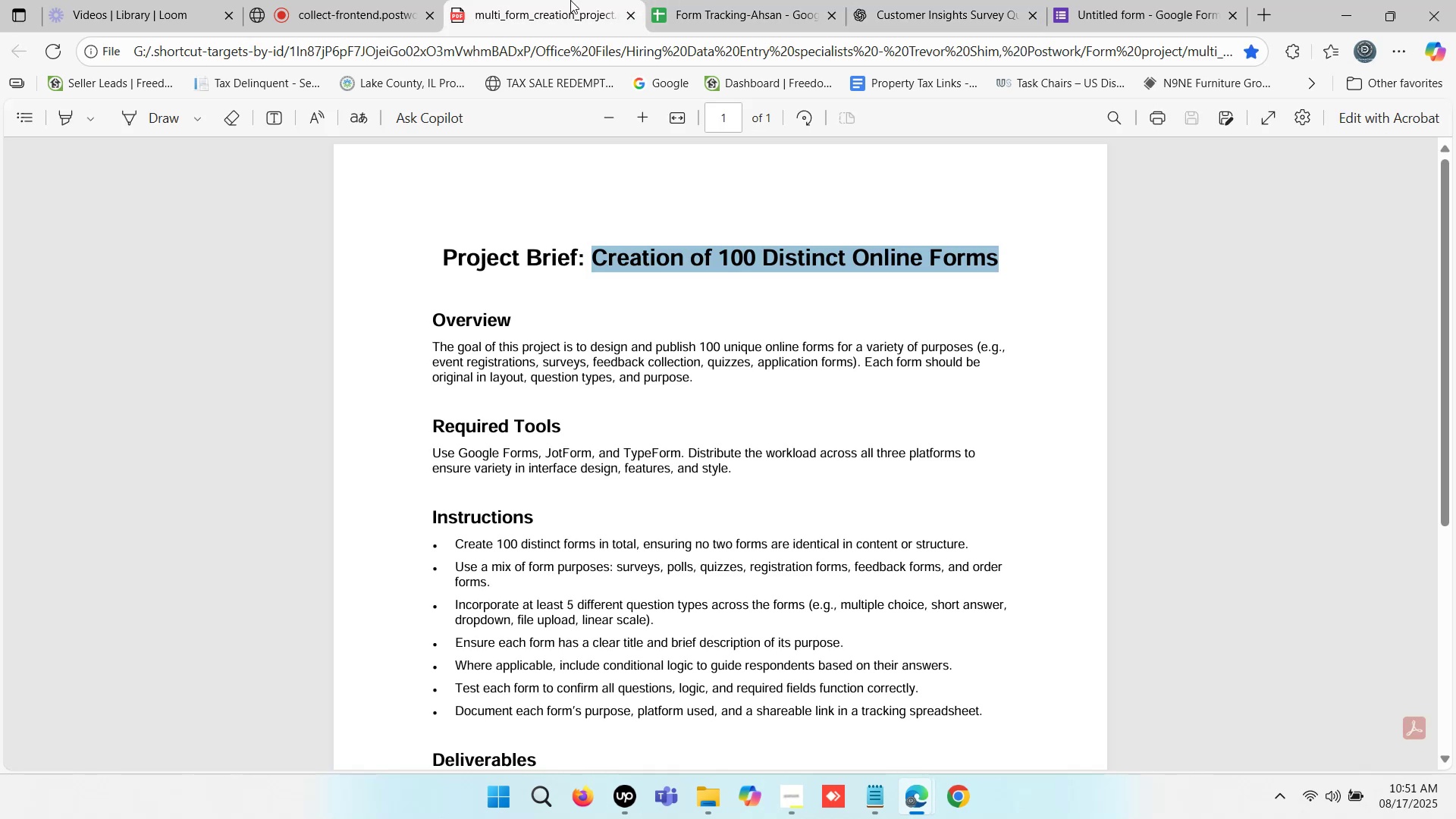 
triple_click([570, 0])
 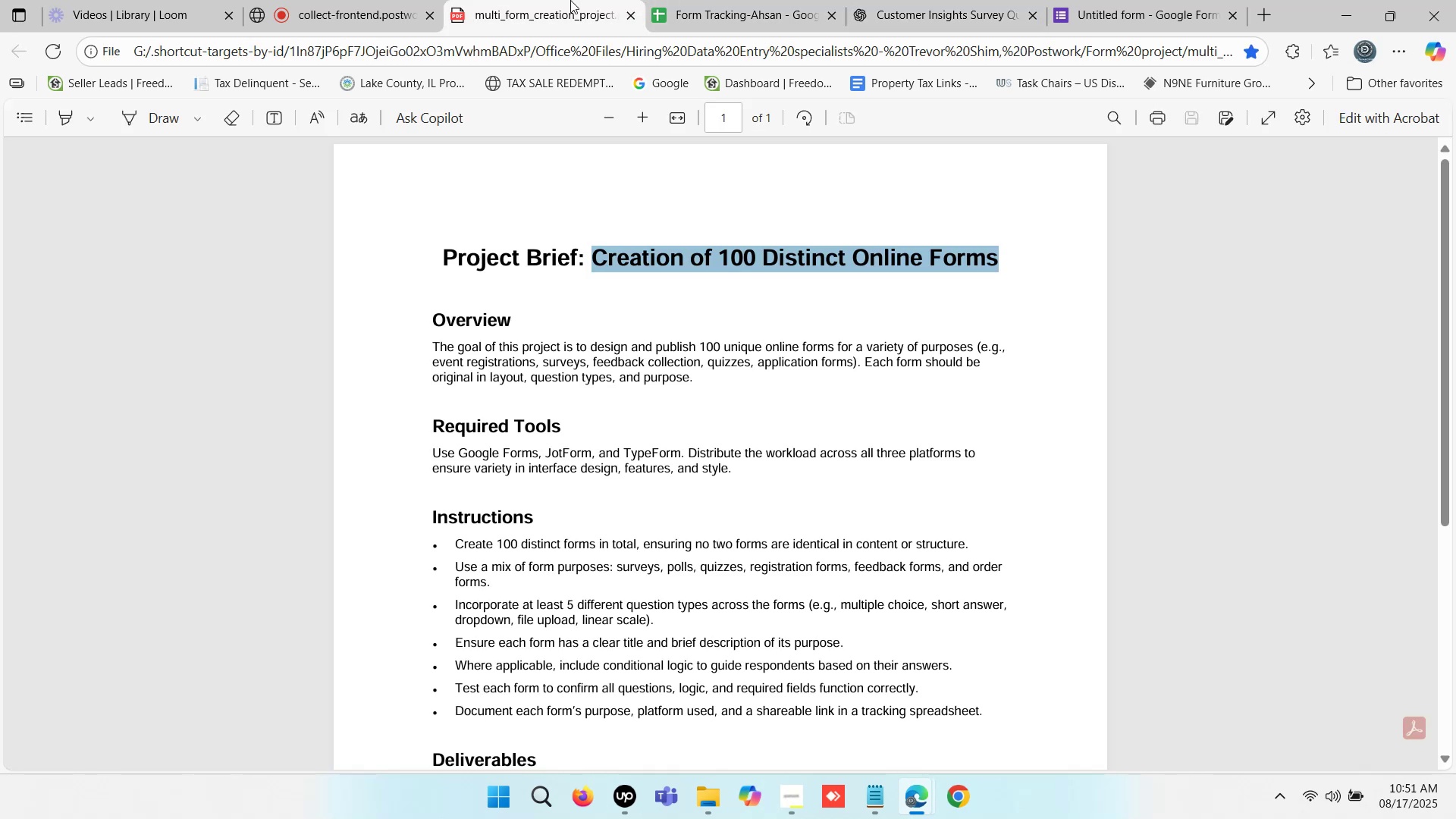 
triple_click([570, 0])
 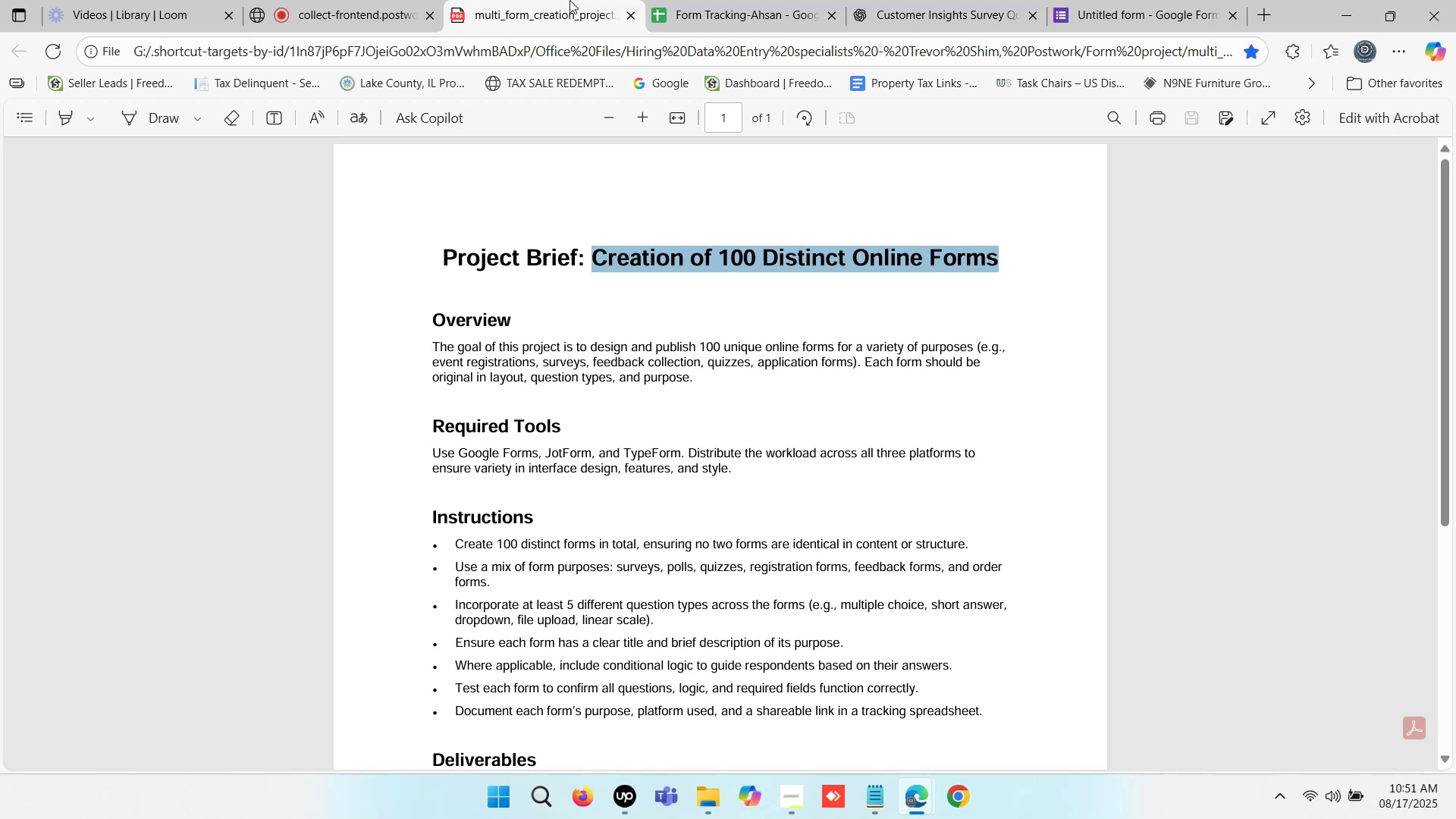 
wait(24.97)
 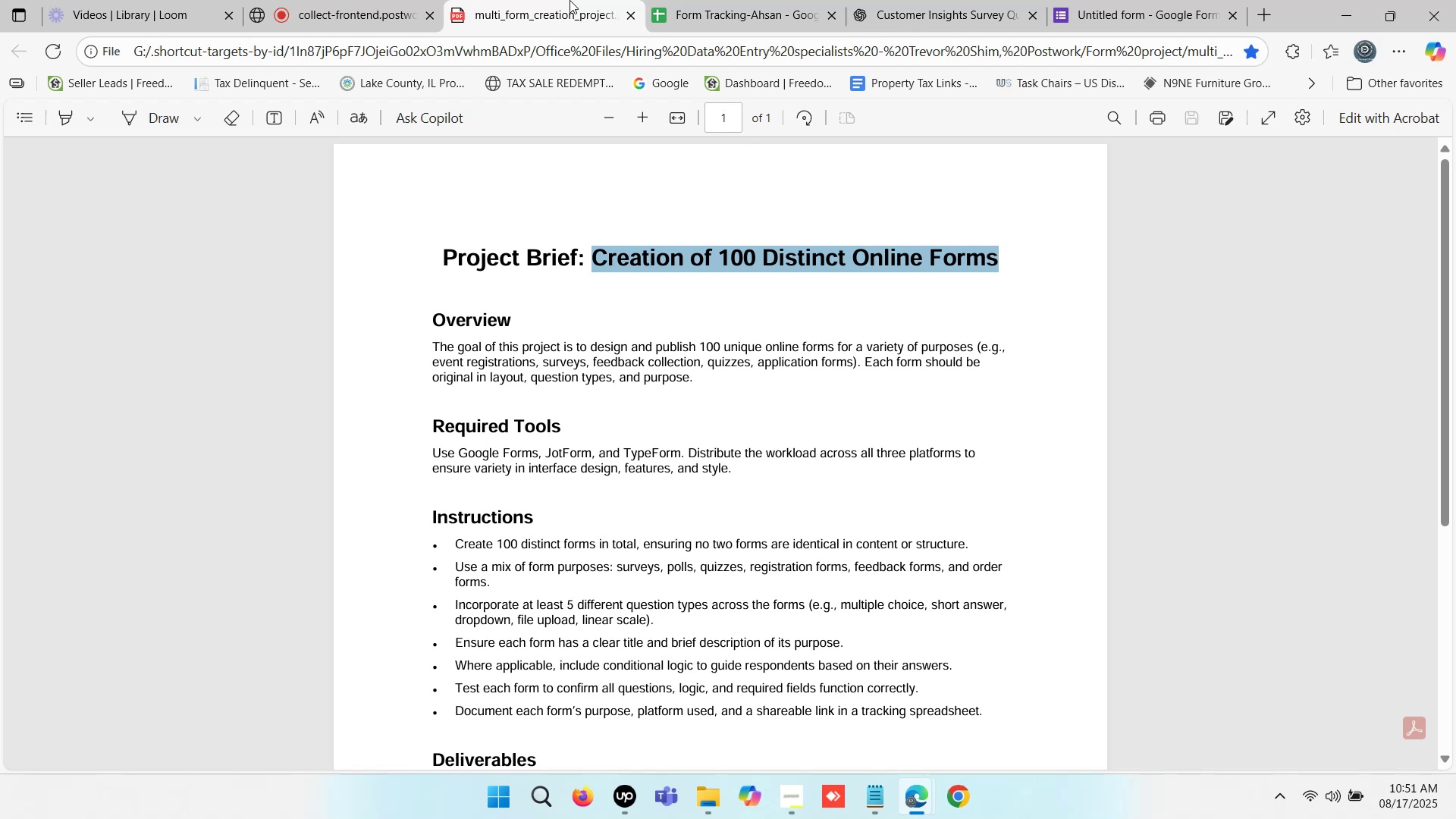 
left_click([692, 14])
 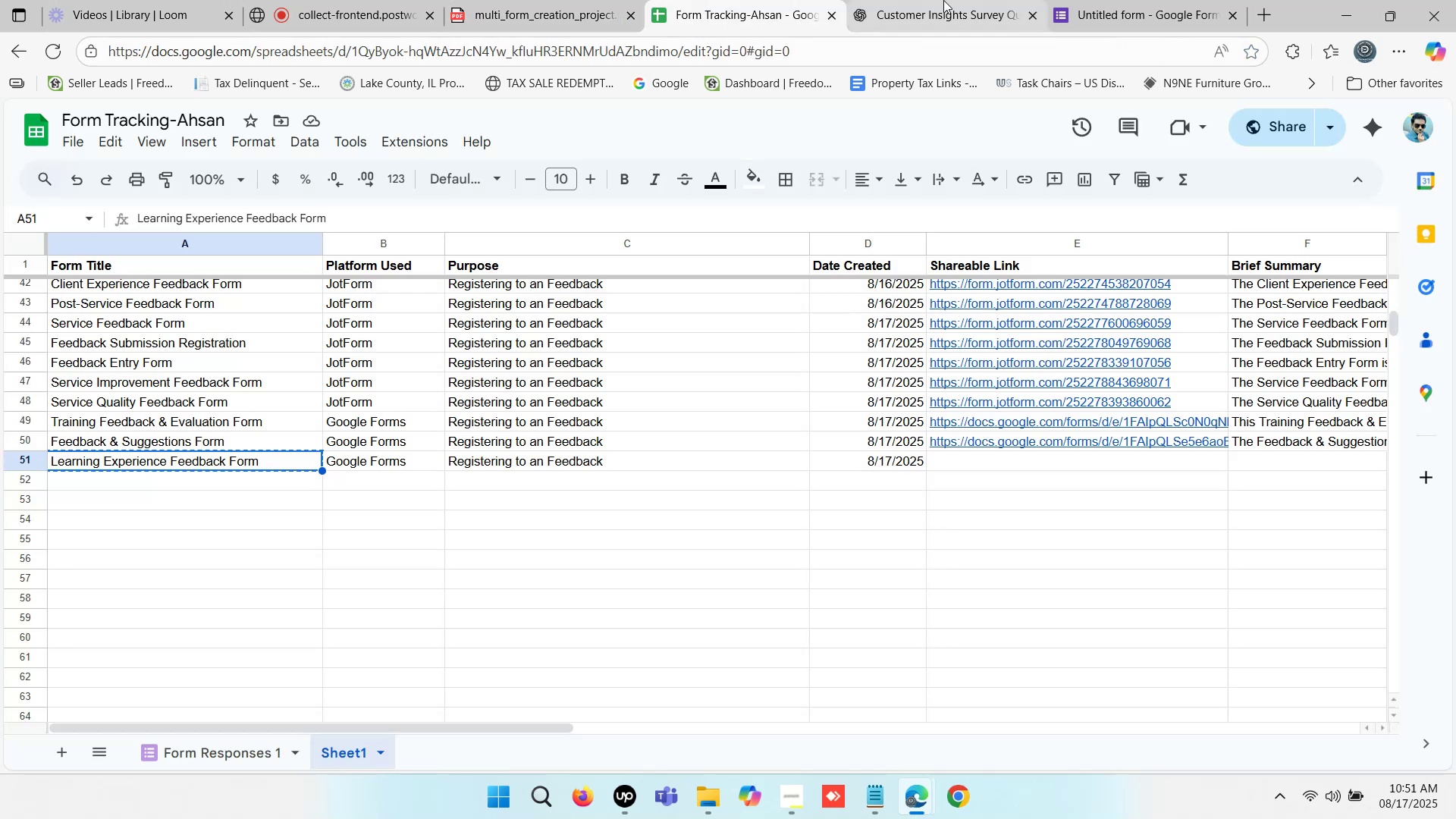 
left_click([943, 0])
 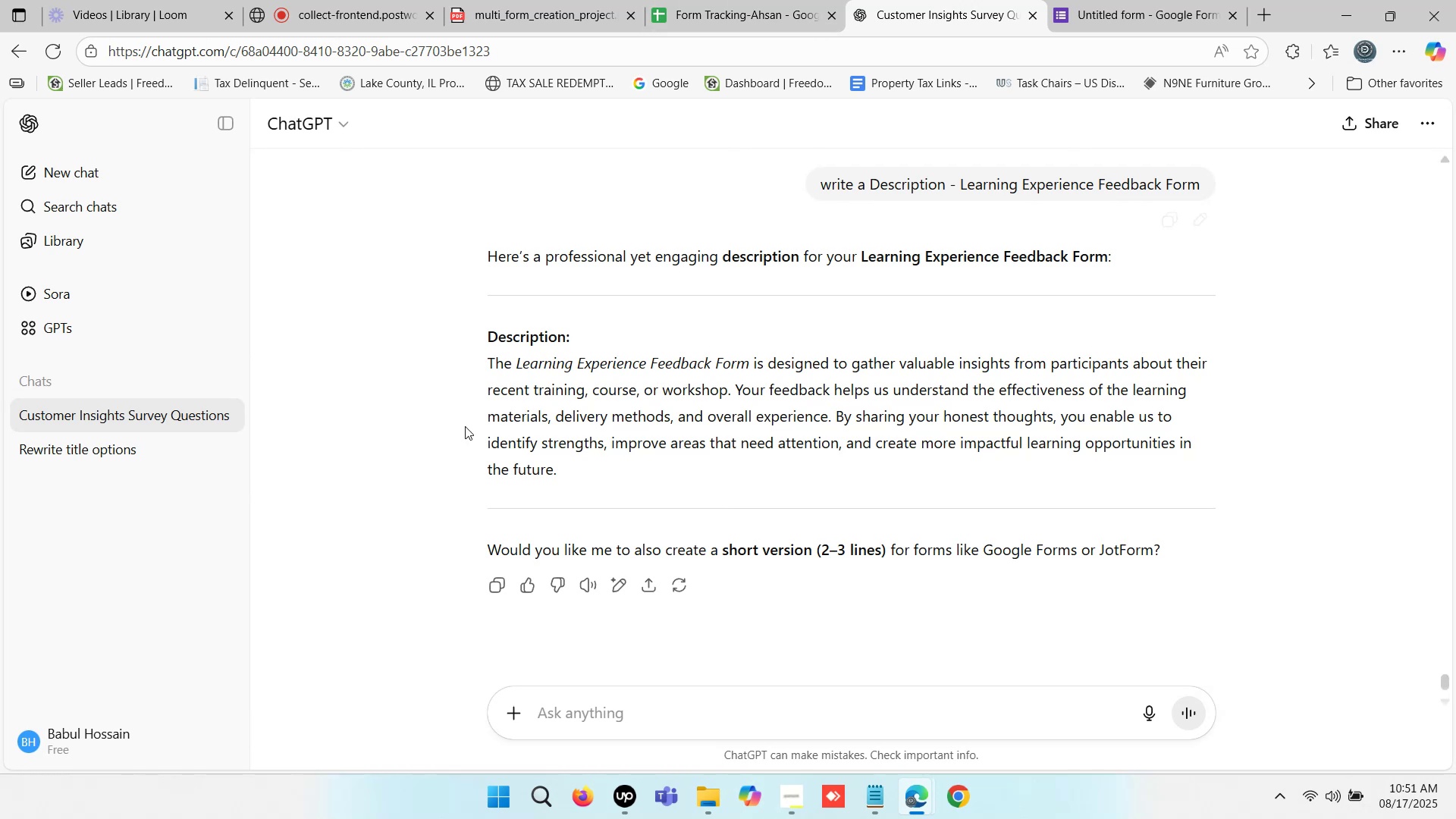 
wait(5.9)
 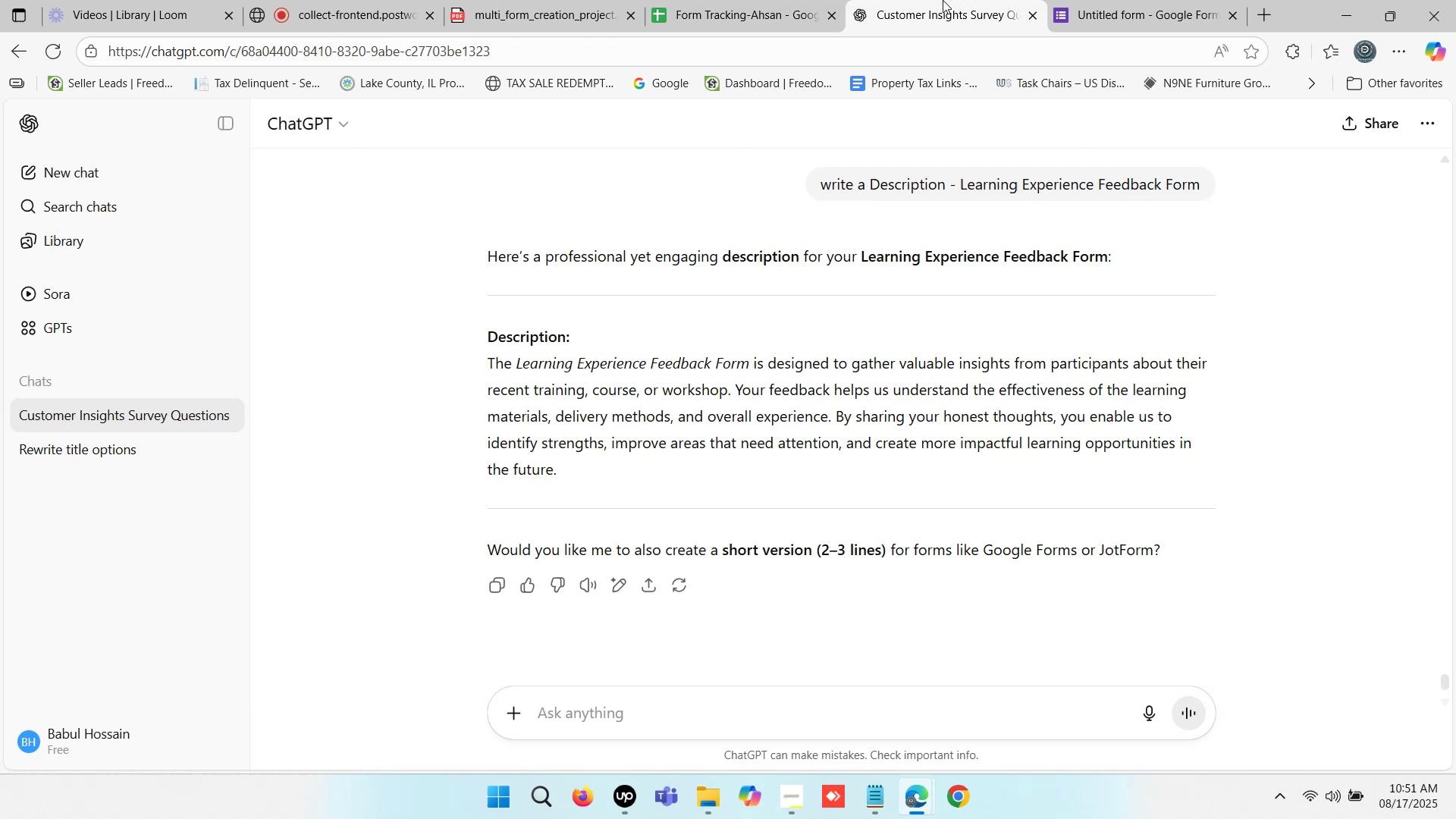 
left_click_drag(start_coordinate=[490, 359], to_coordinate=[588, 463])
 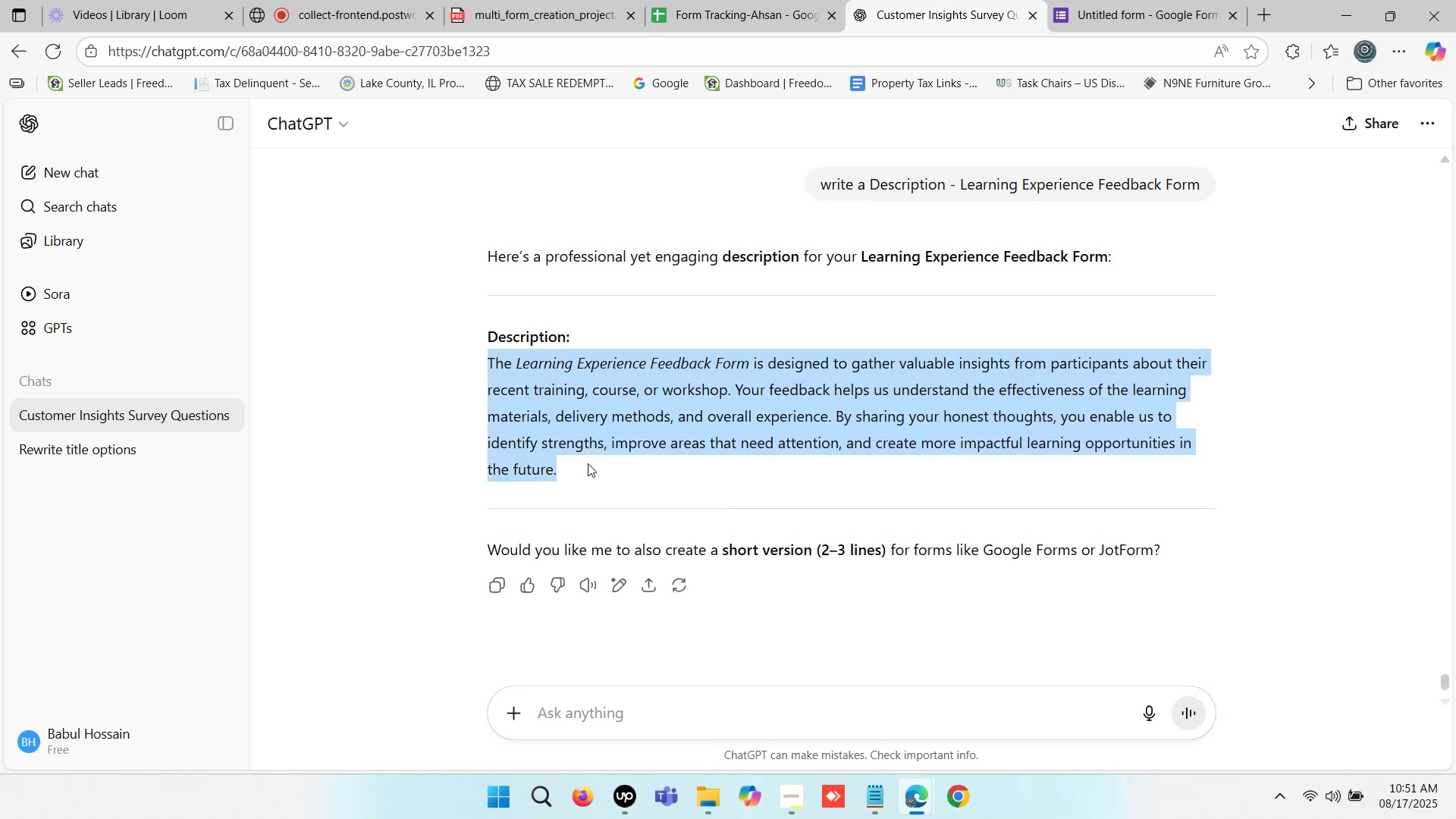 
key(Control+C)
 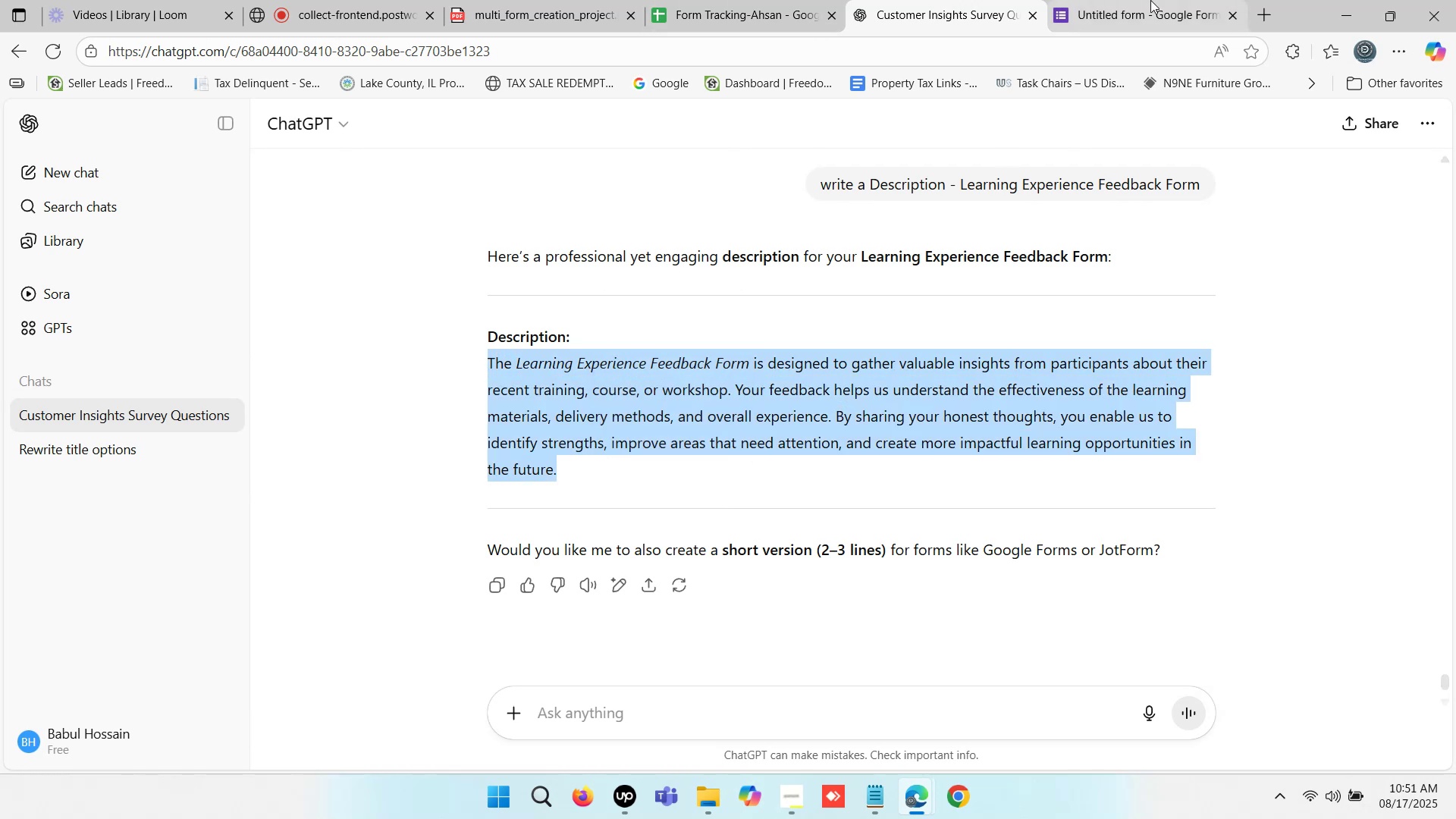 
double_click([1150, 0])
 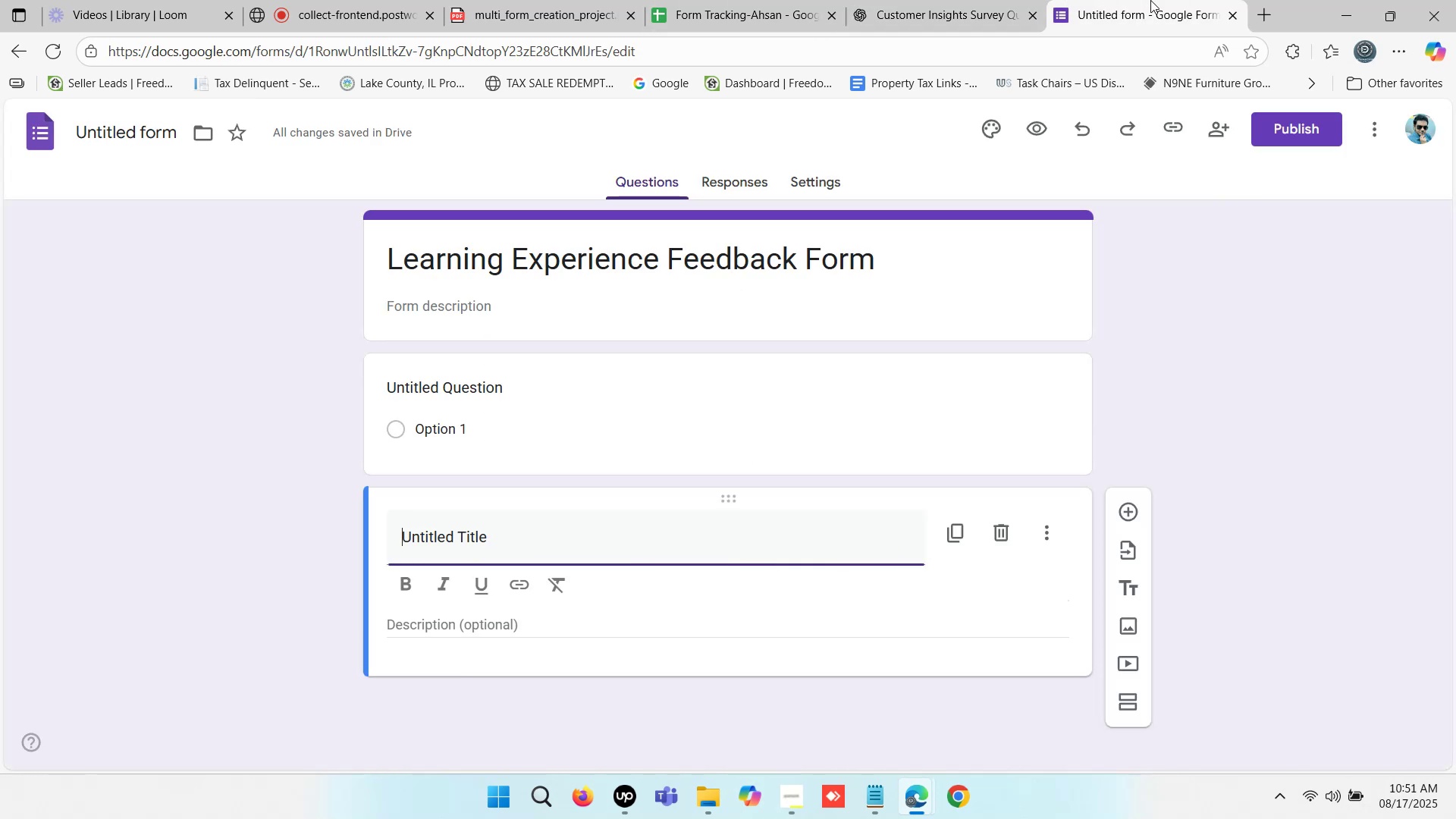 
triple_click([1150, 0])
 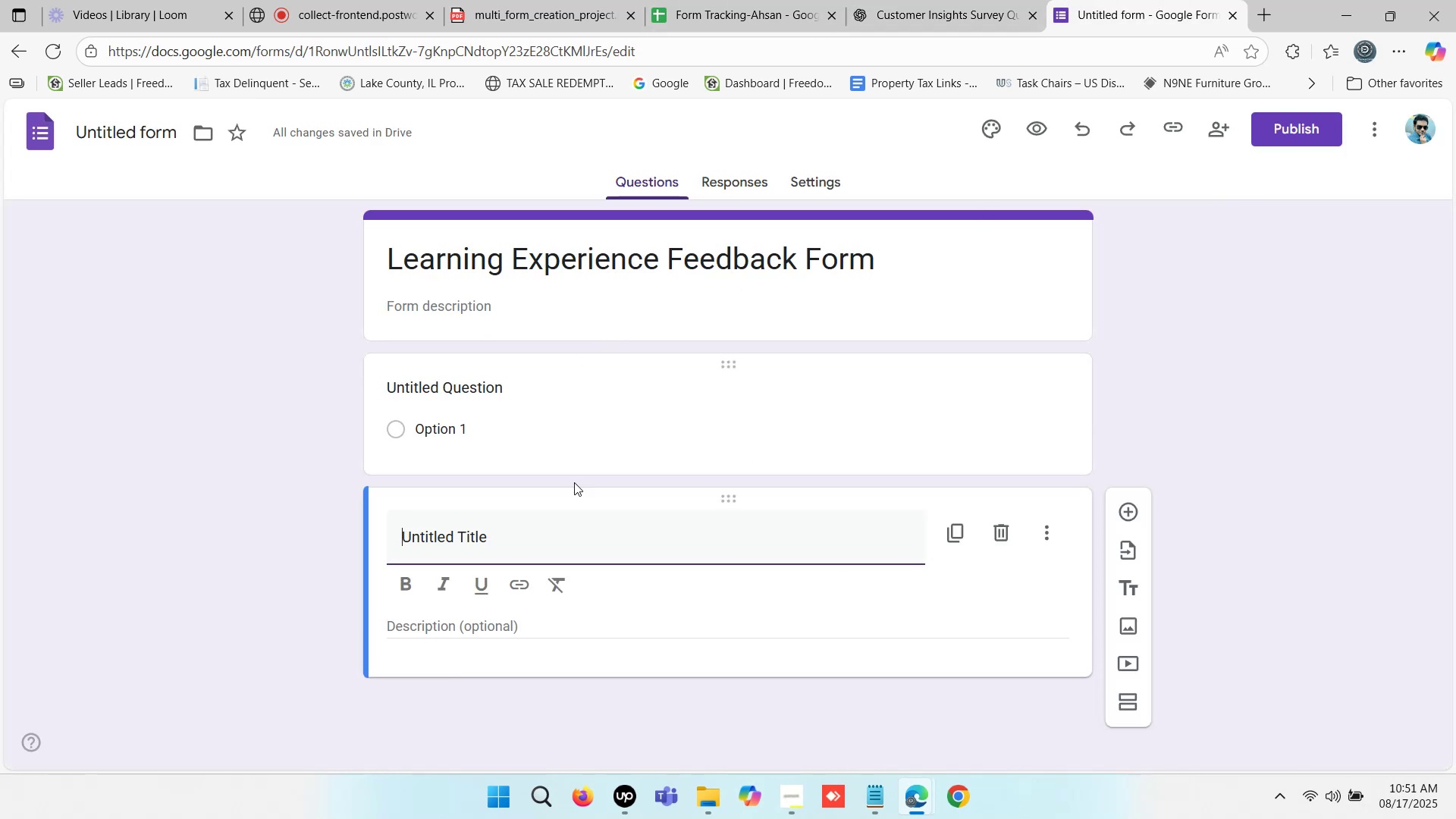 
key(Control+V)
 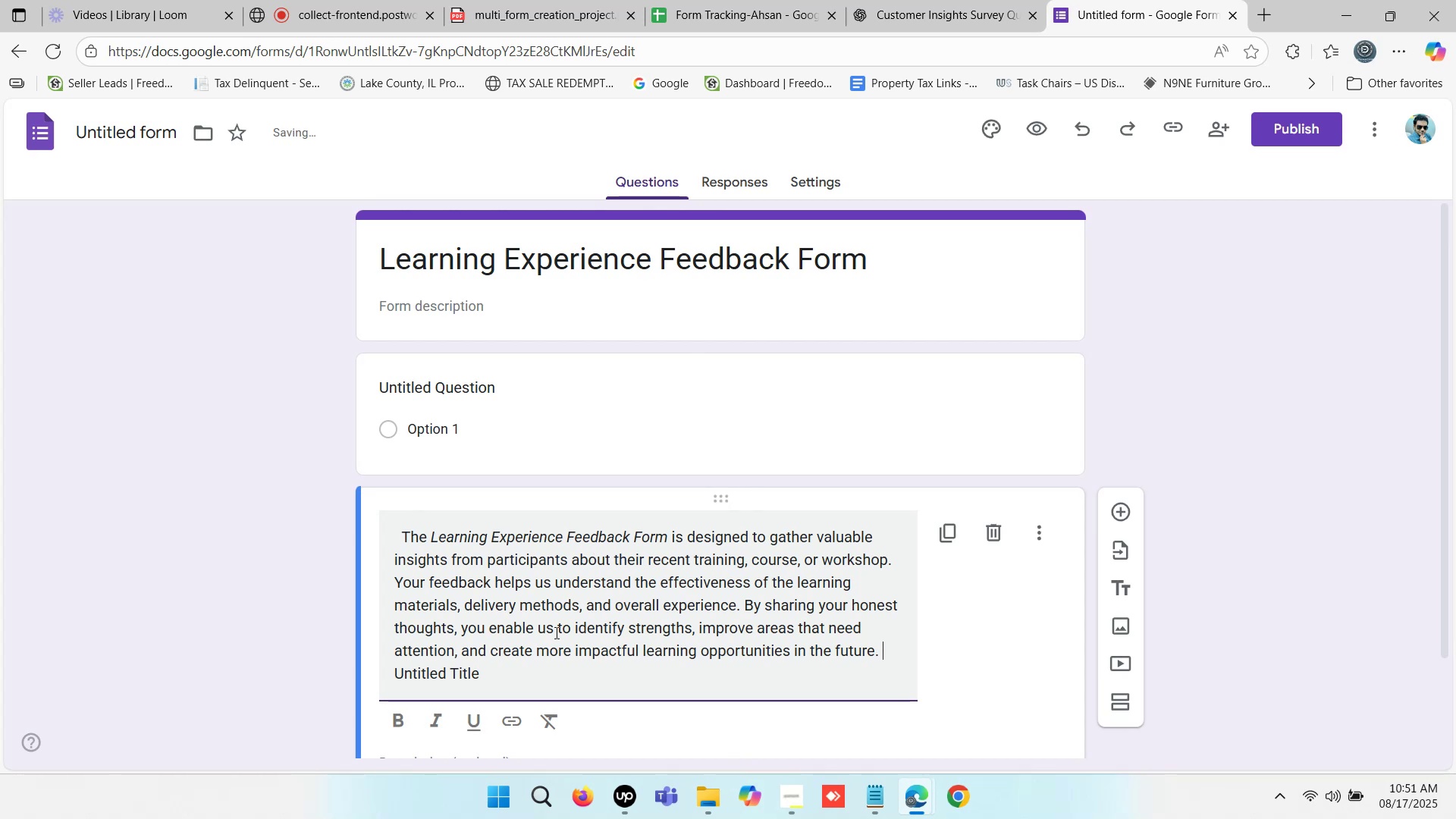 
left_click_drag(start_coordinate=[493, 676], to_coordinate=[391, 670])
 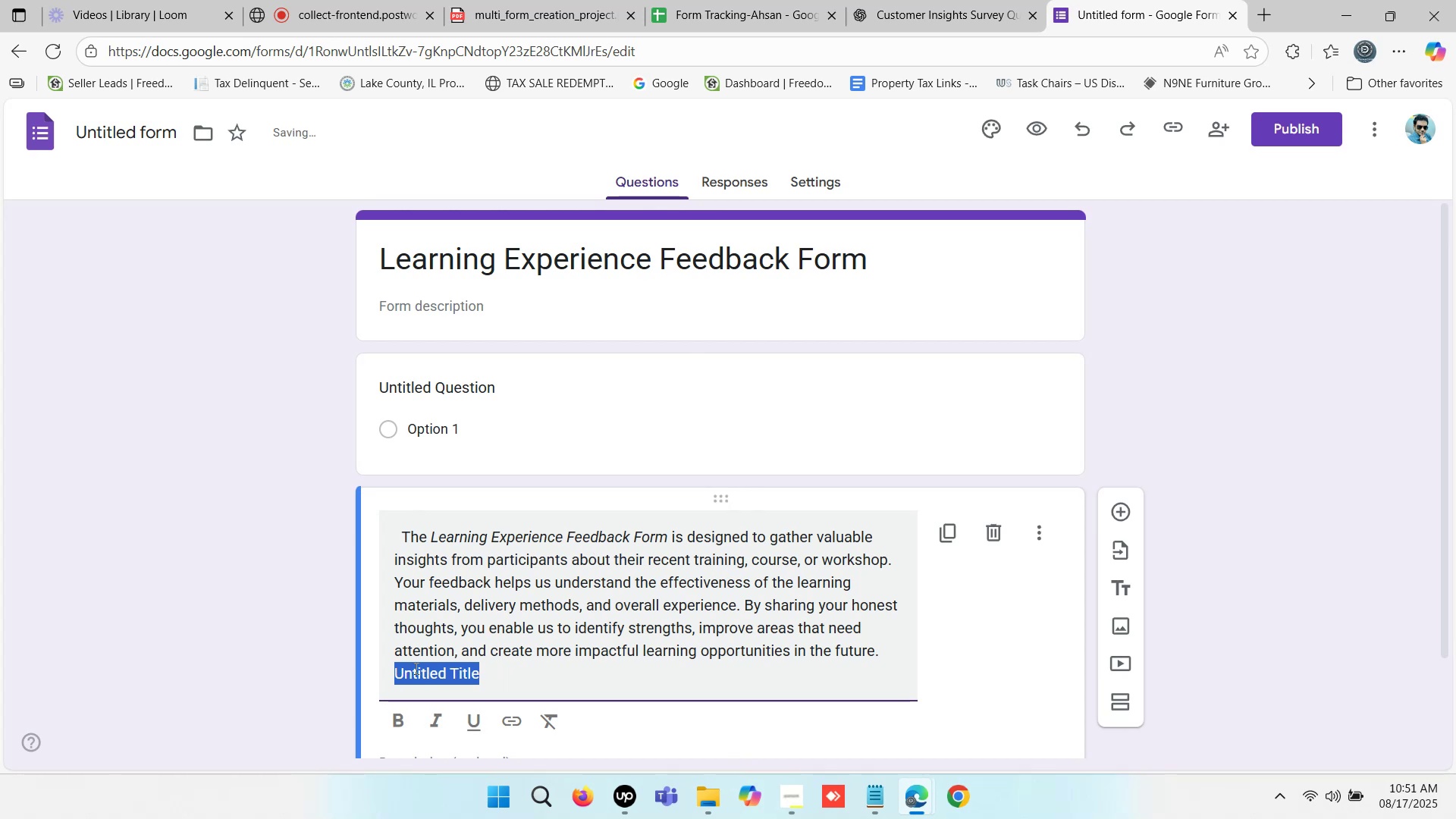 
left_click([541, 659])
 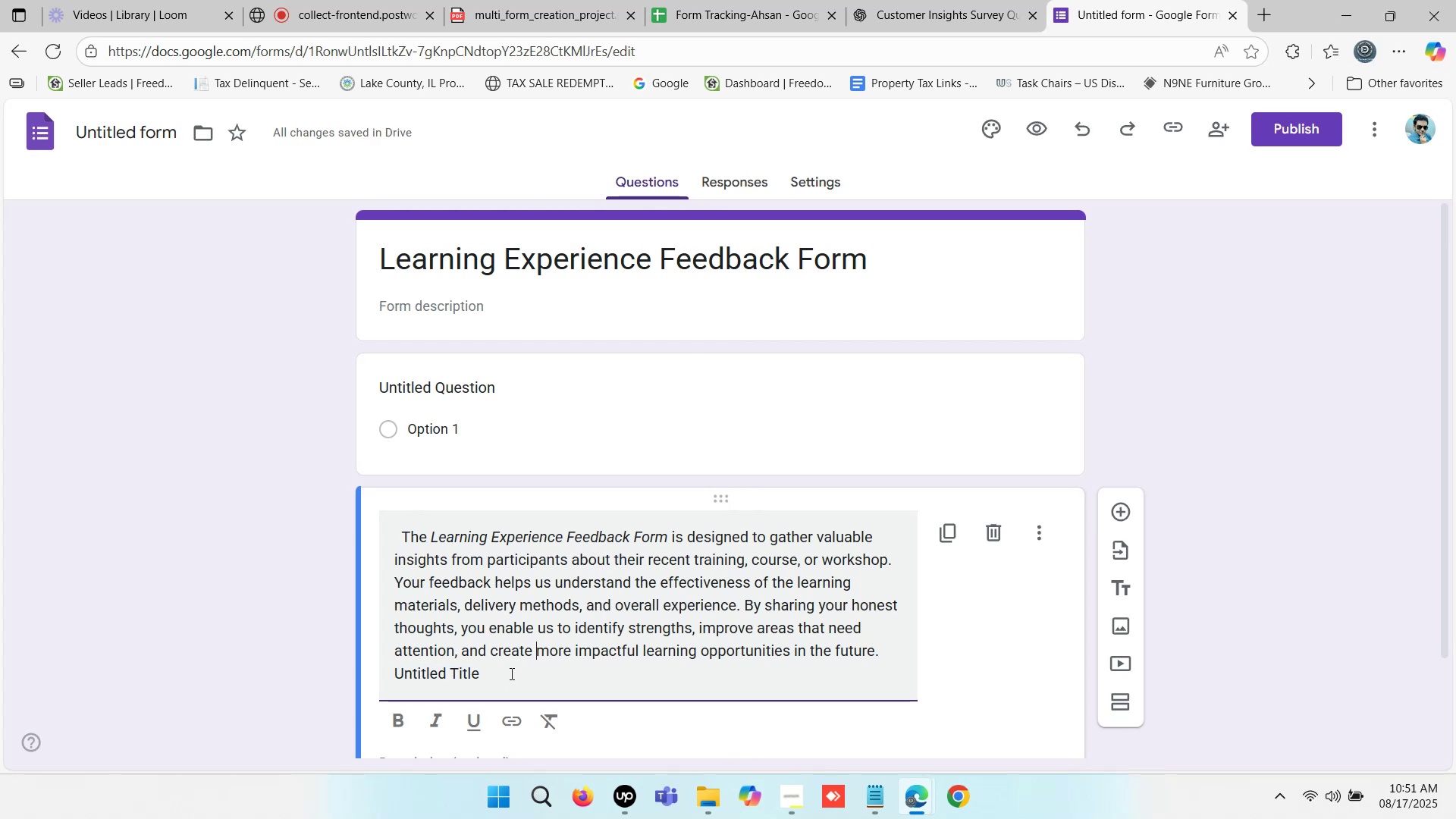 
left_click_drag(start_coordinate=[510, 674], to_coordinate=[391, 514])
 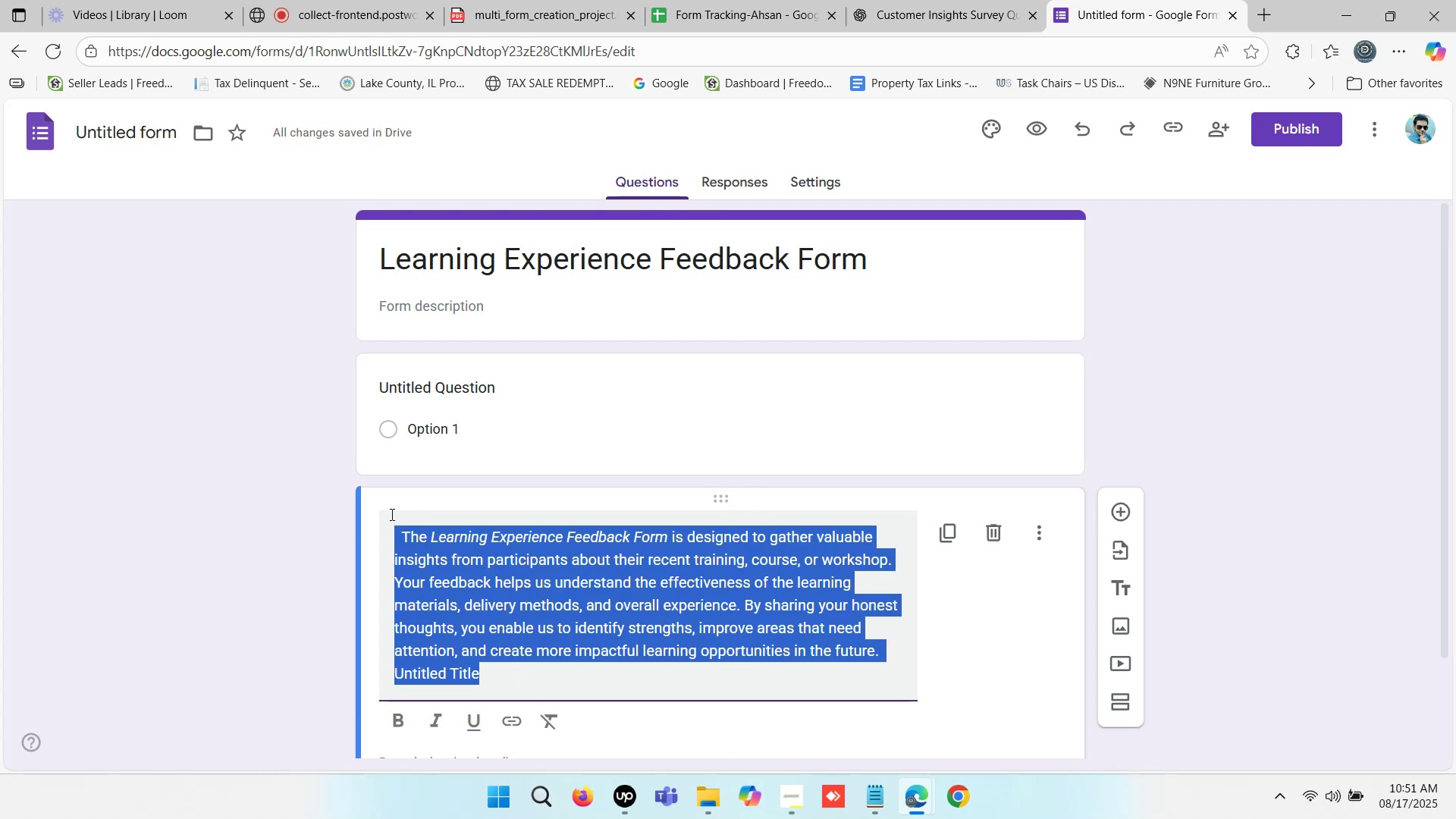 
key(Control+V)
 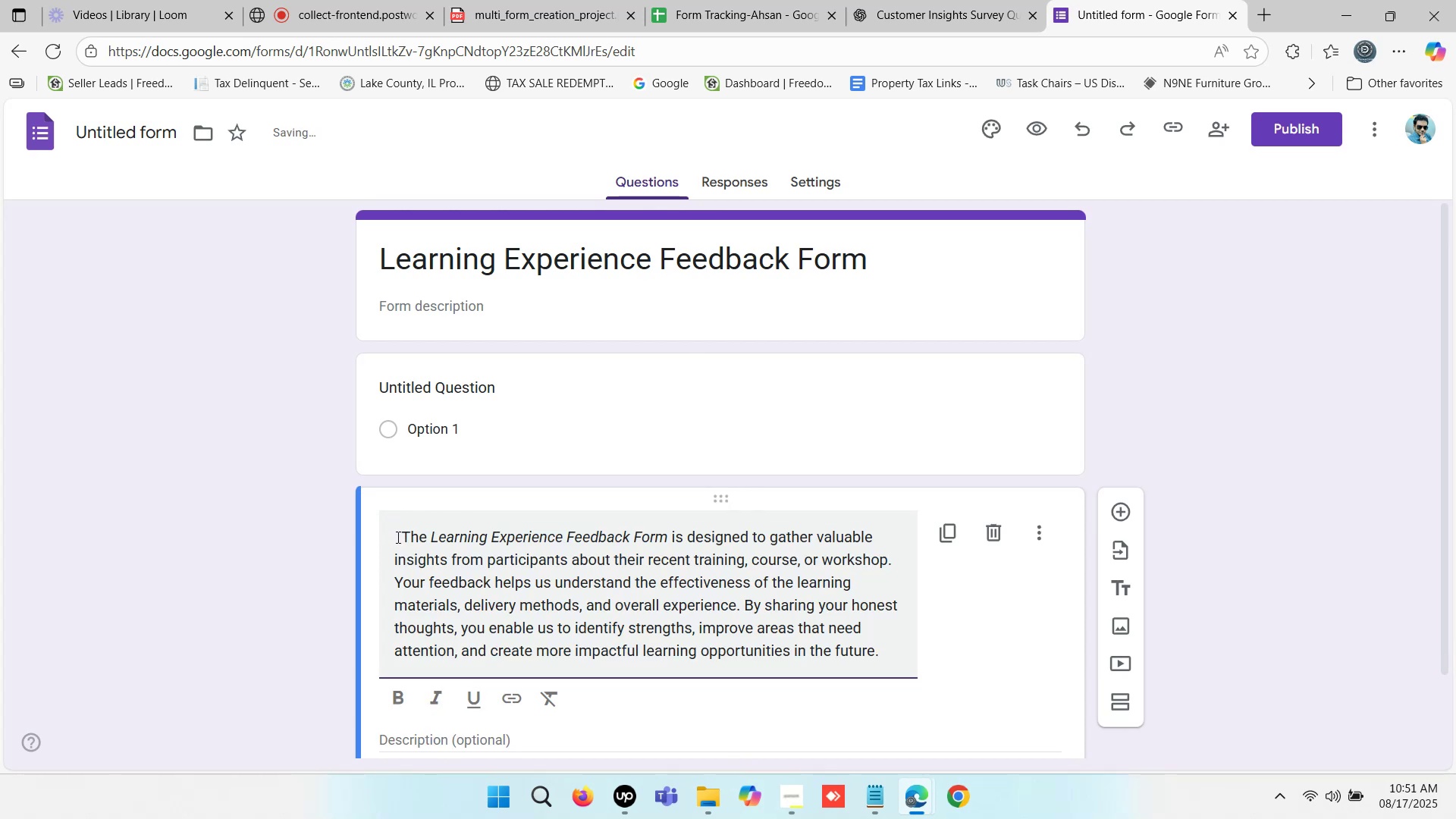 
left_click([403, 531])
 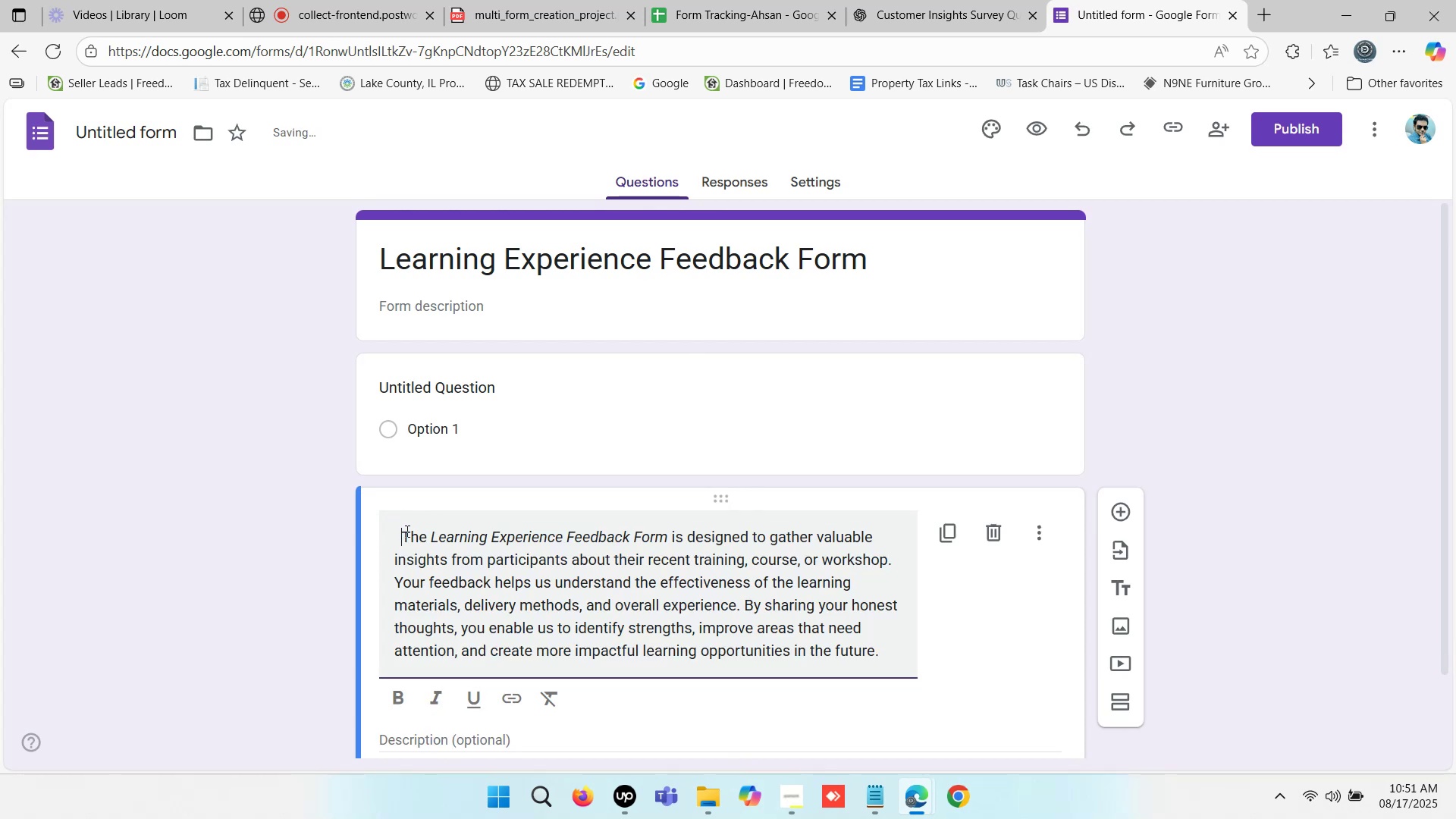 
key(Backspace)
 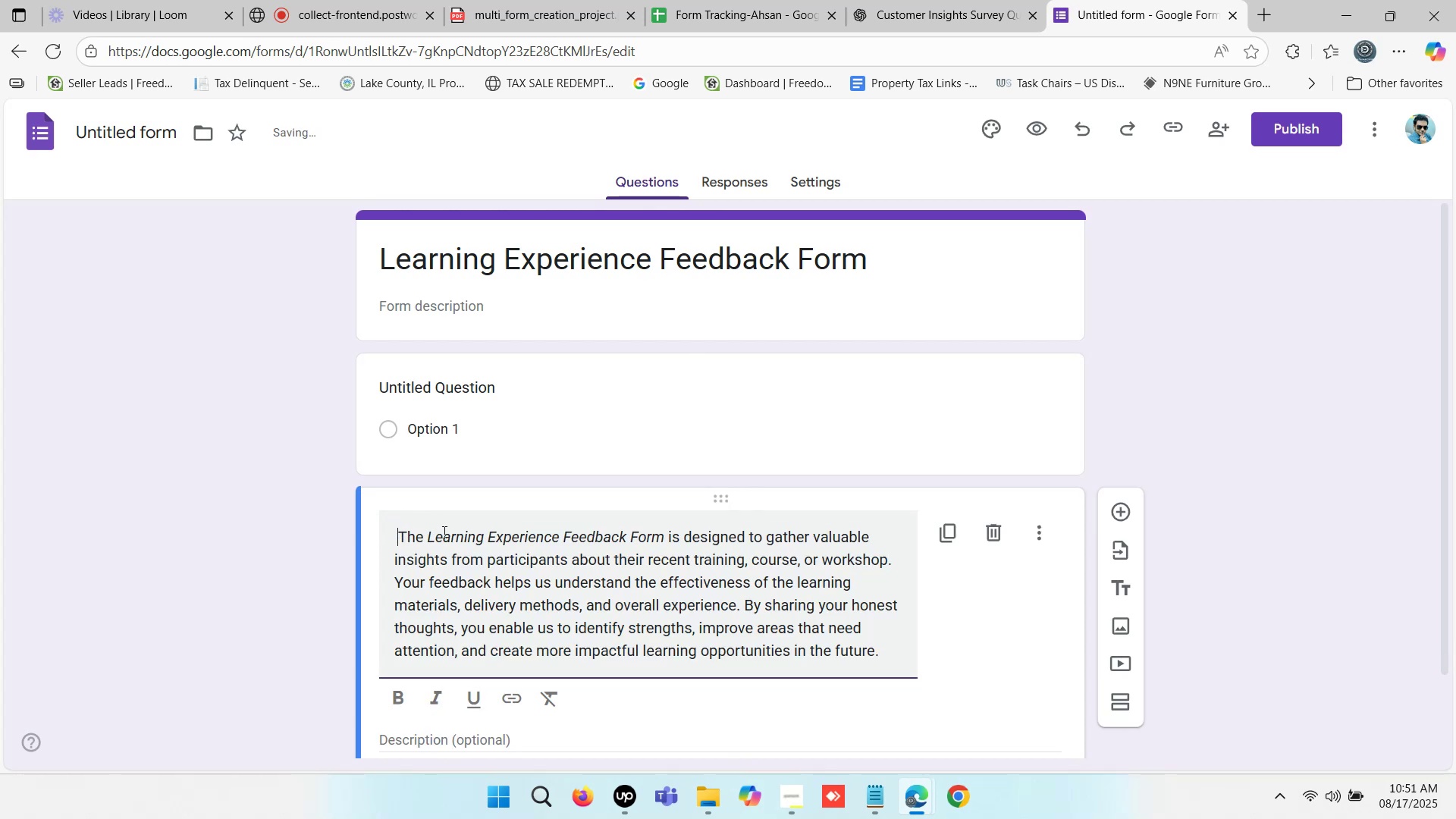 
key(Backspace)
 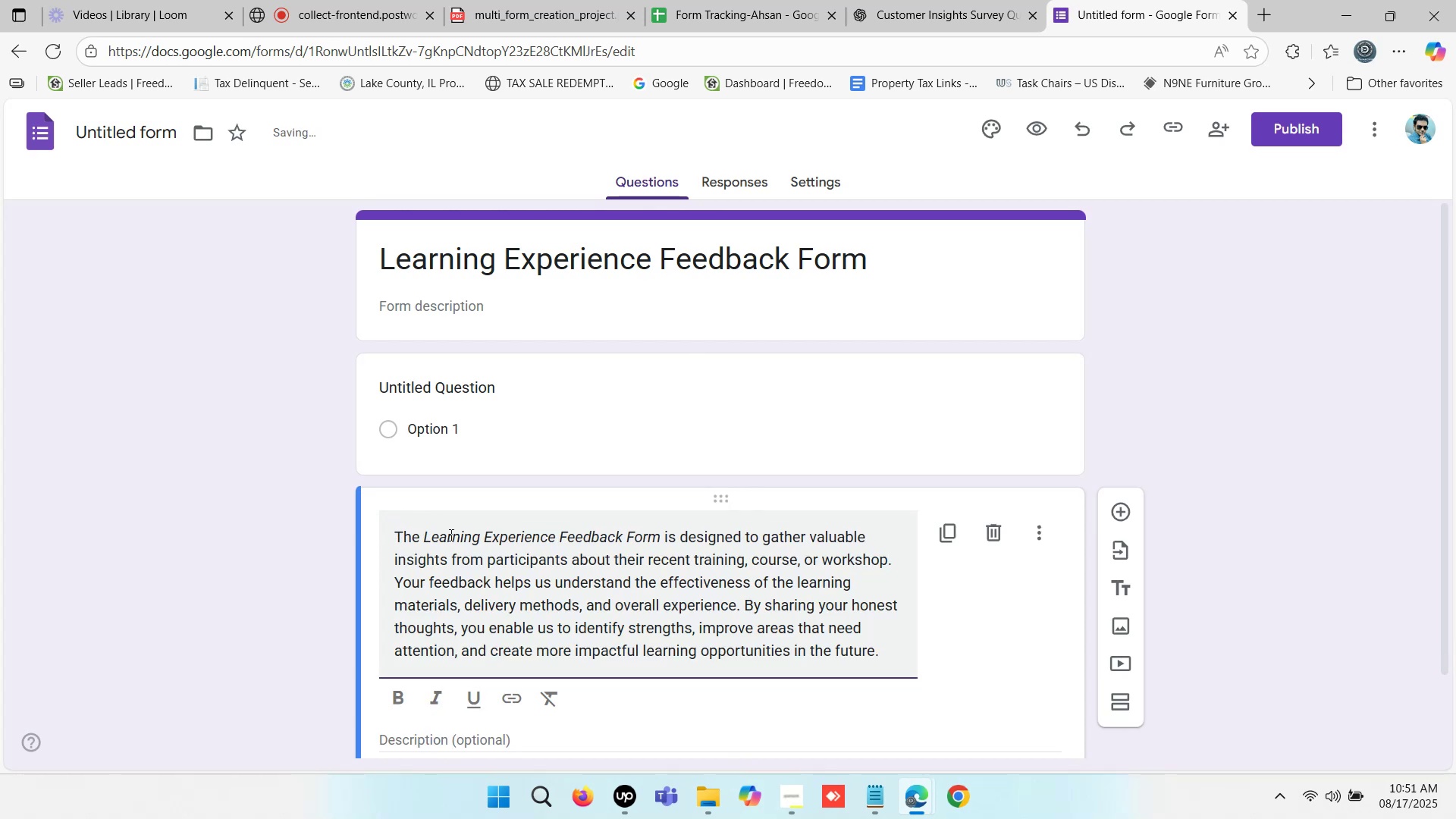 
key(Backspace)
 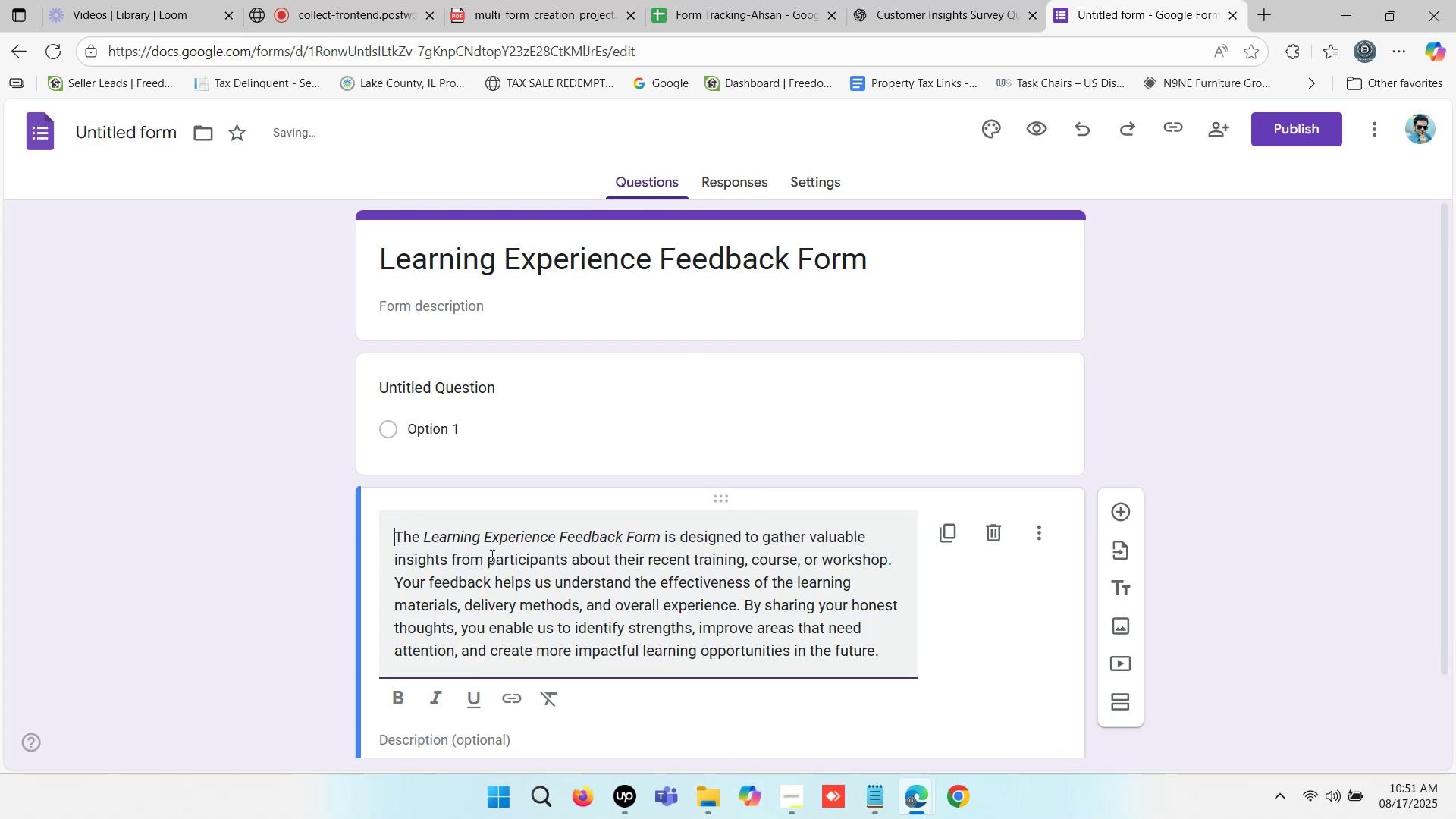 
scroll: coordinate [559, 574], scroll_direction: down, amount: 2.0
 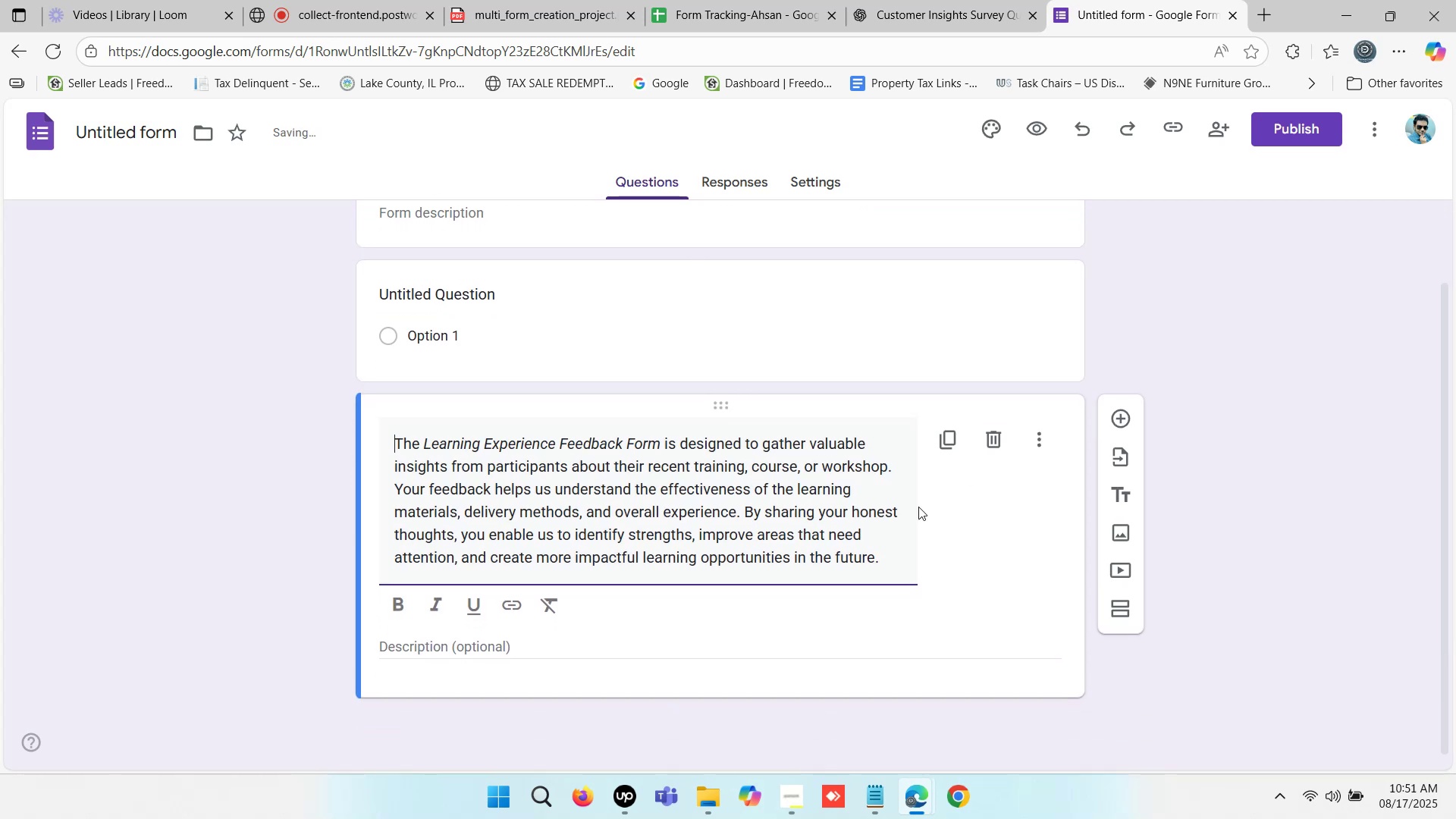 
left_click([739, 632])
 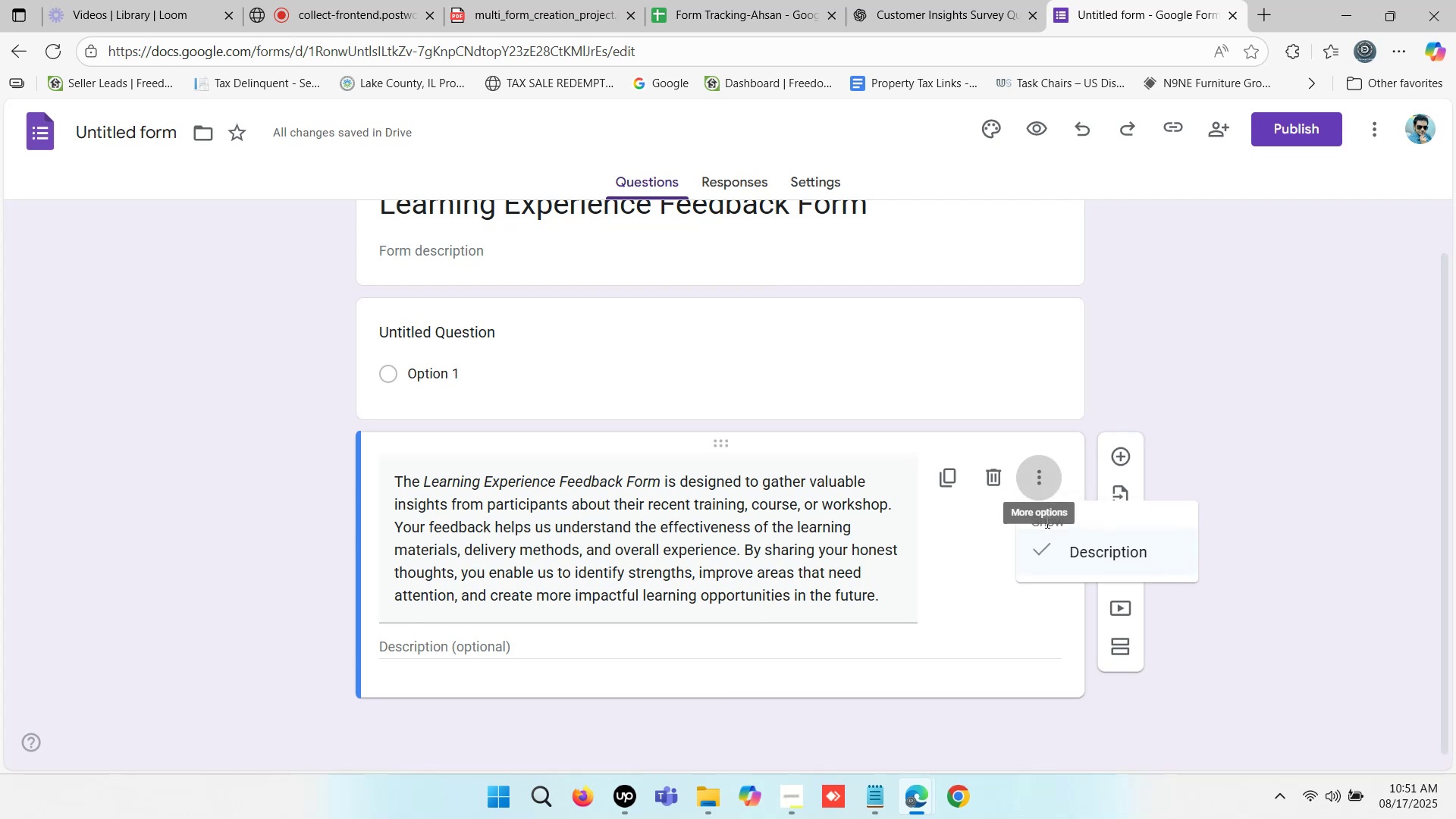 
left_click([1104, 552])
 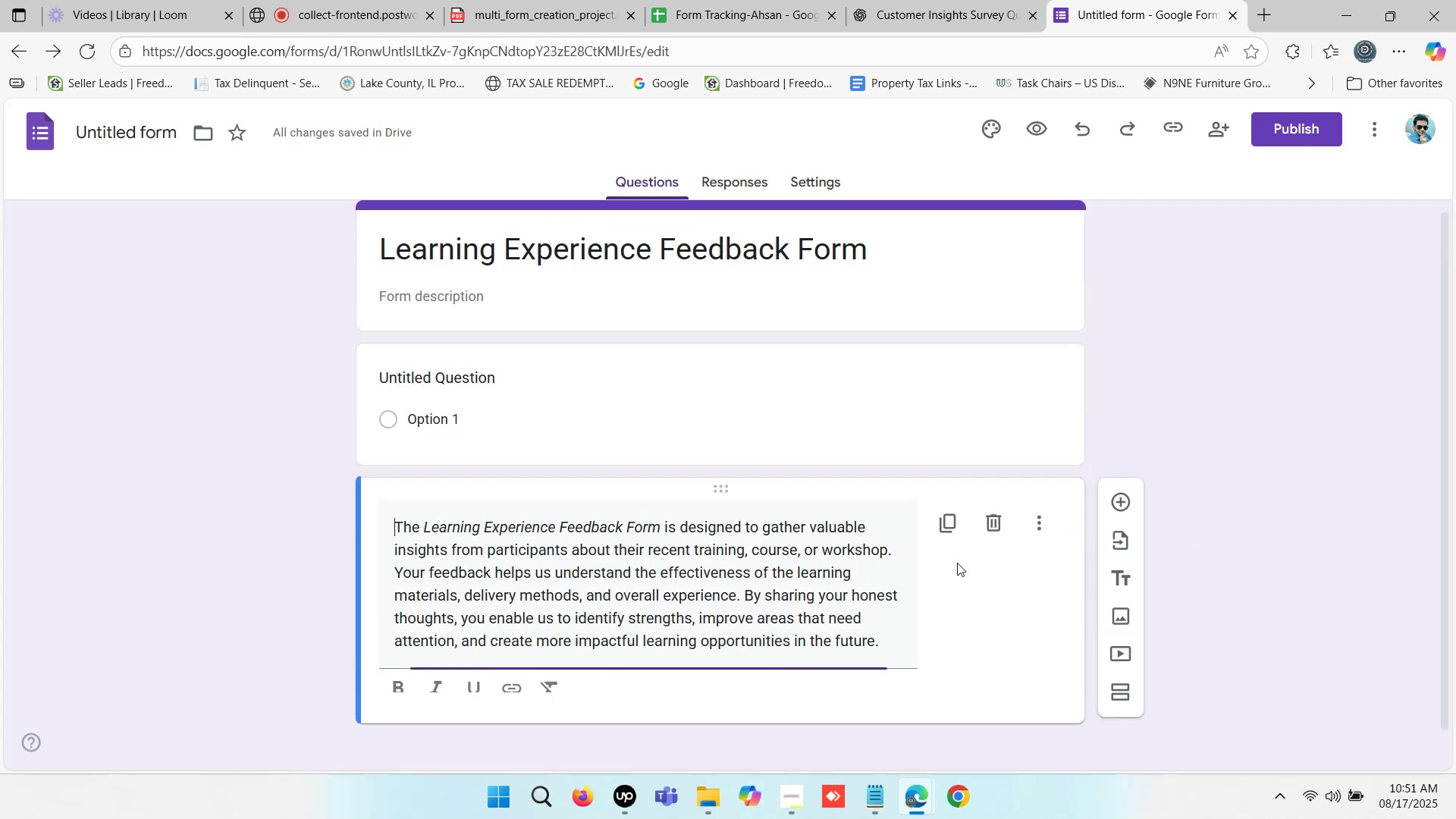 
scroll: coordinate [843, 518], scroll_direction: down, amount: 1.0
 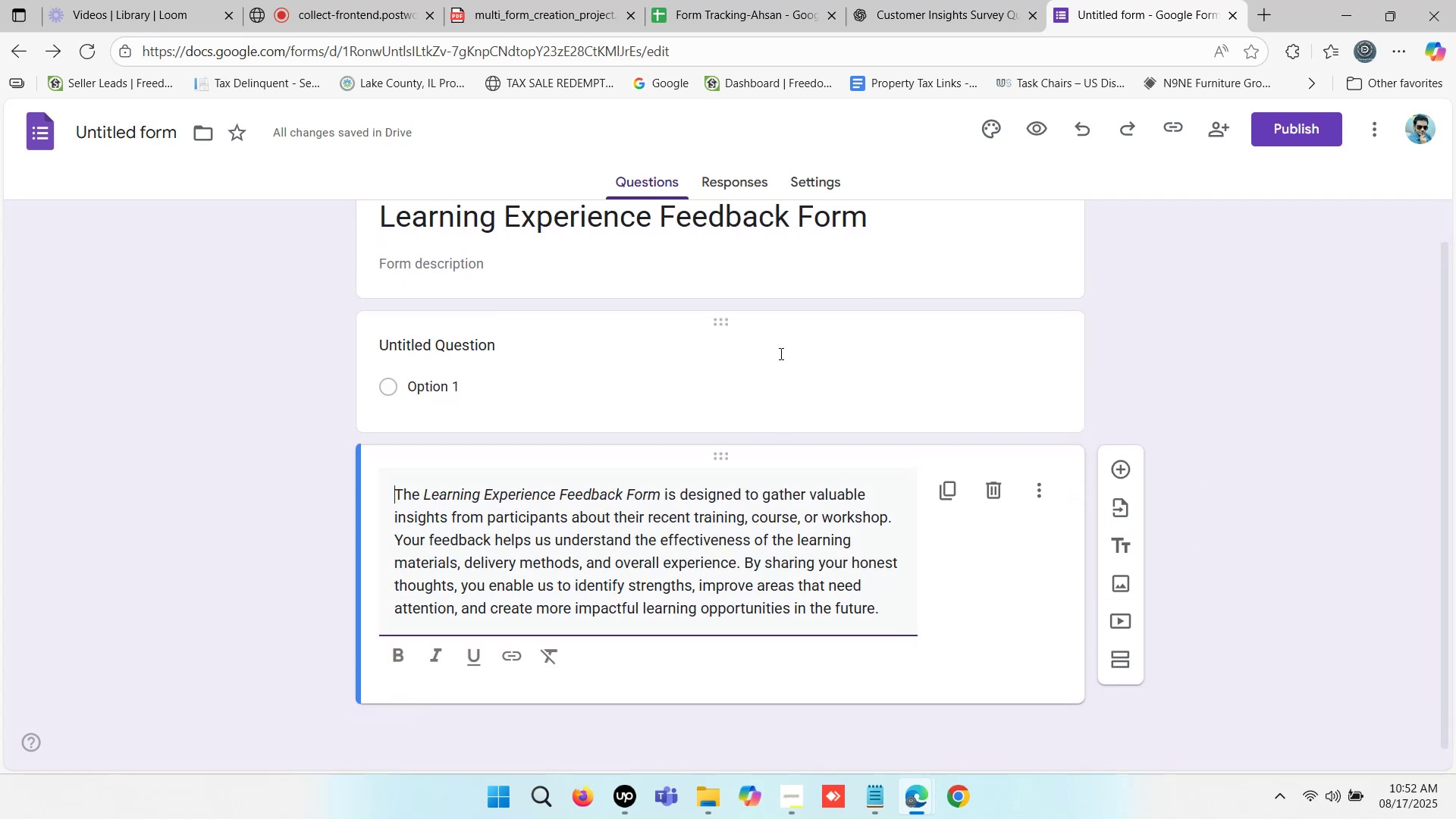 
scroll: coordinate [725, 377], scroll_direction: up, amount: 2.0
 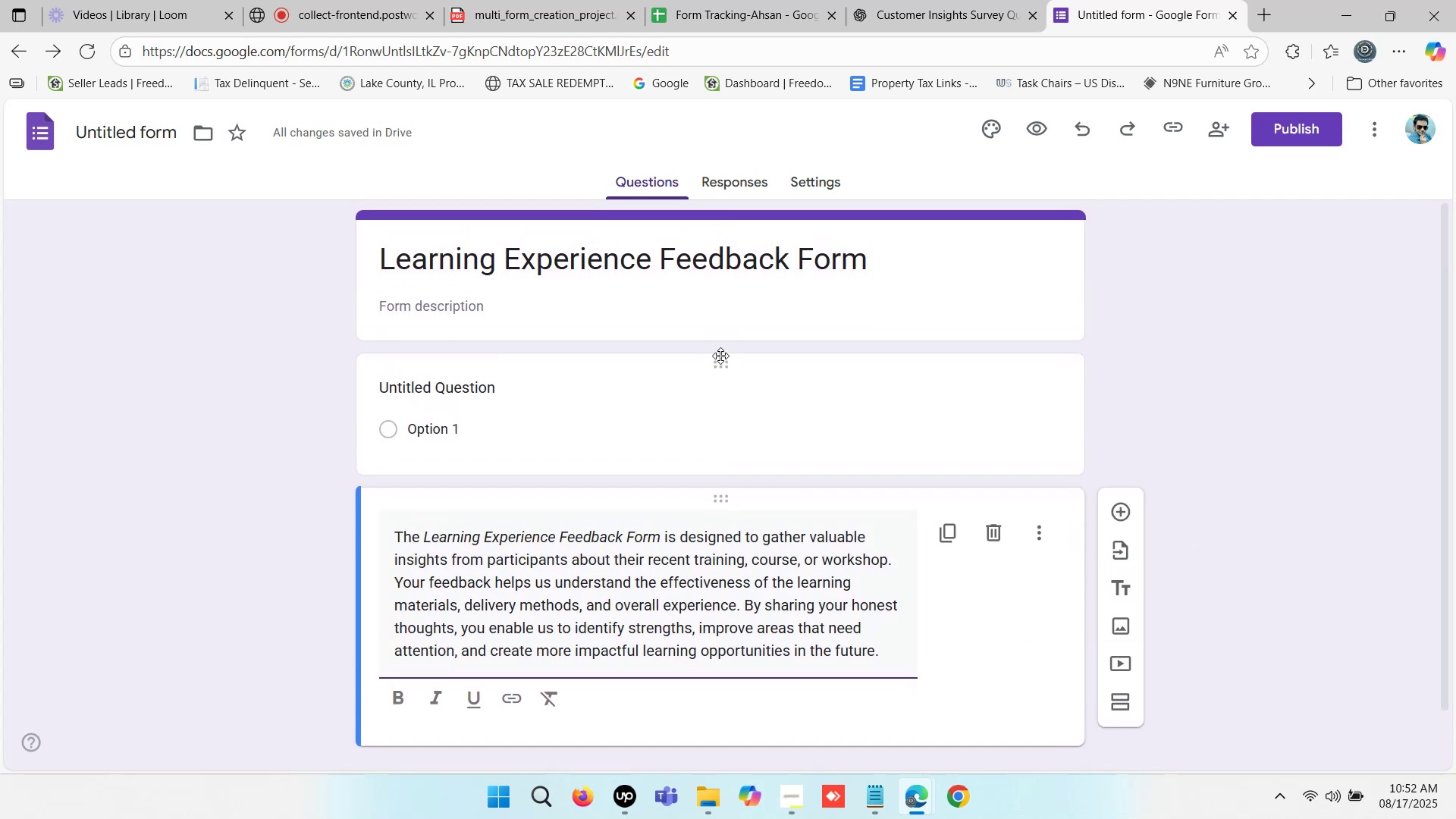 
left_click([721, 367])
 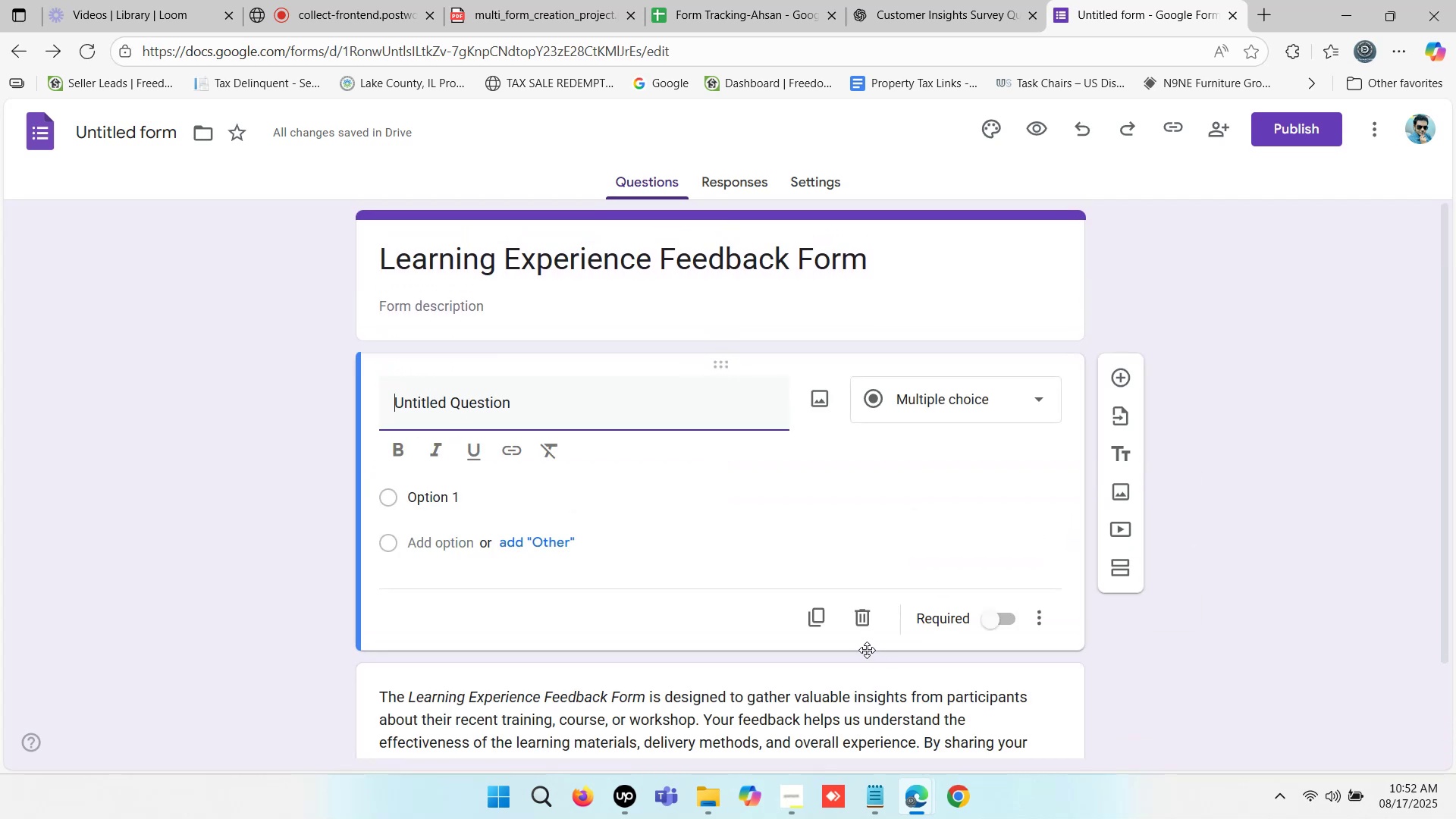 
left_click([866, 626])
 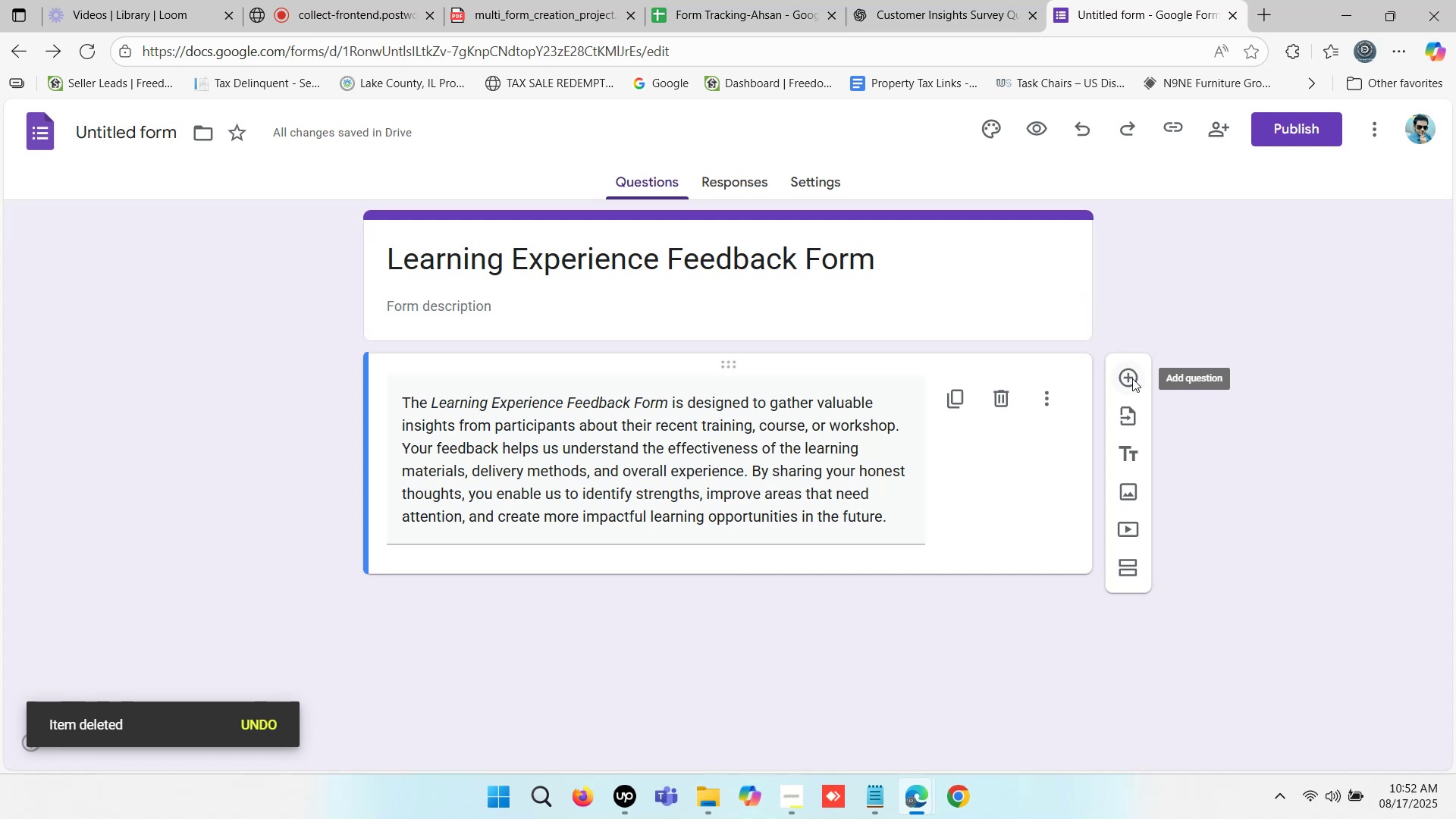 
left_click([1132, 378])
 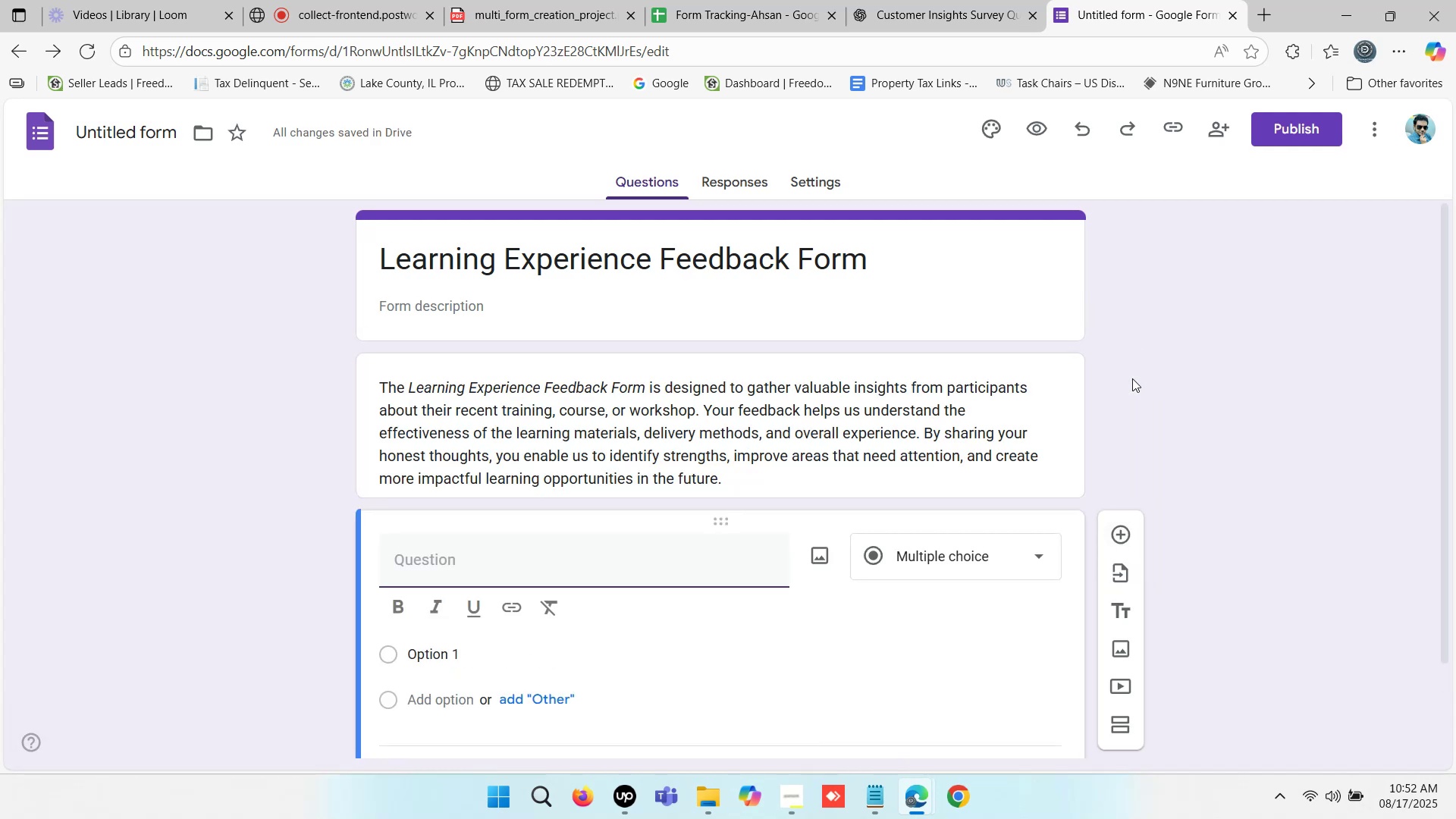 
wait(6.92)
 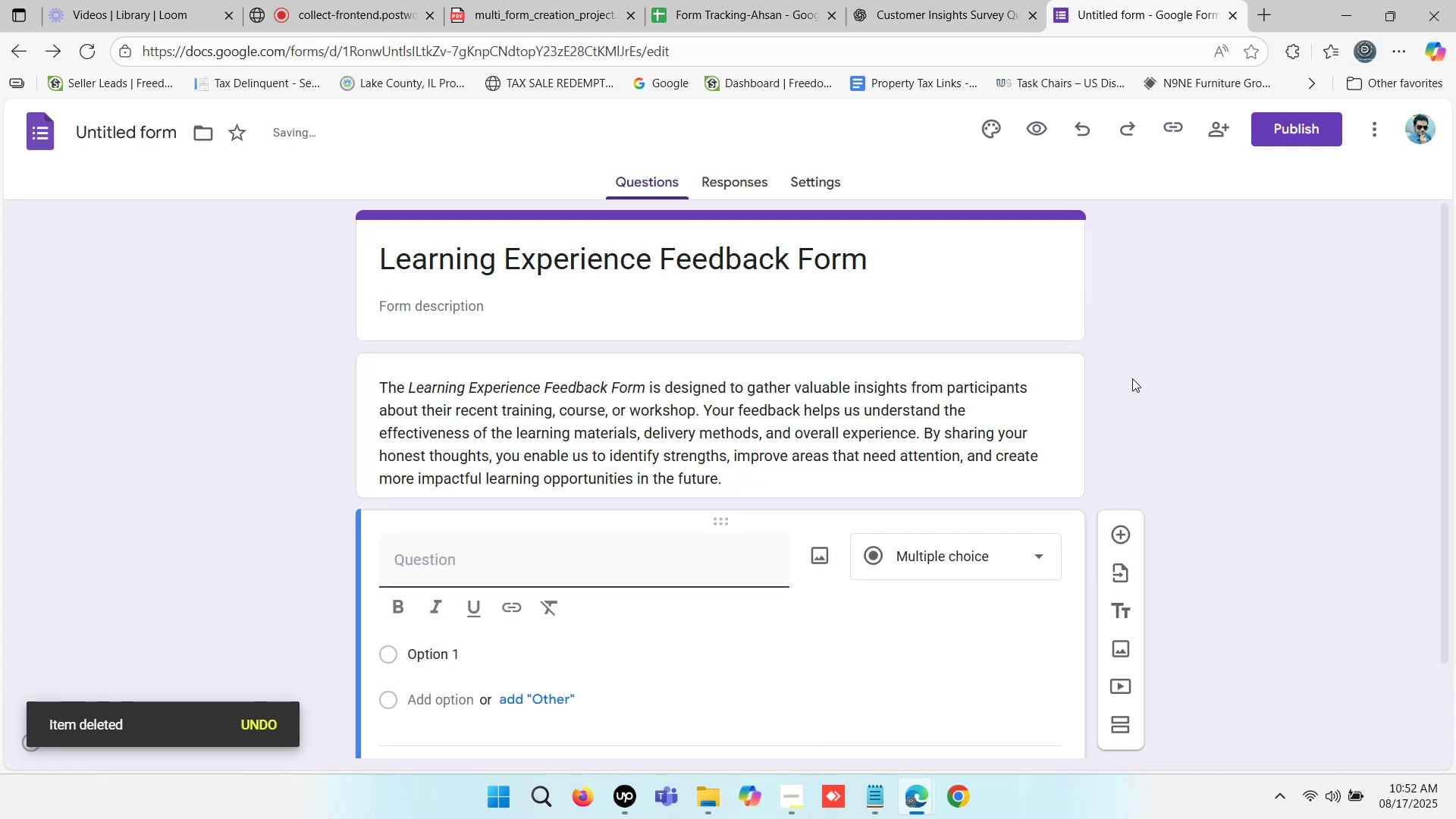 
scroll: coordinate [754, 601], scroll_direction: down, amount: 1.0
 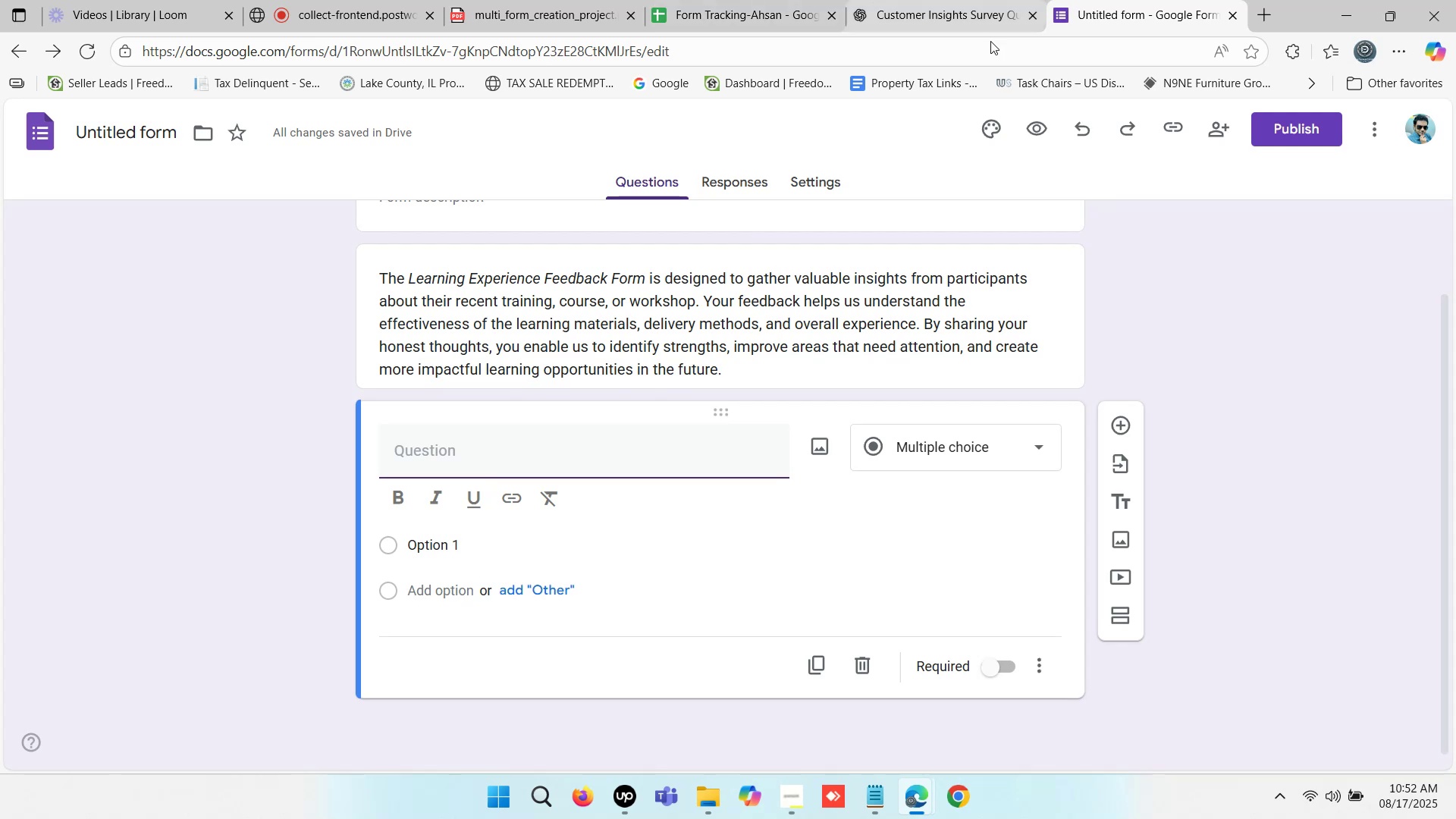 
scroll: coordinate [643, 350], scroll_direction: up, amount: 2.0
 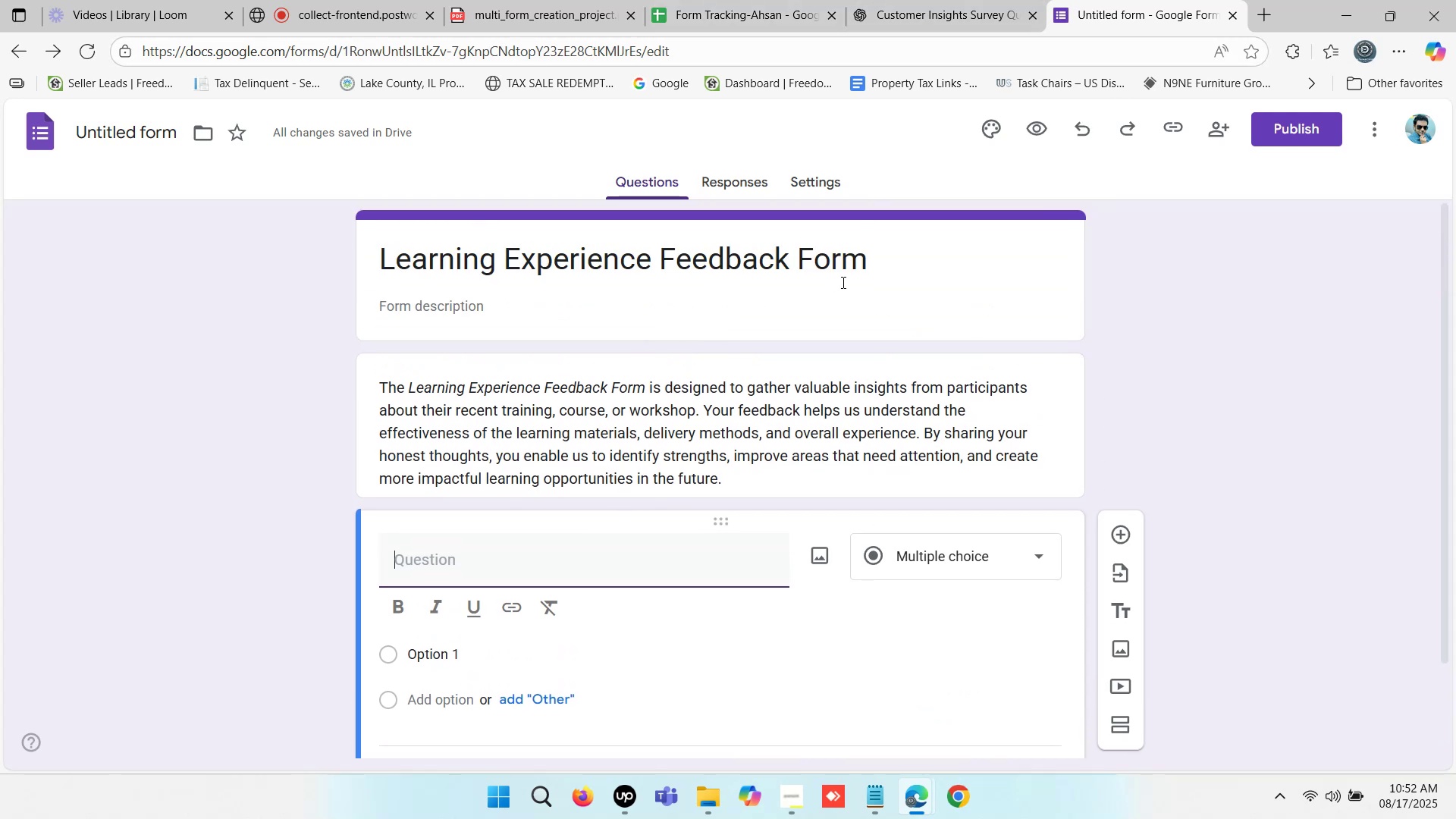 
left_click_drag(start_coordinate=[876, 261], to_coordinate=[388, 253])
 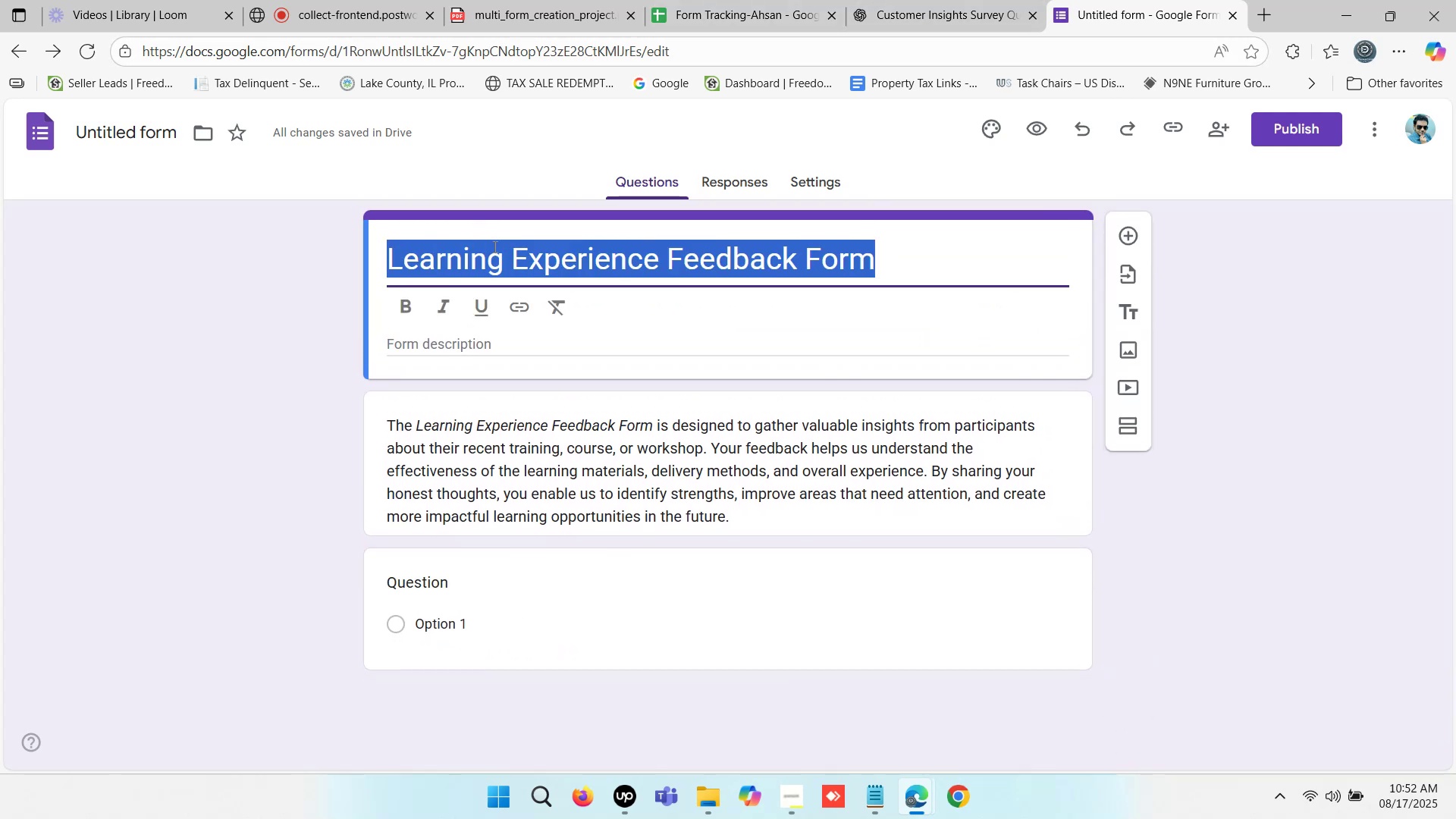 
key(Control+C)
 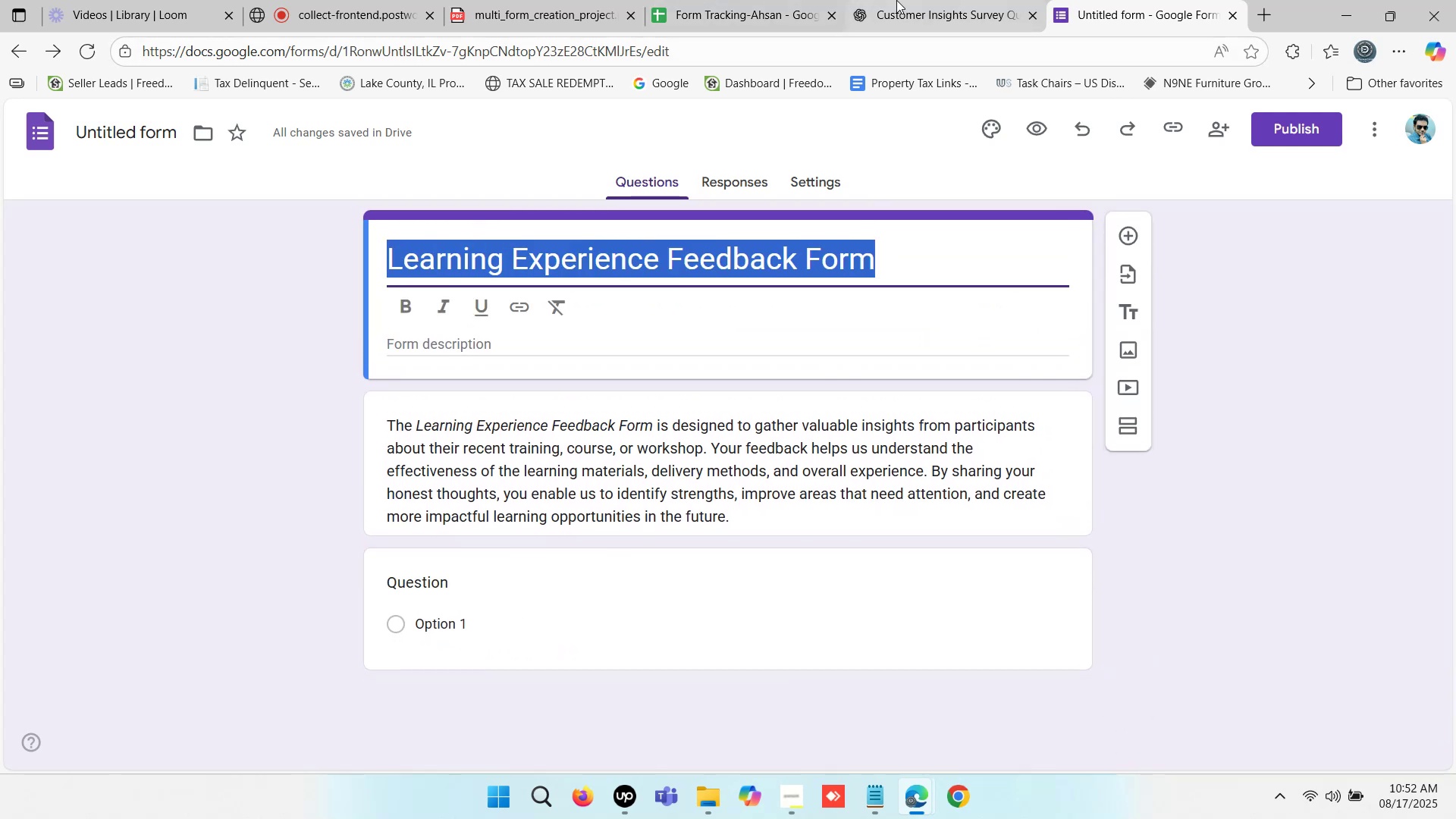 
left_click([906, 0])
 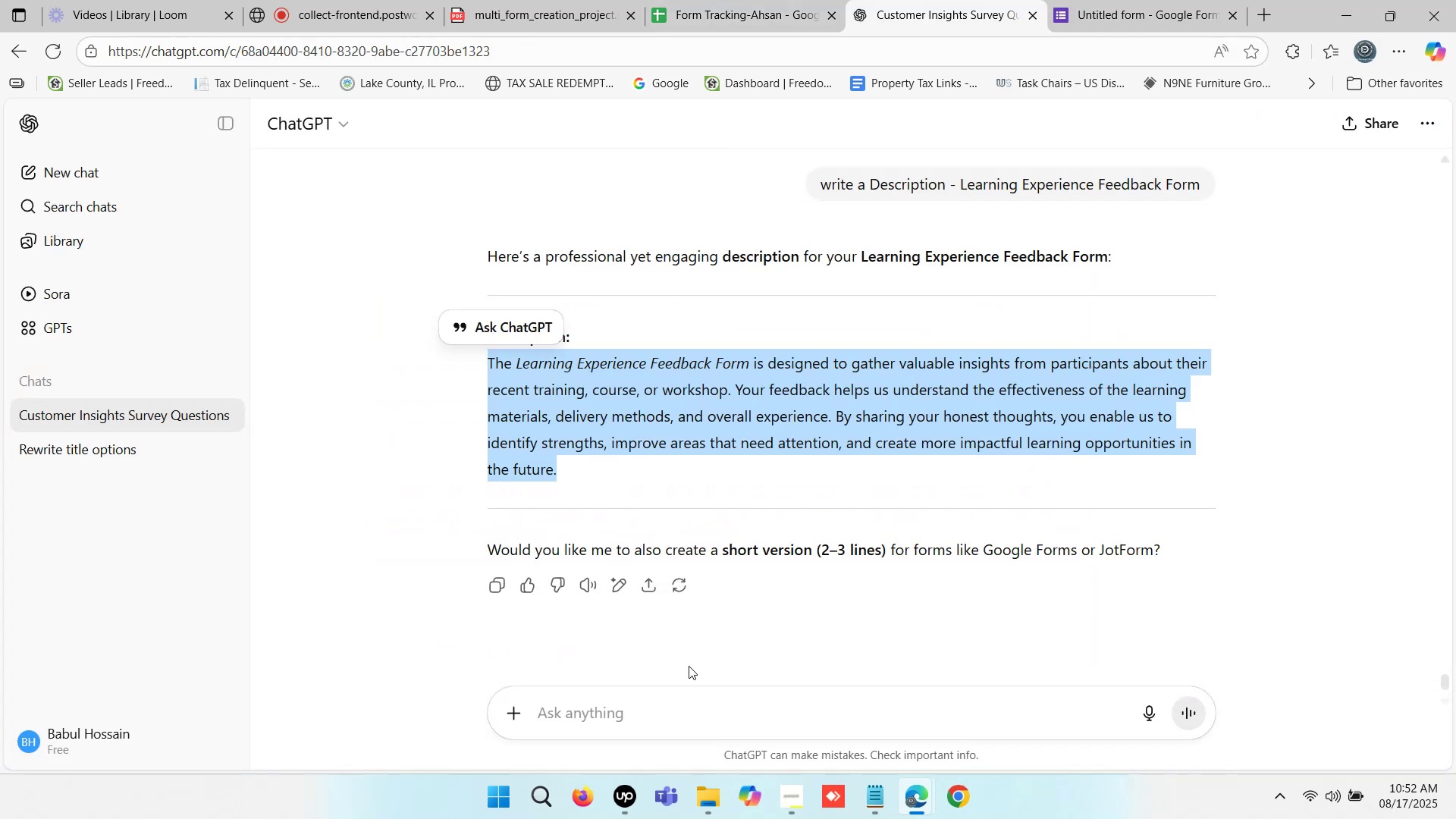 
left_click([679, 697])
 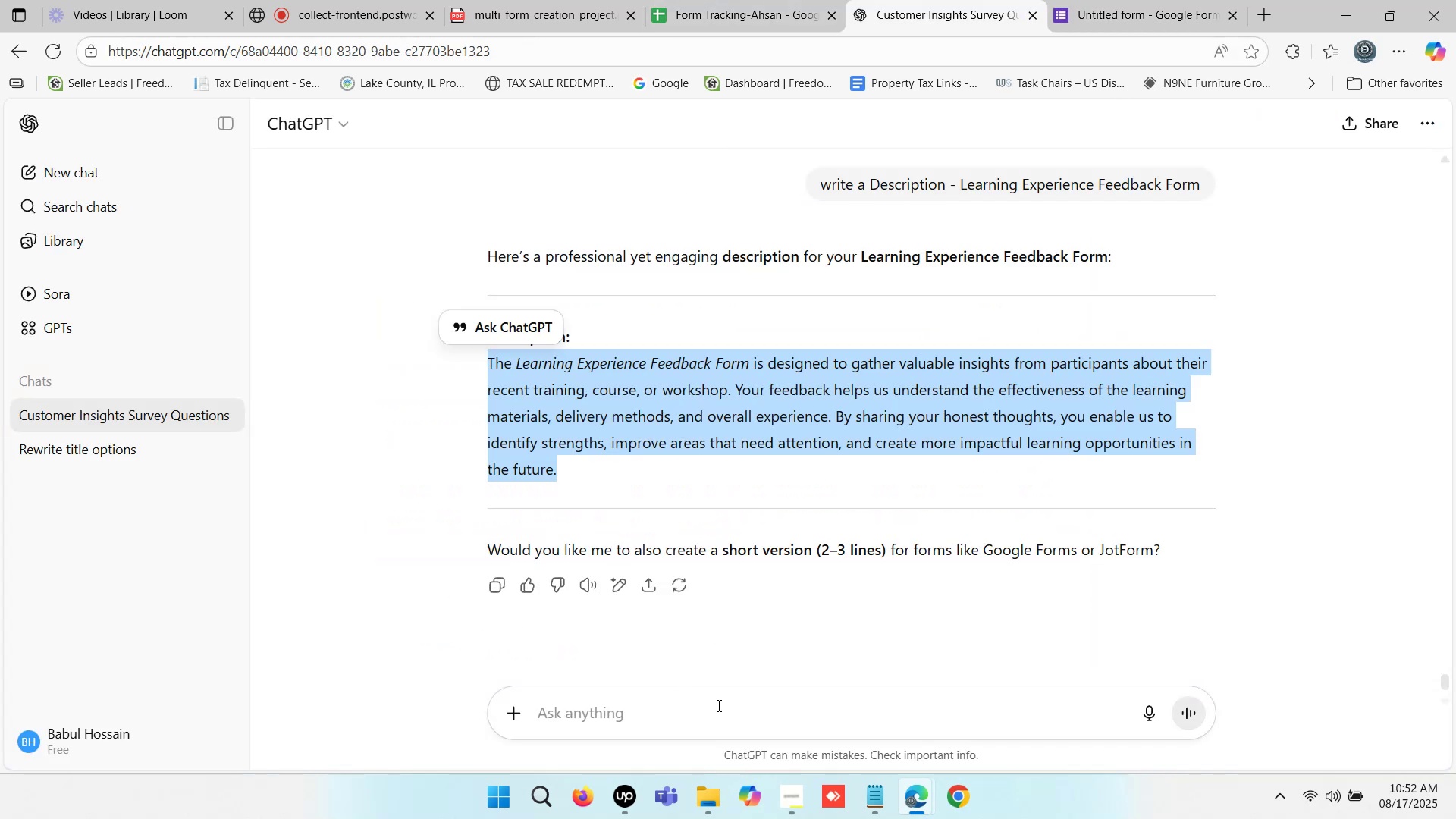 
left_click([718, 705])
 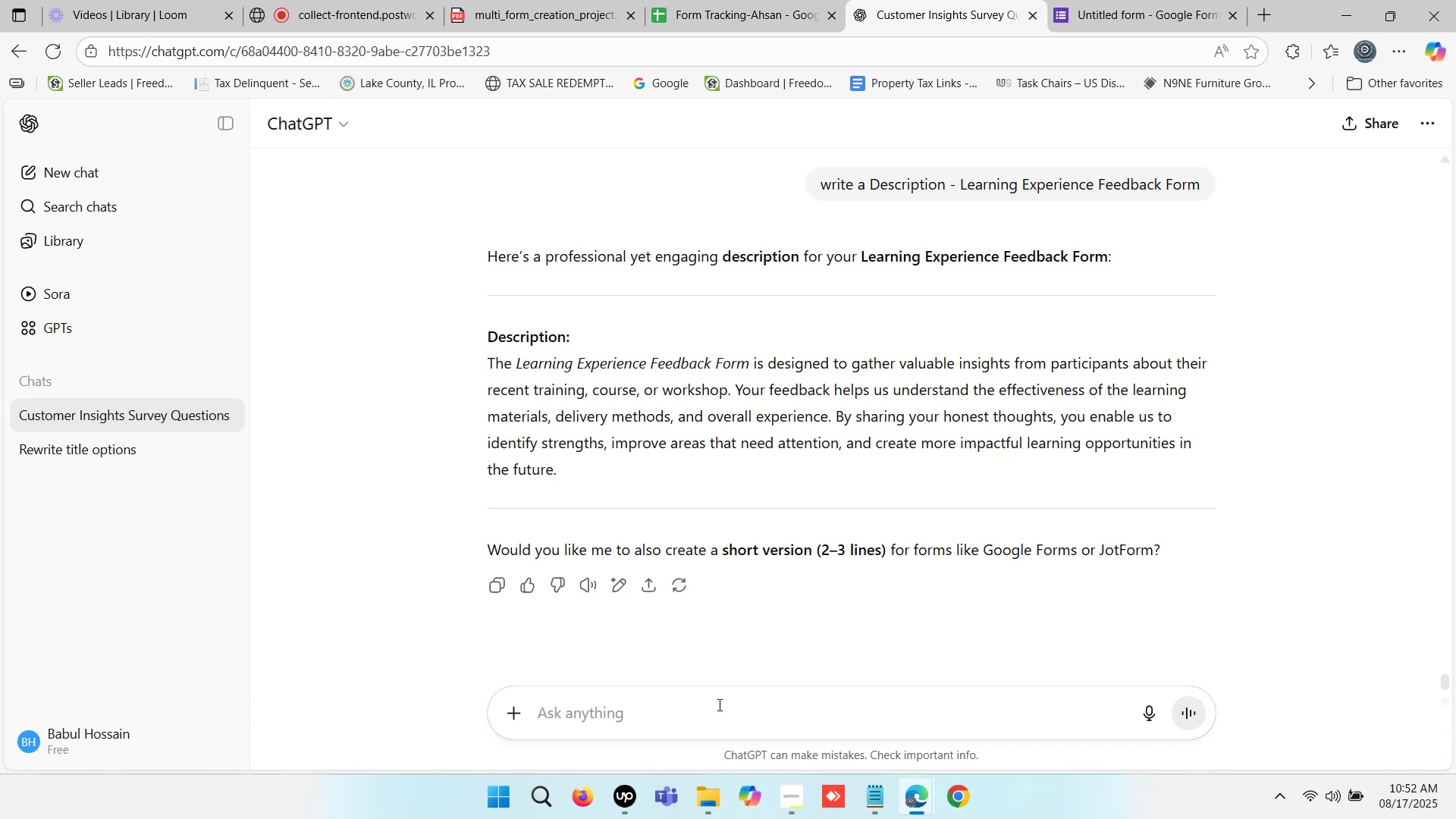 
wait(8.37)
 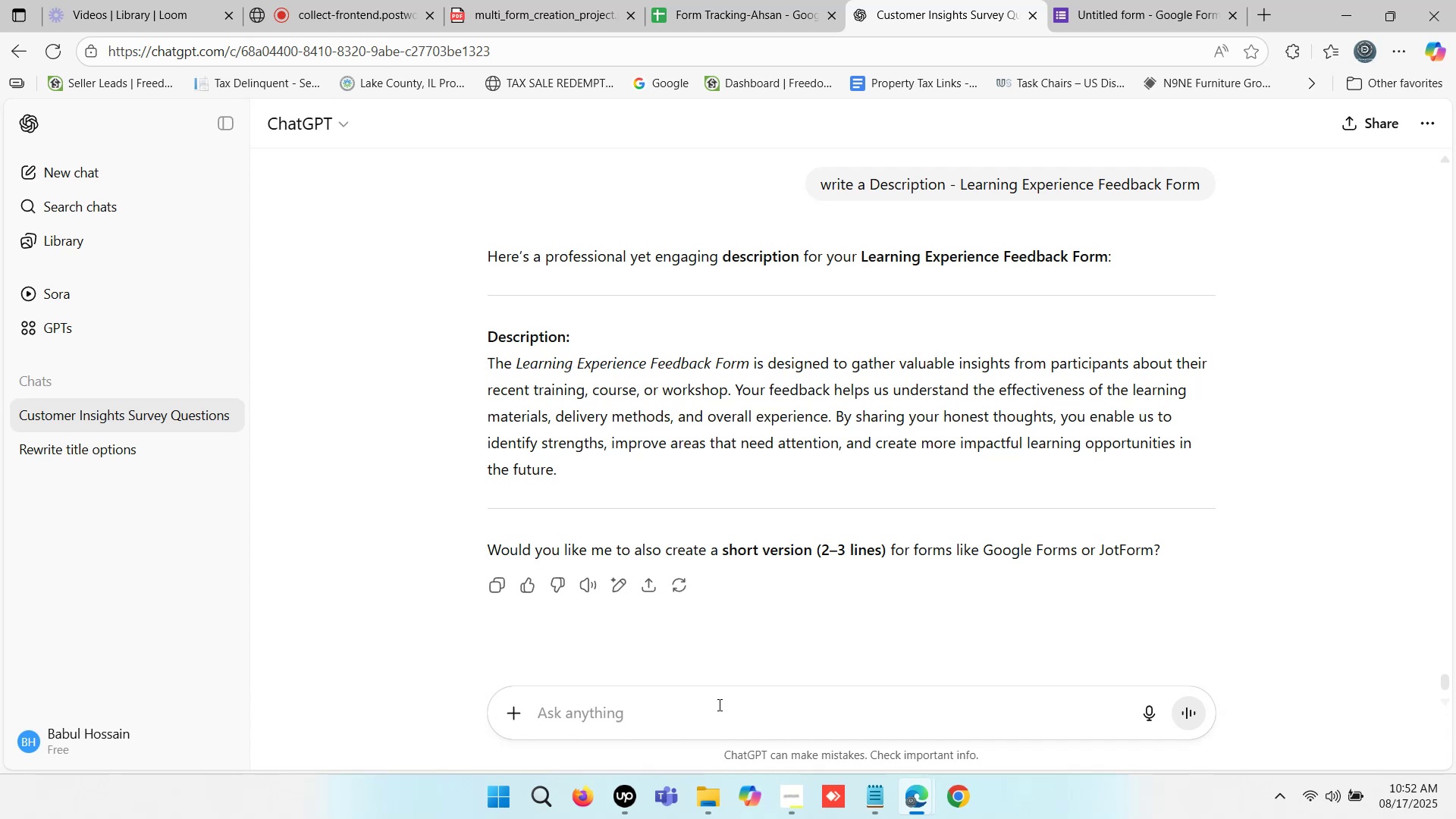 
type(4)
key(Backspace)
type(50 ques)
 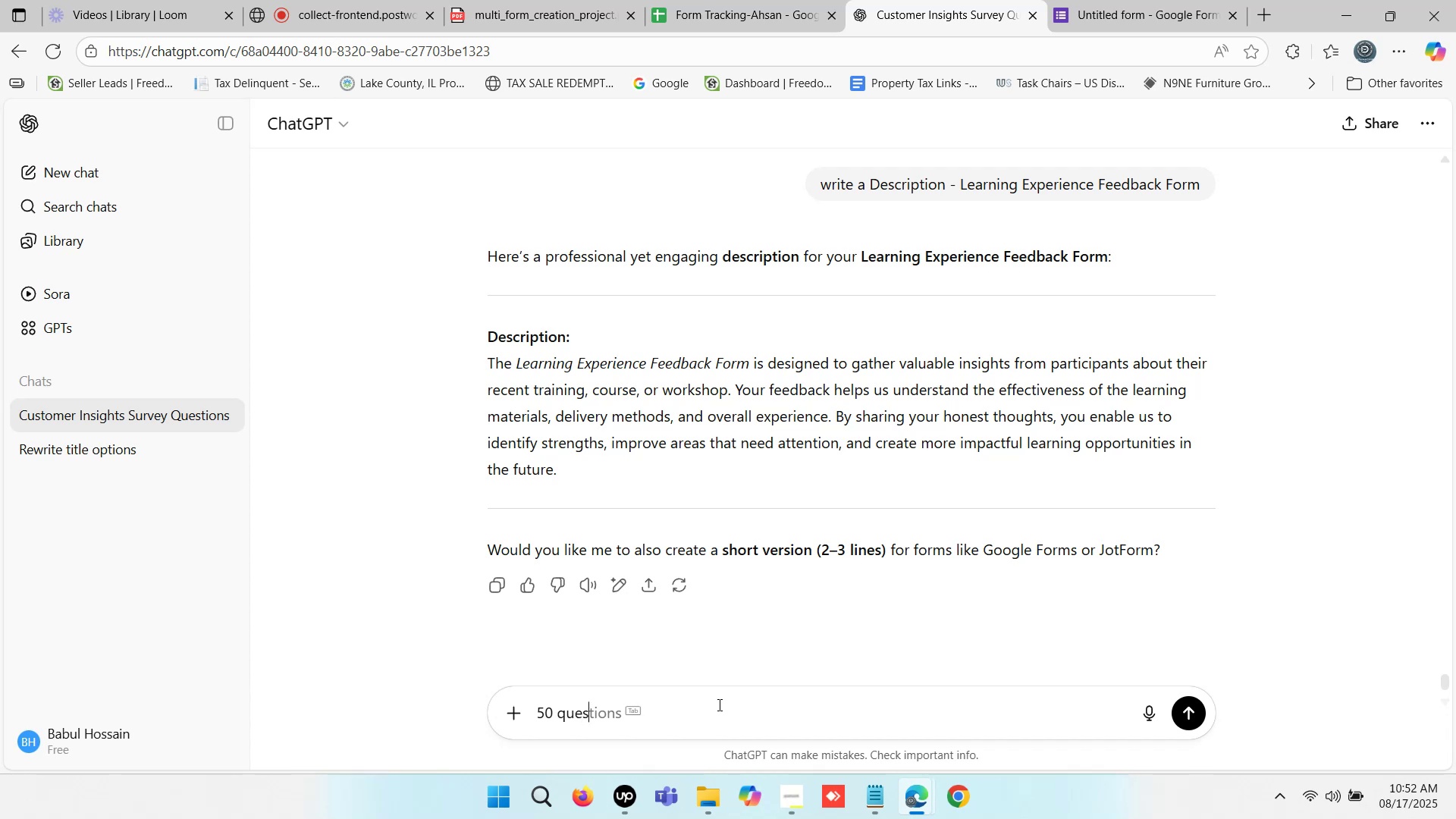 
type(tions format for this- )
 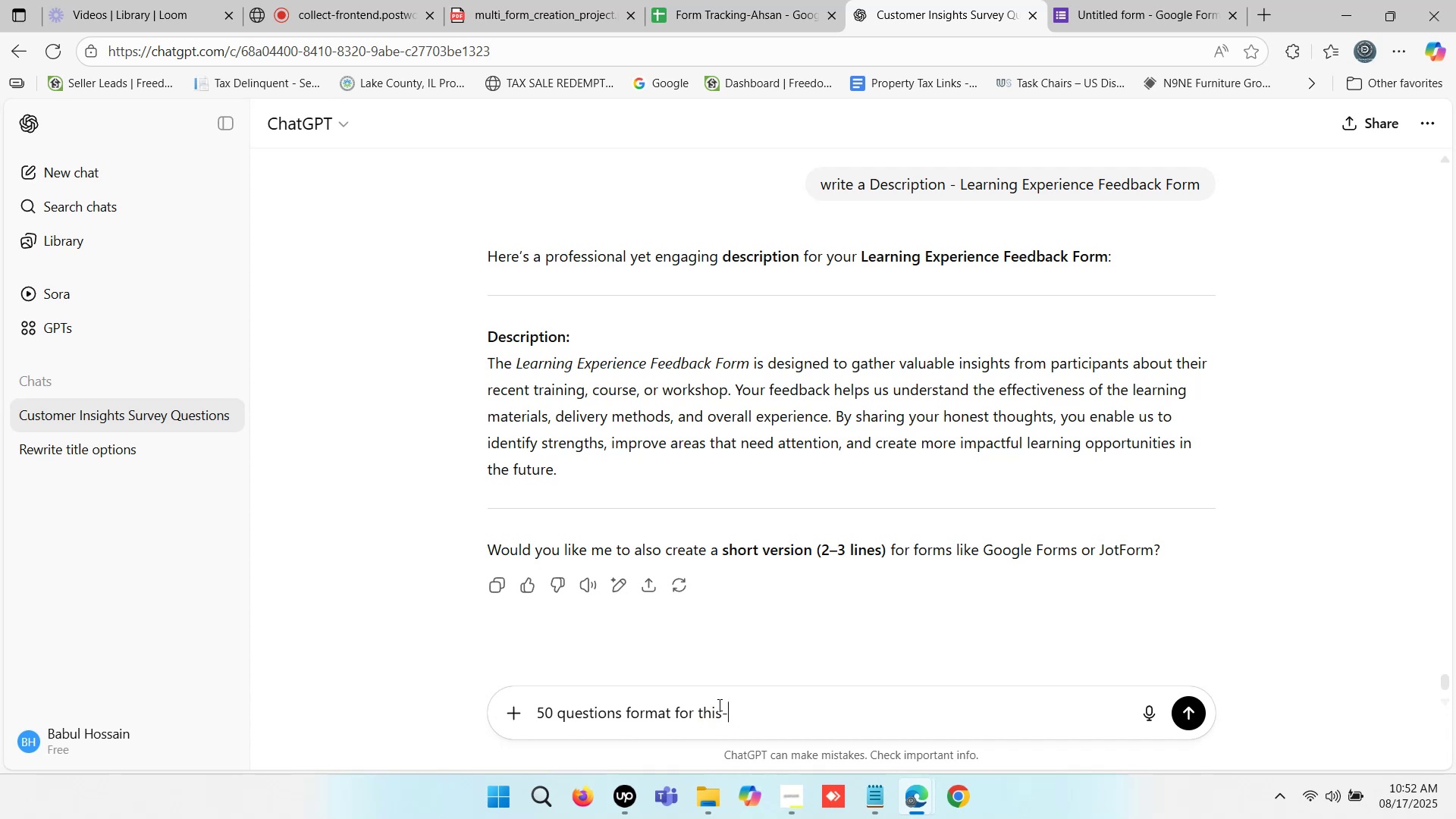 
key(Control+ControlLeft)
 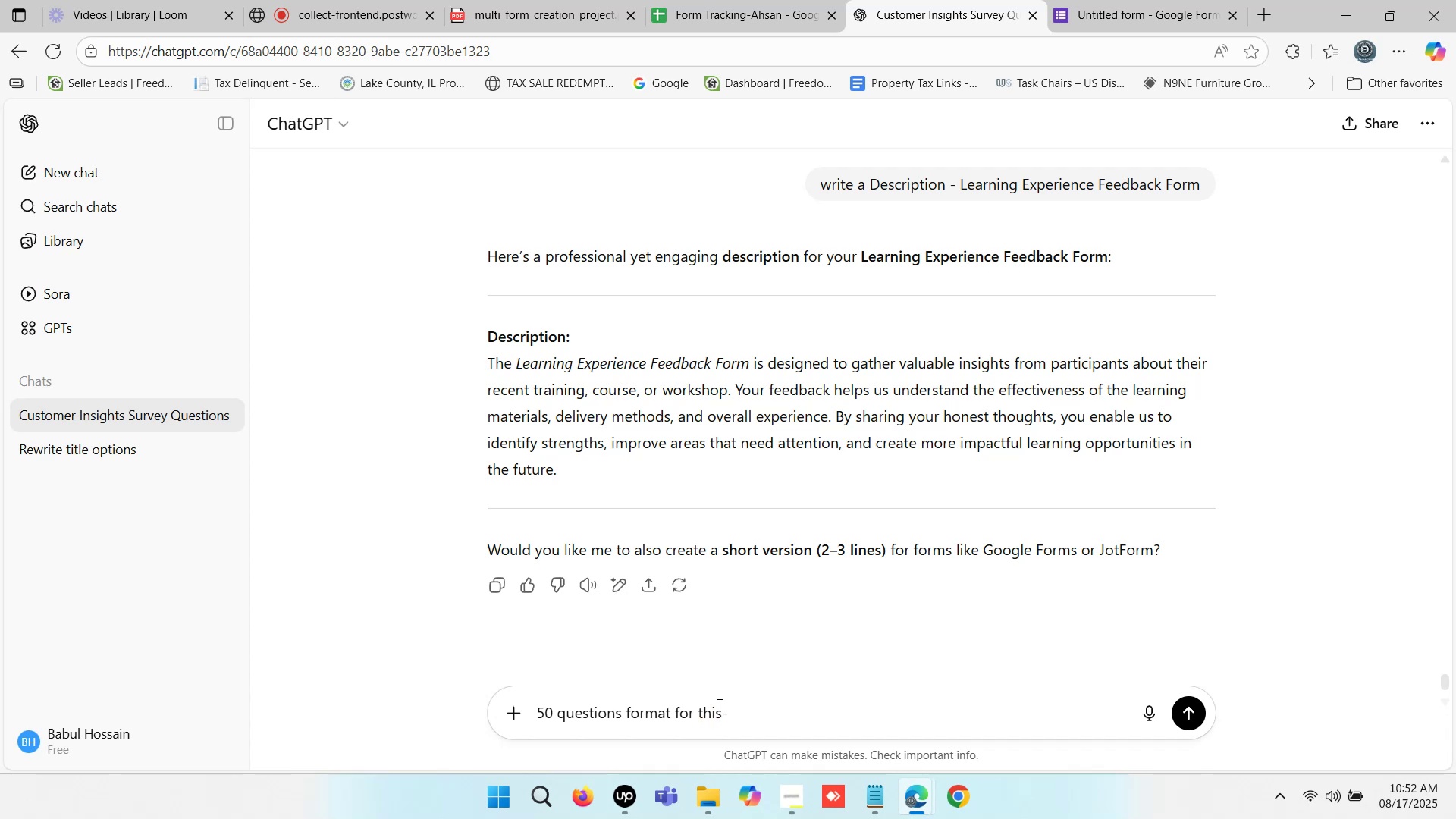 
key(Control+V)
 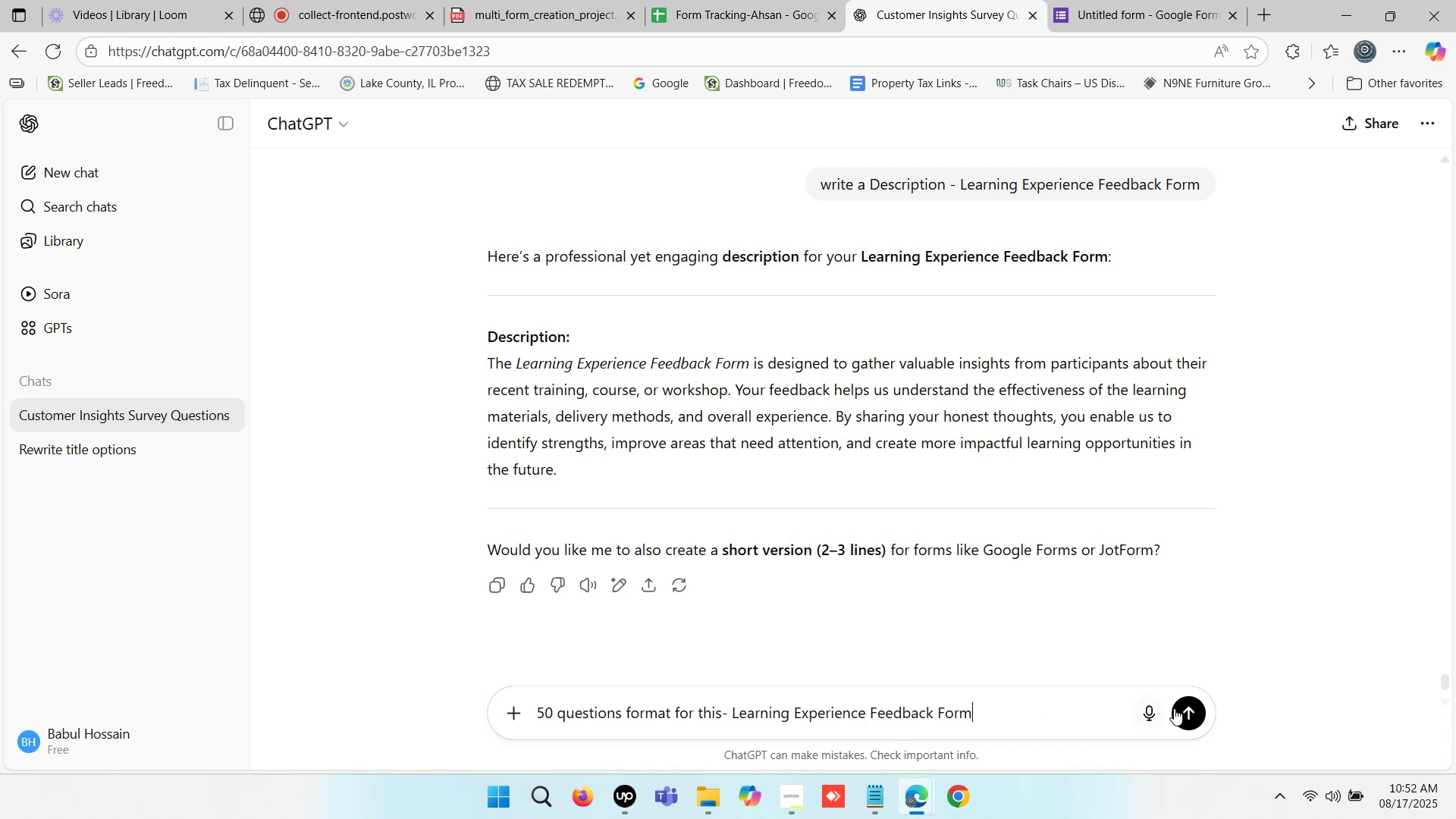 
left_click([1179, 714])
 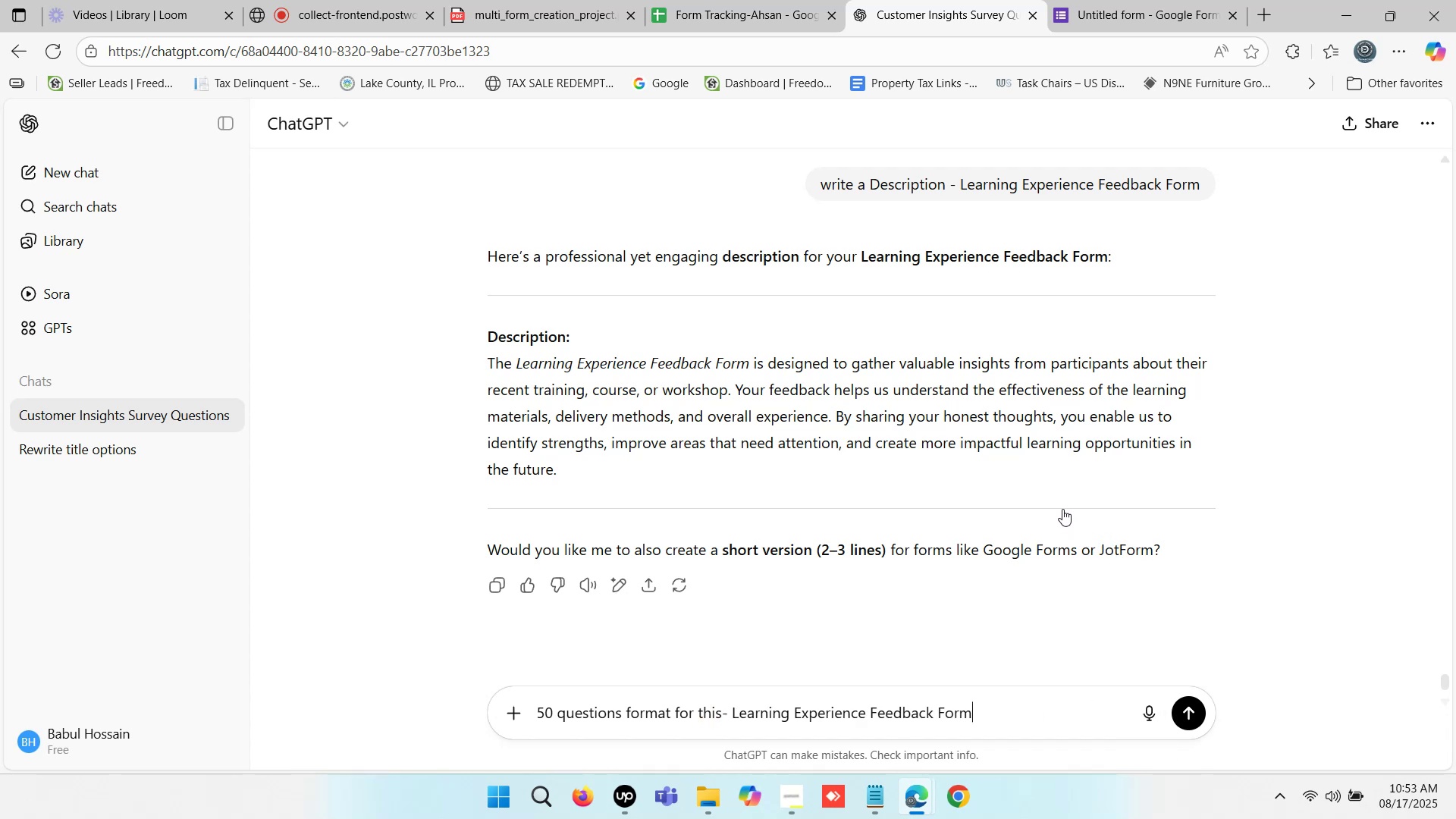 
wait(5.19)
 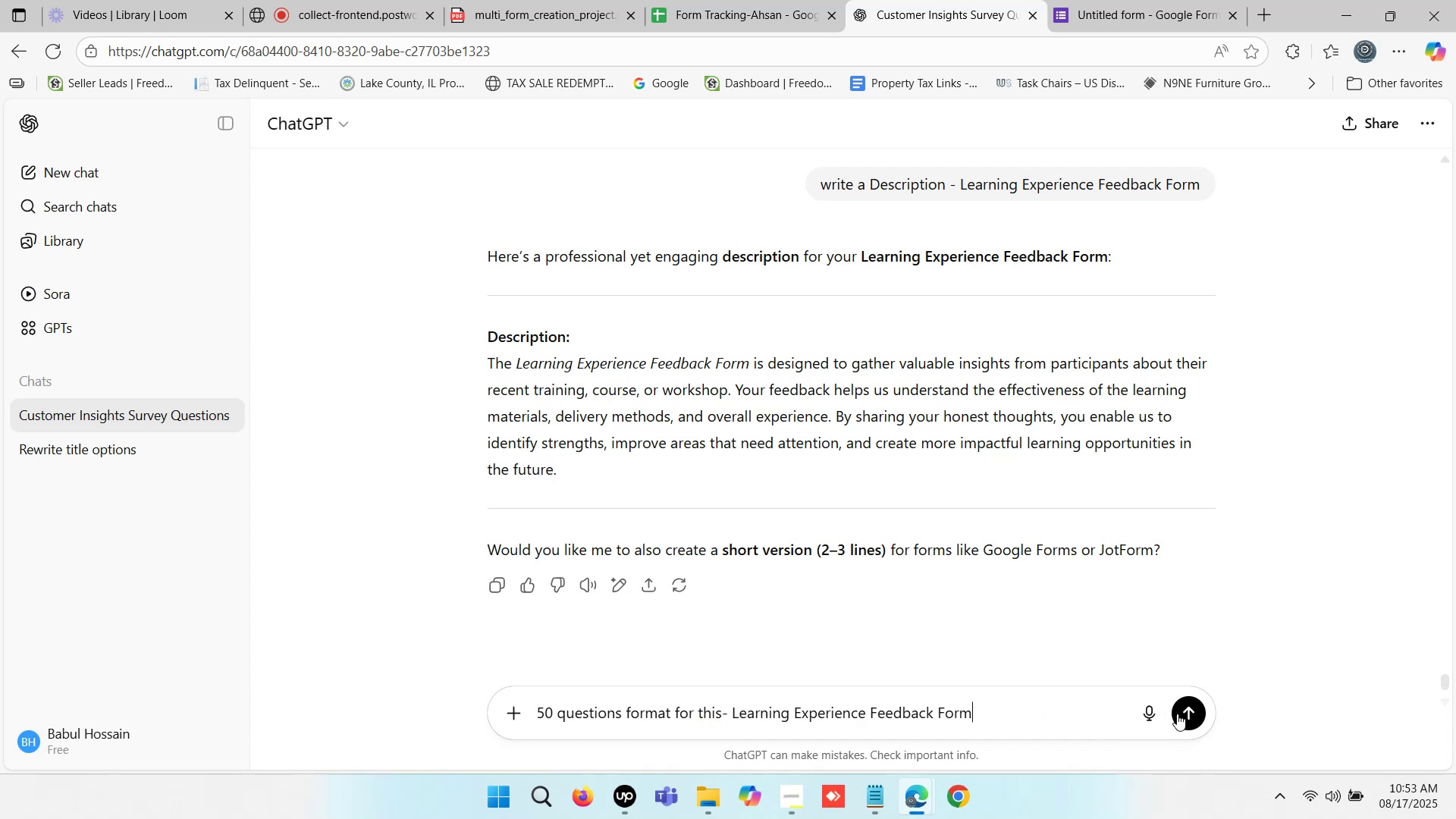 
double_click([717, 0])
 